 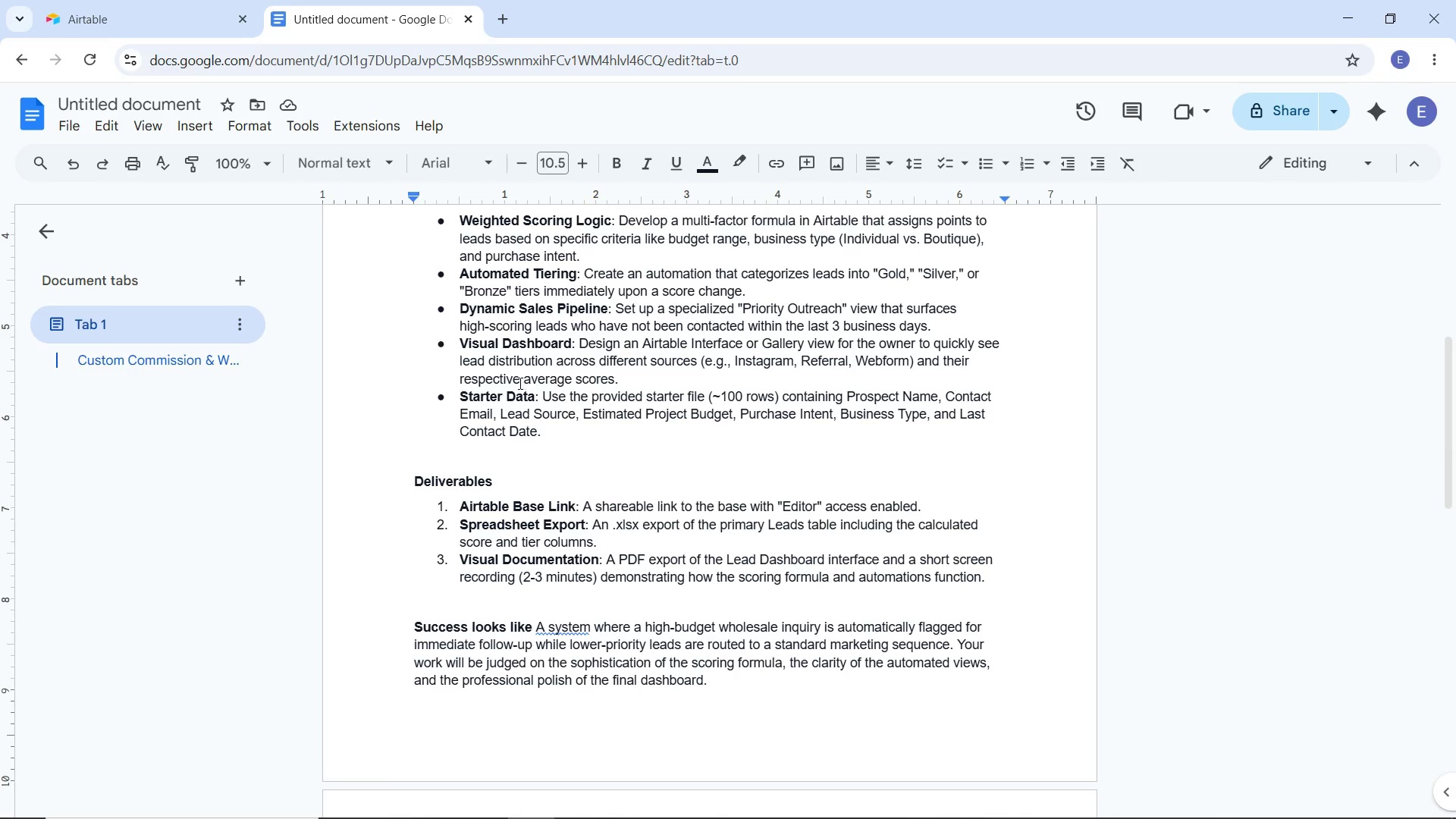 
left_click([132, 23])
 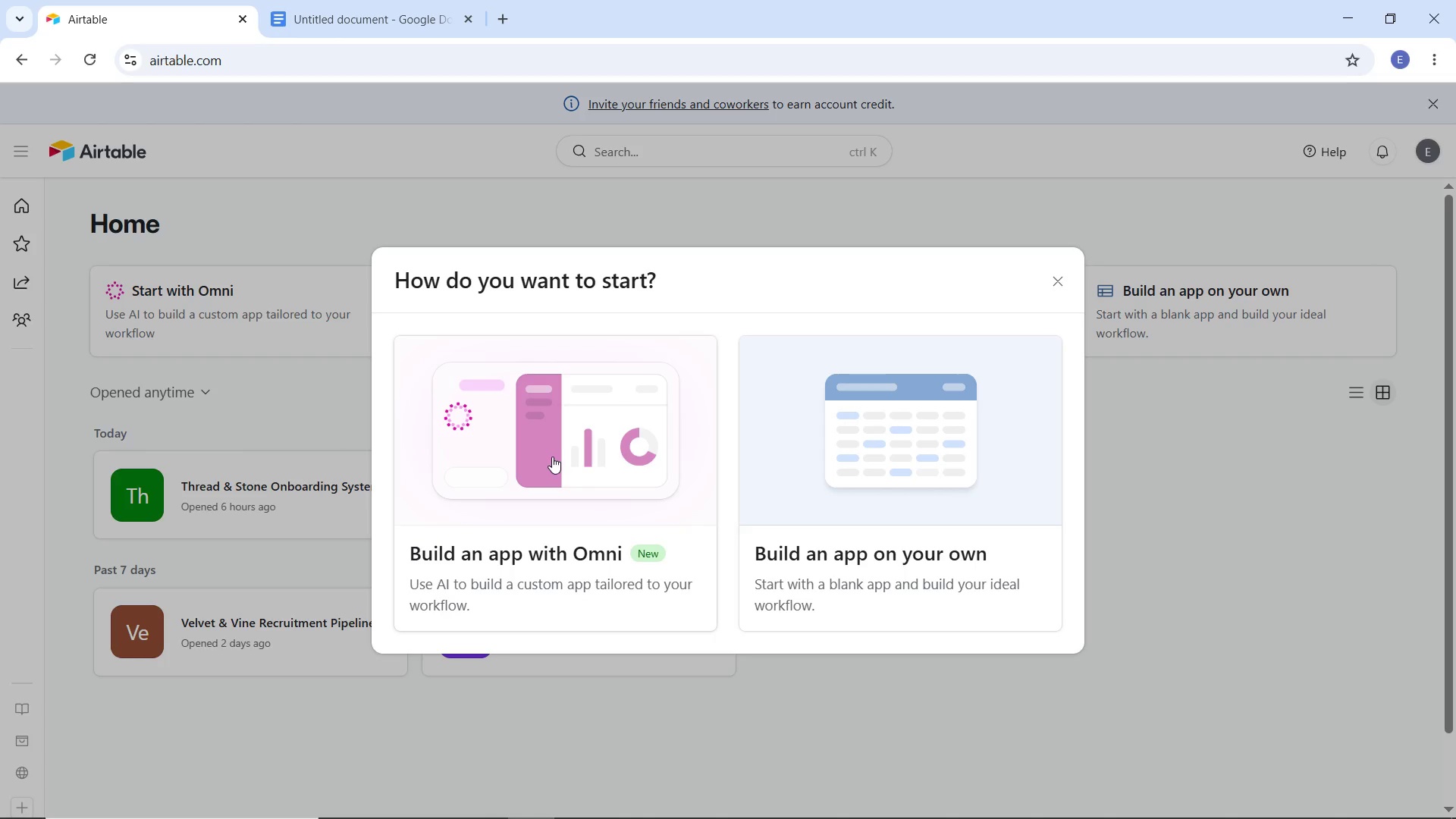 
wait(7.24)
 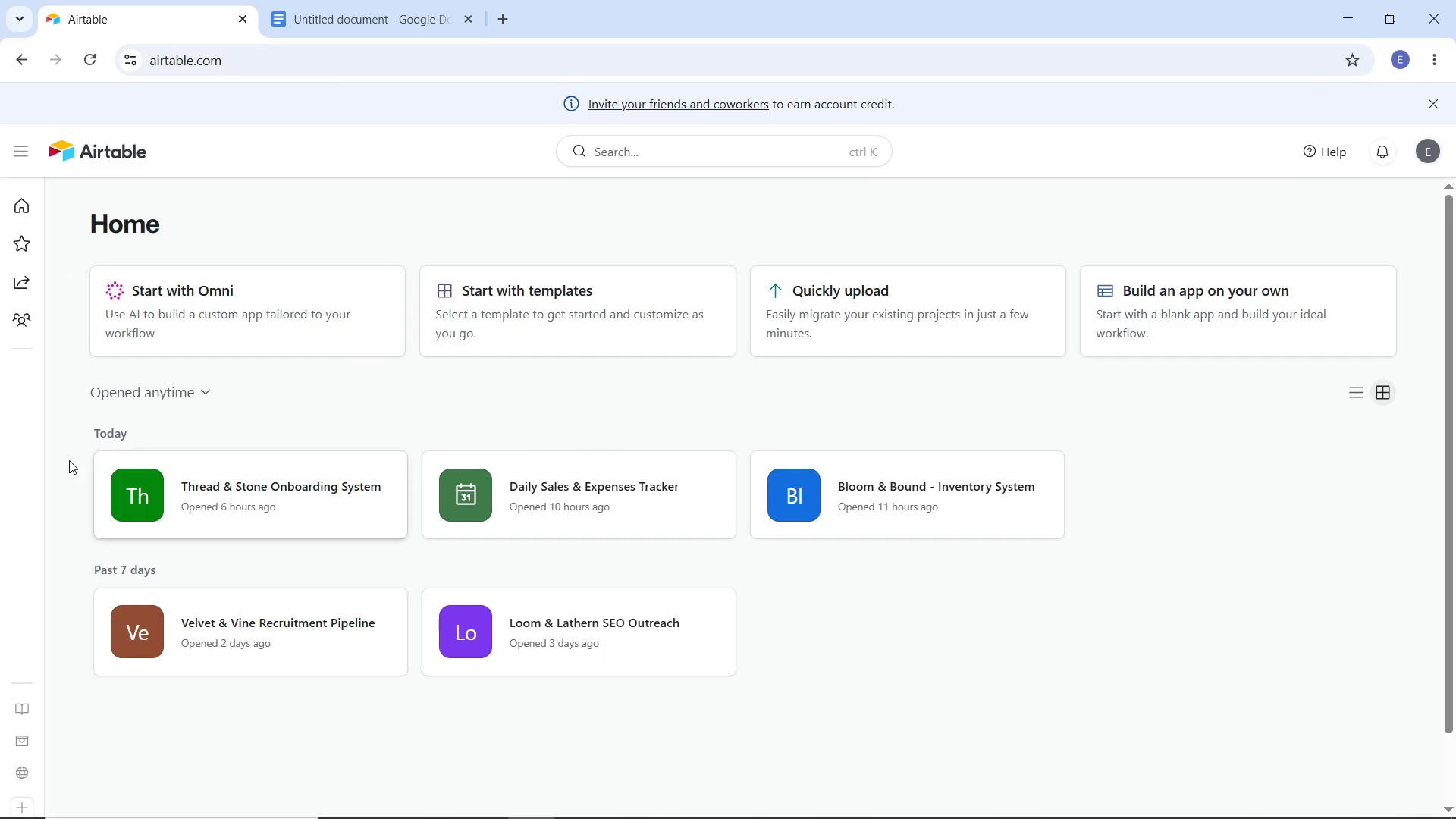 
left_click([897, 440])
 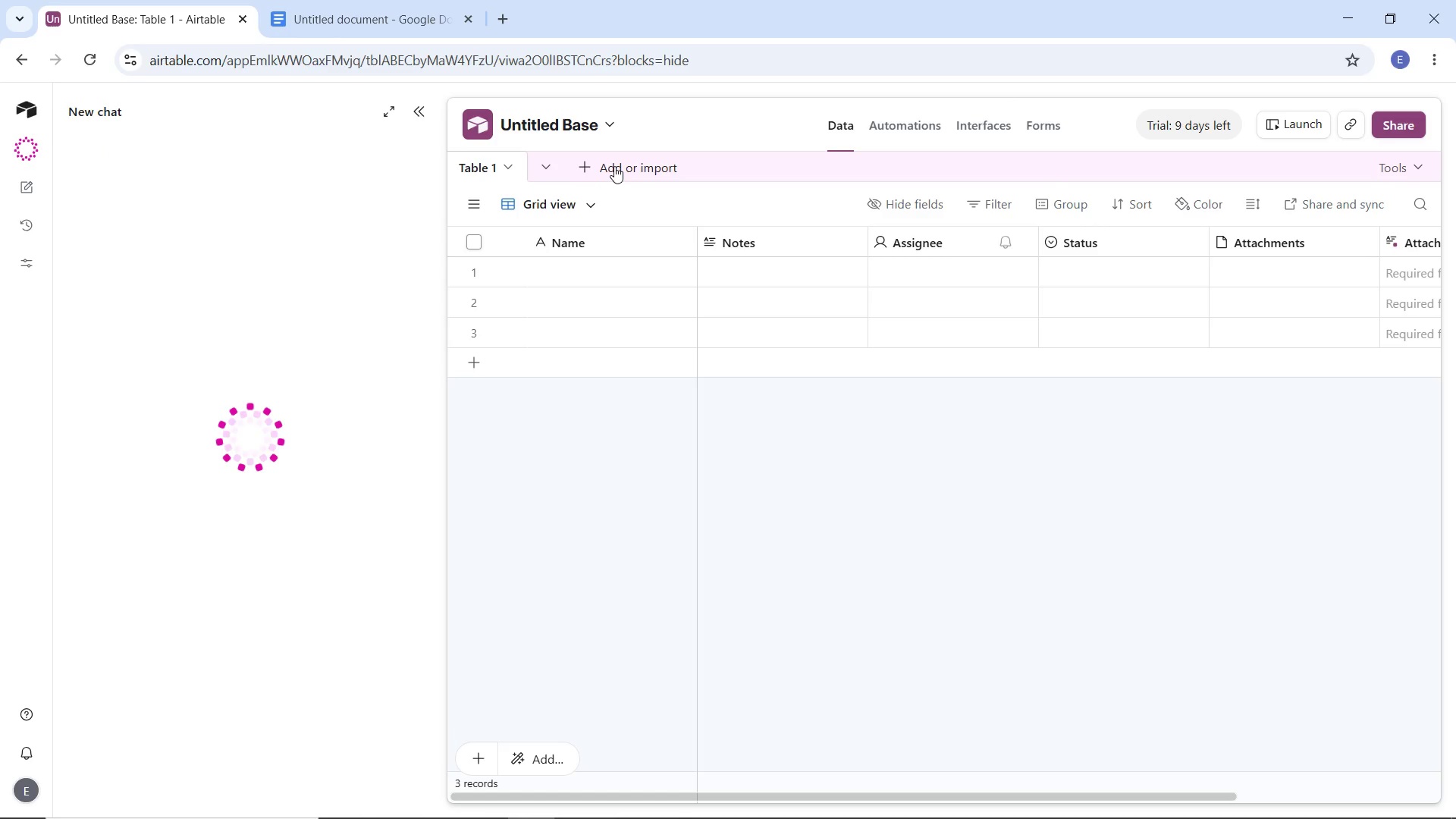 
wait(19.8)
 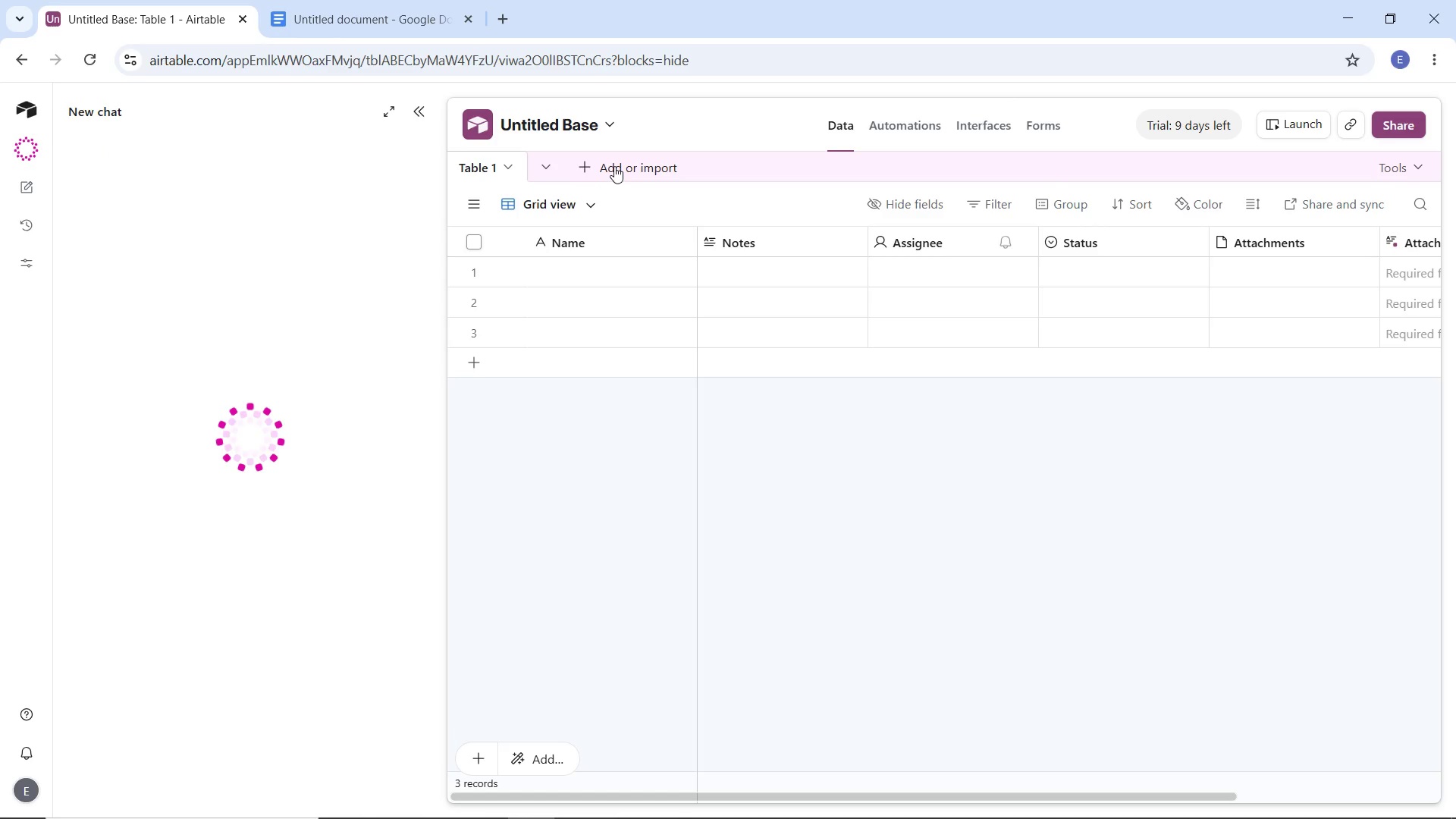 
left_click([413, 112])
 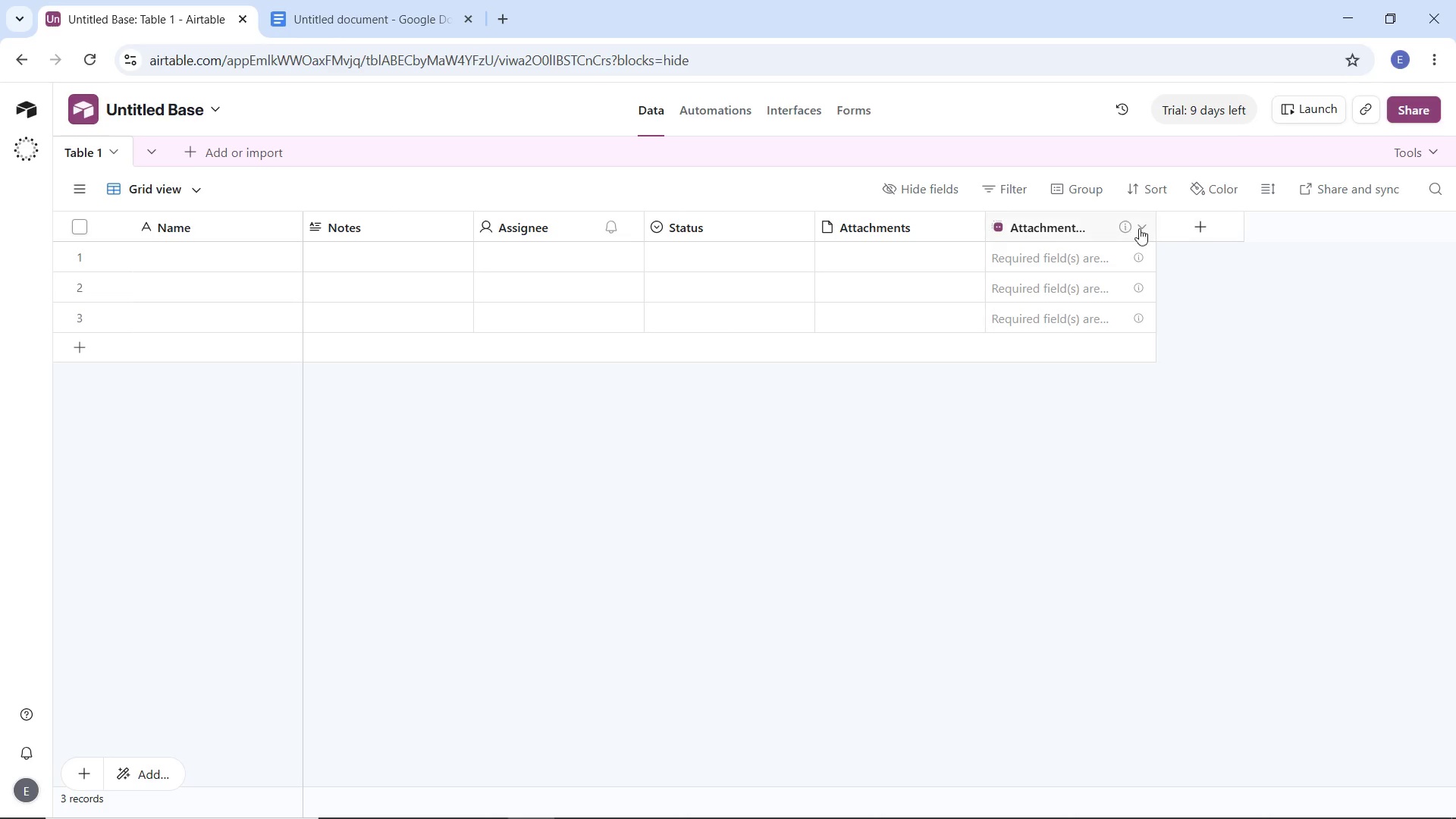 
left_click([1139, 227])
 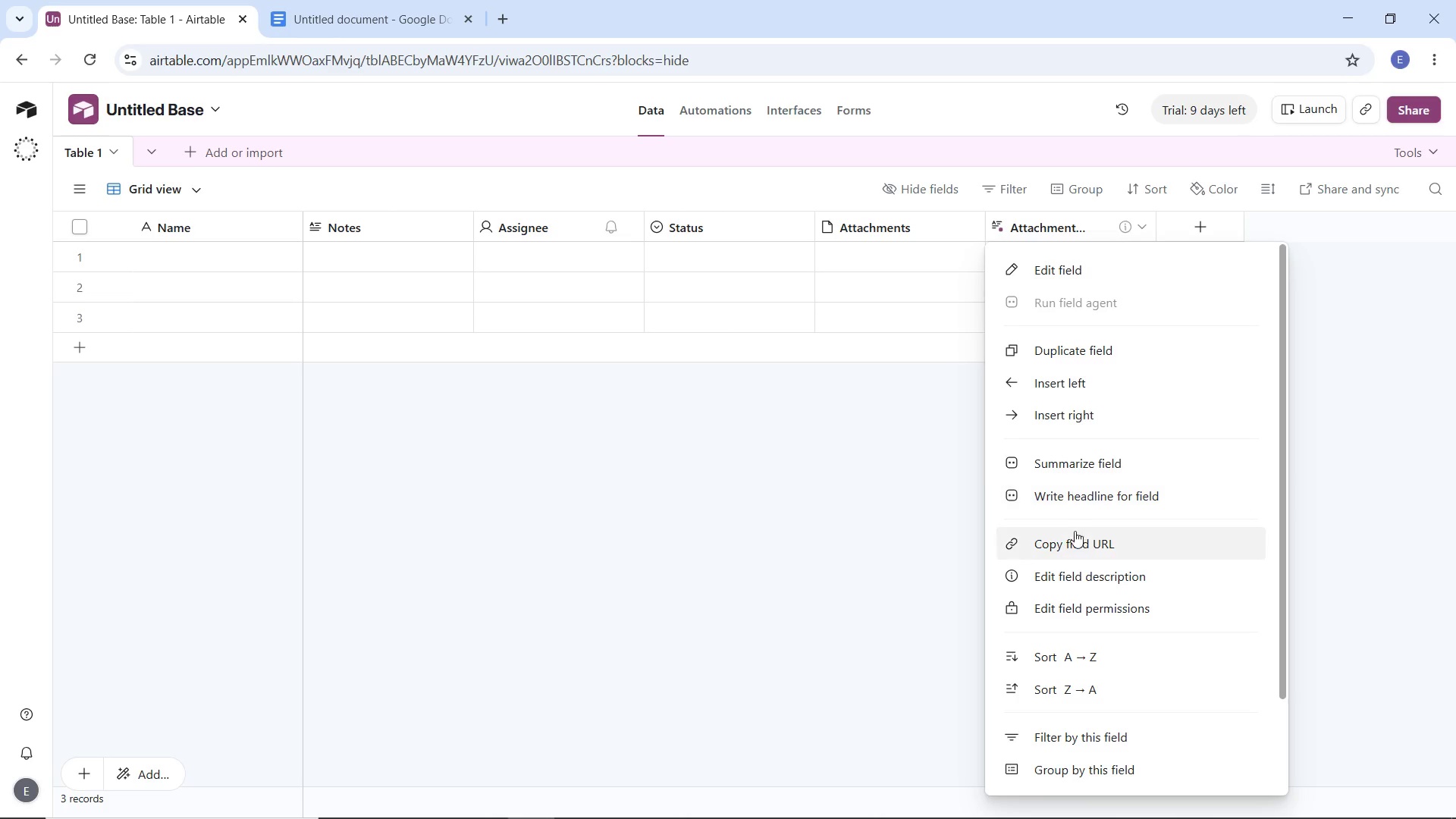 
scroll: coordinate [1075, 543], scroll_direction: down, amount: 4.0
 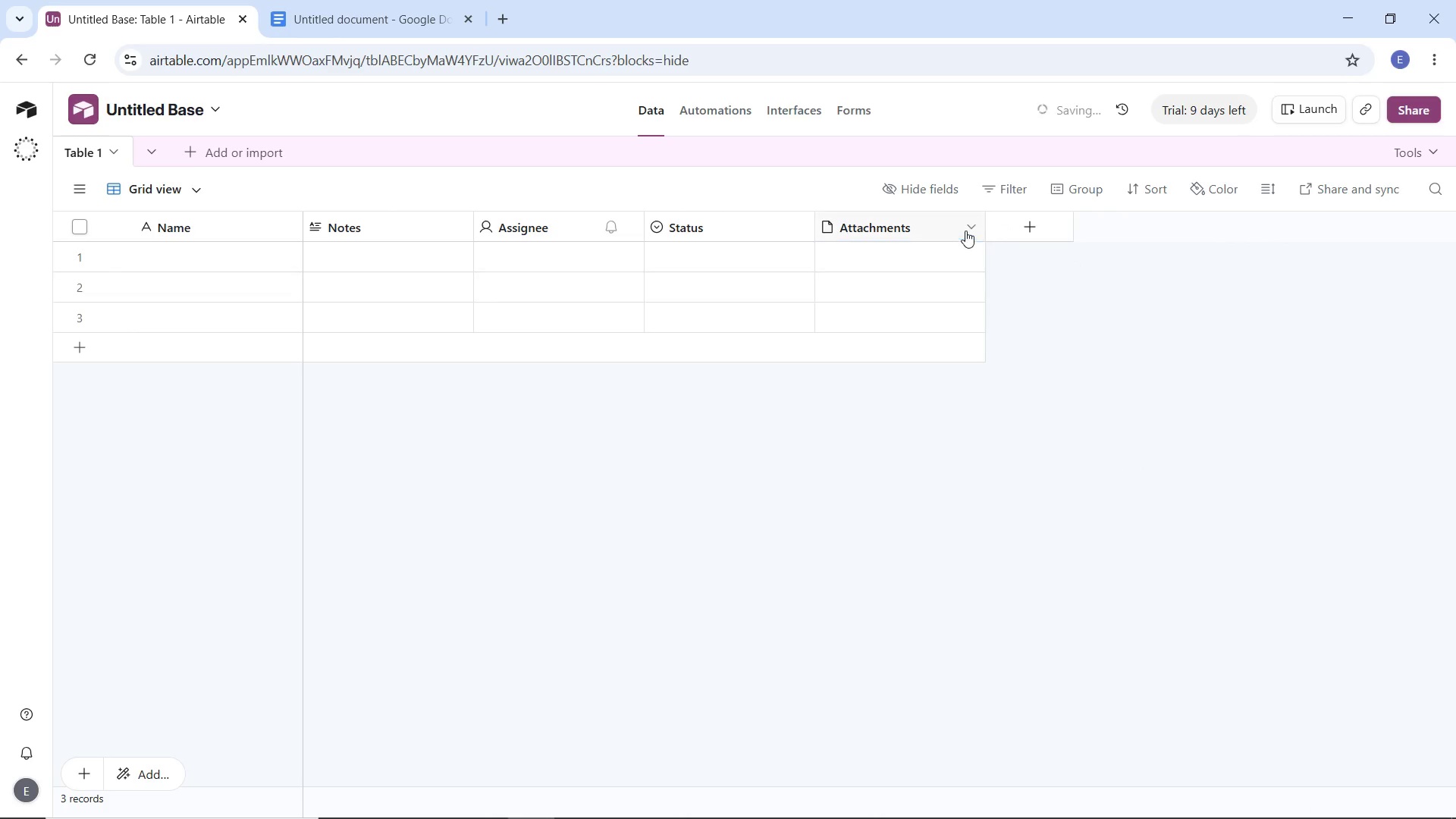 
left_click([966, 227])
 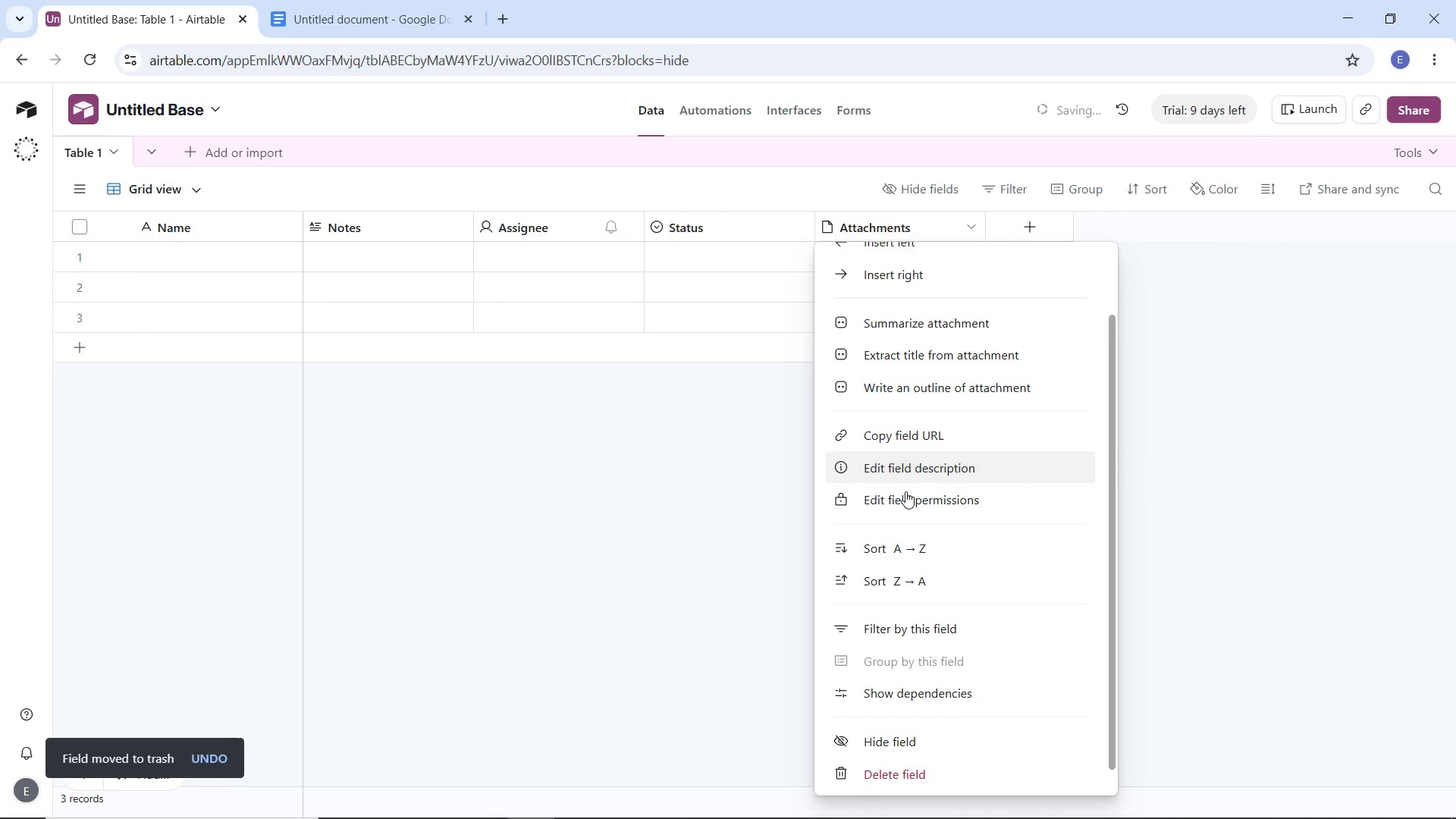 
scroll: coordinate [902, 477], scroll_direction: down, amount: 5.0
 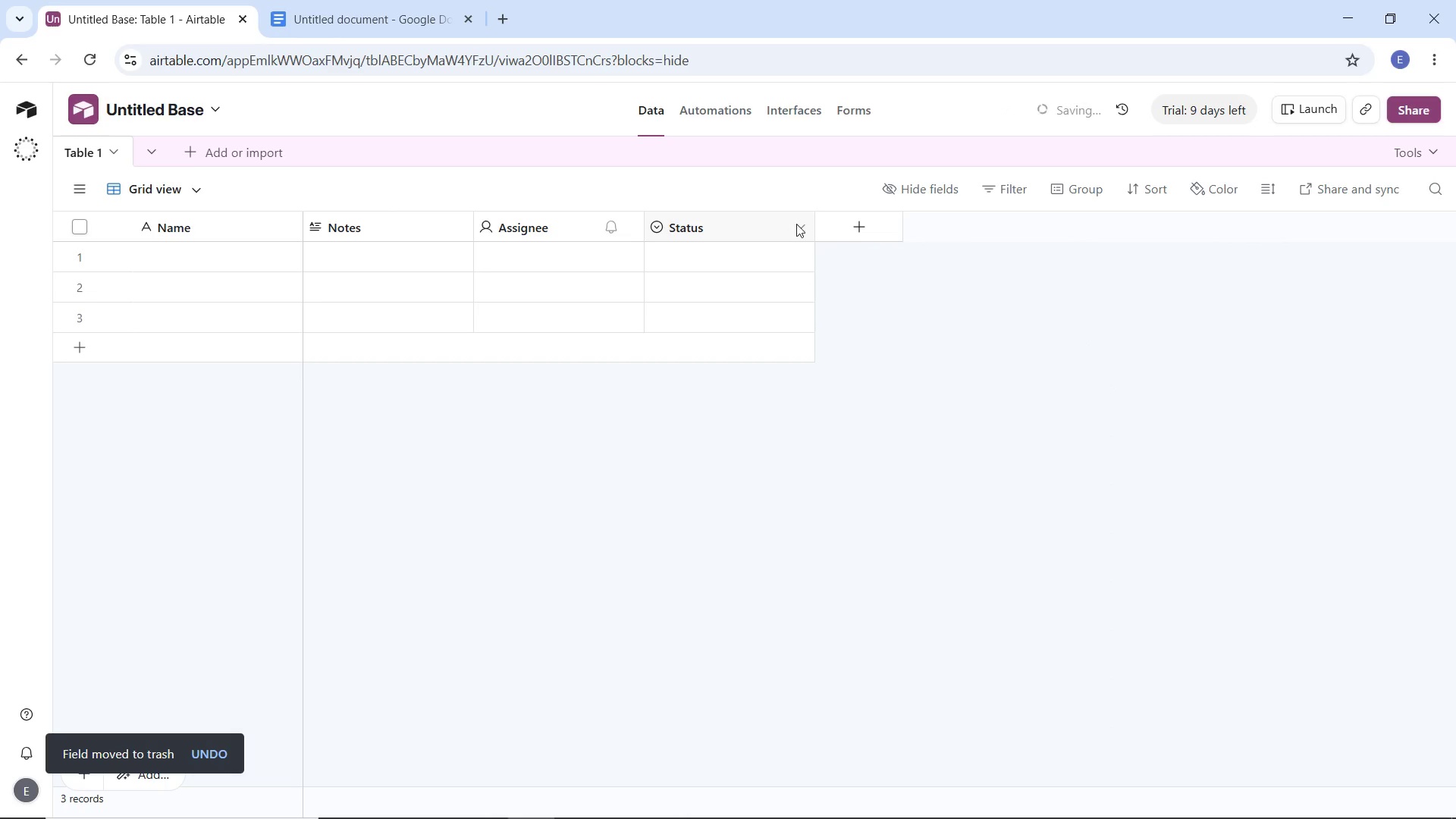 
left_click([802, 229])
 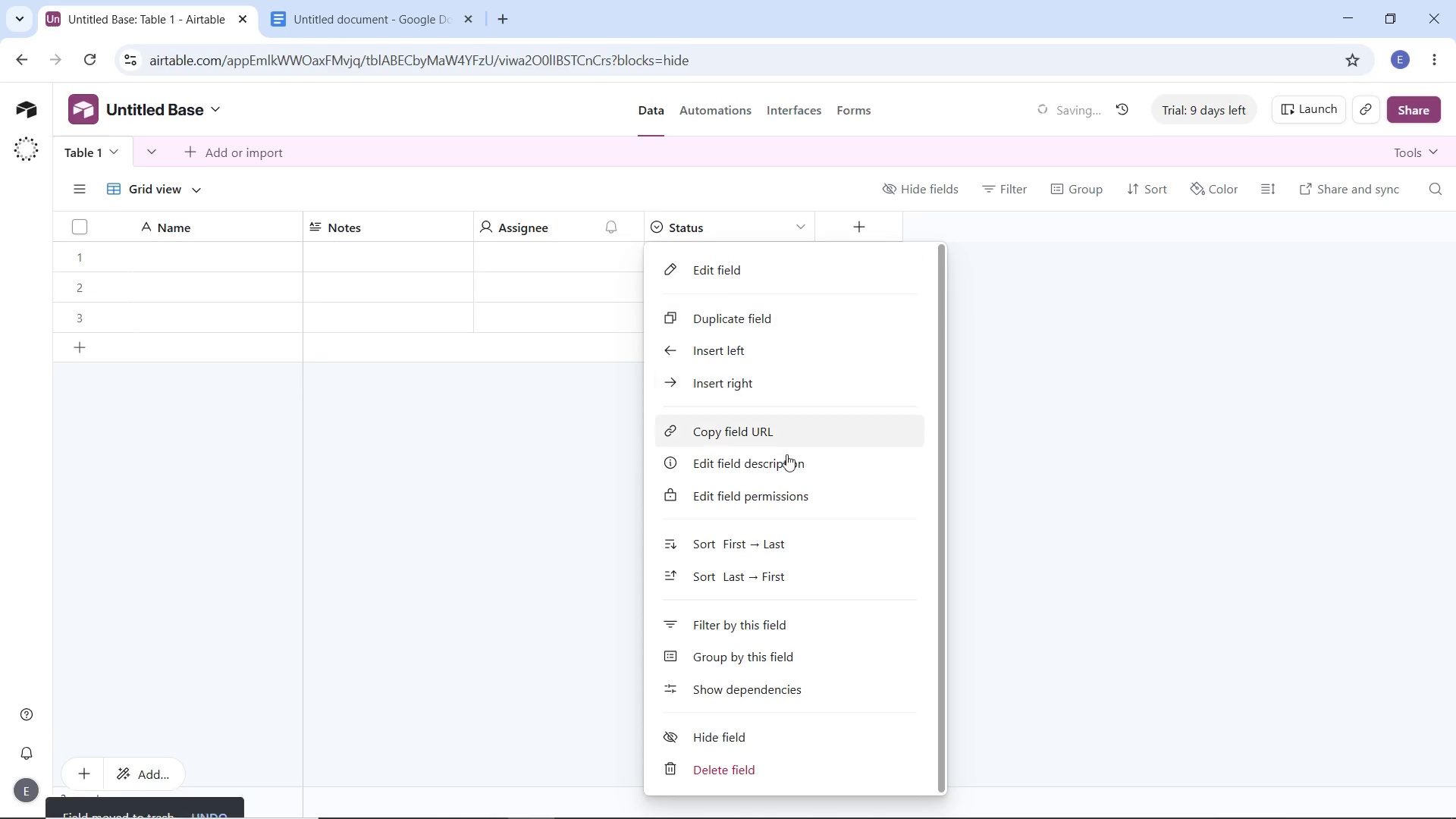 
left_click([744, 770])
 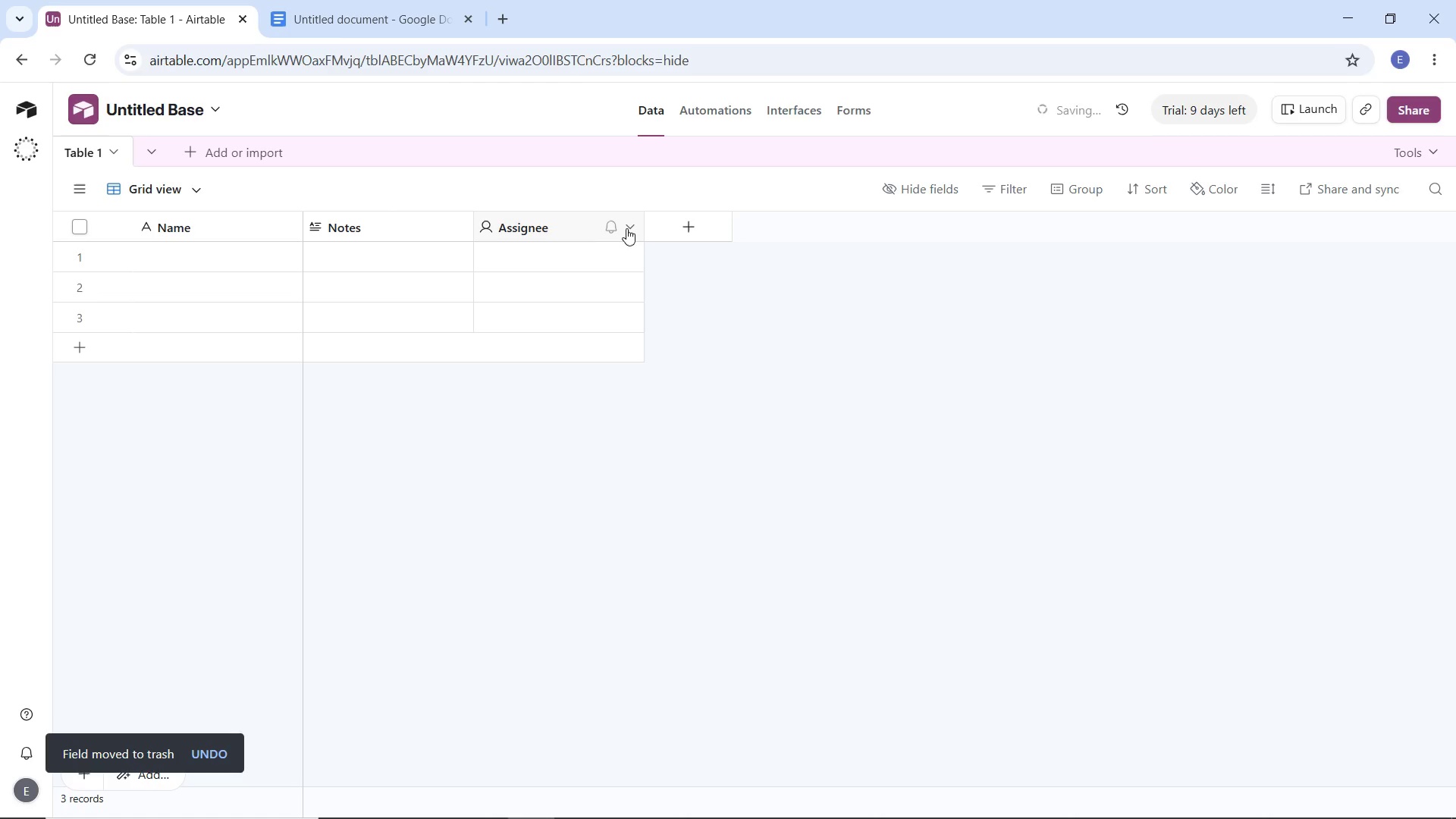 
scroll: coordinate [771, 666], scroll_direction: down, amount: 6.0
 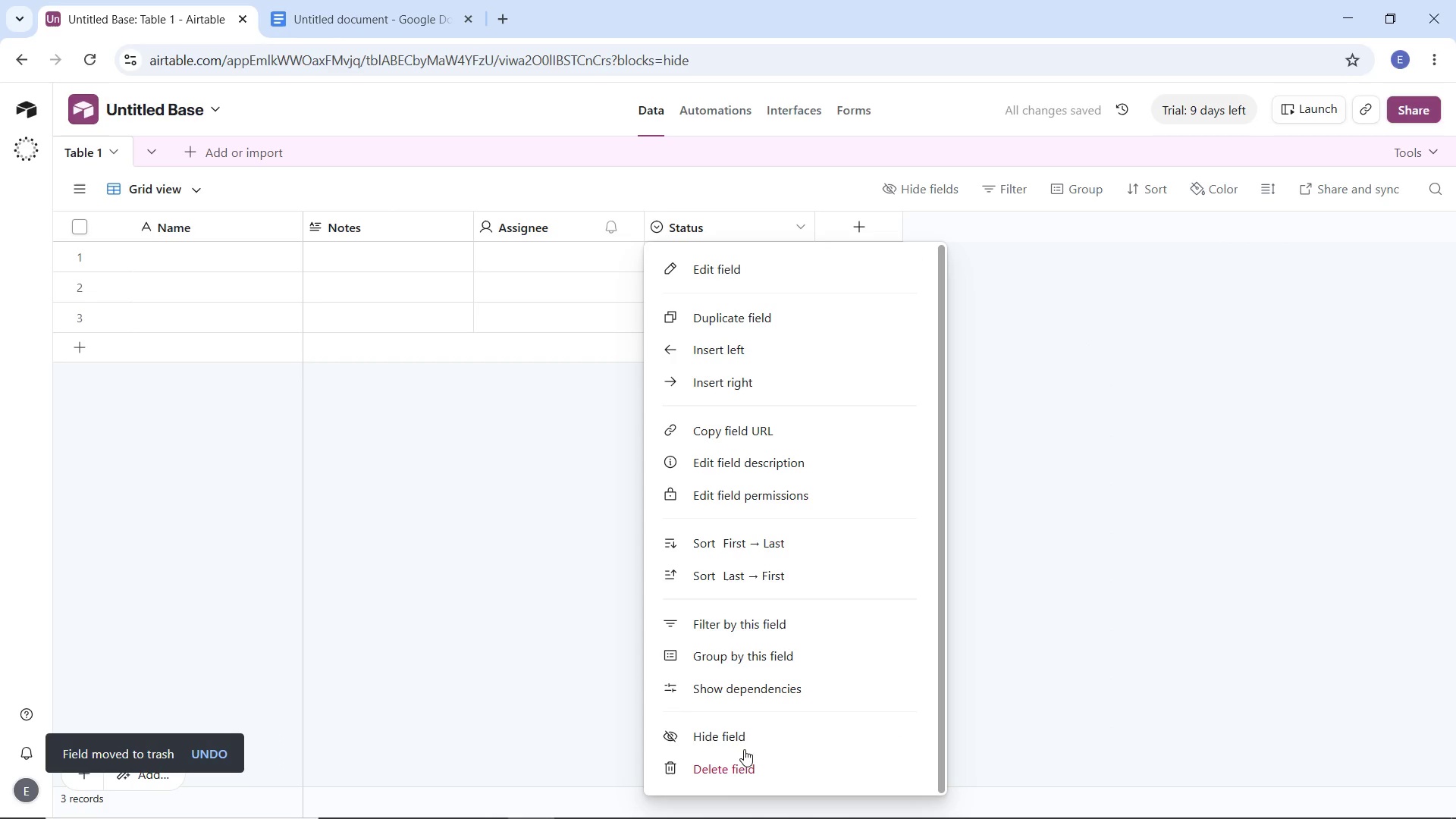 
left_click([626, 228])
 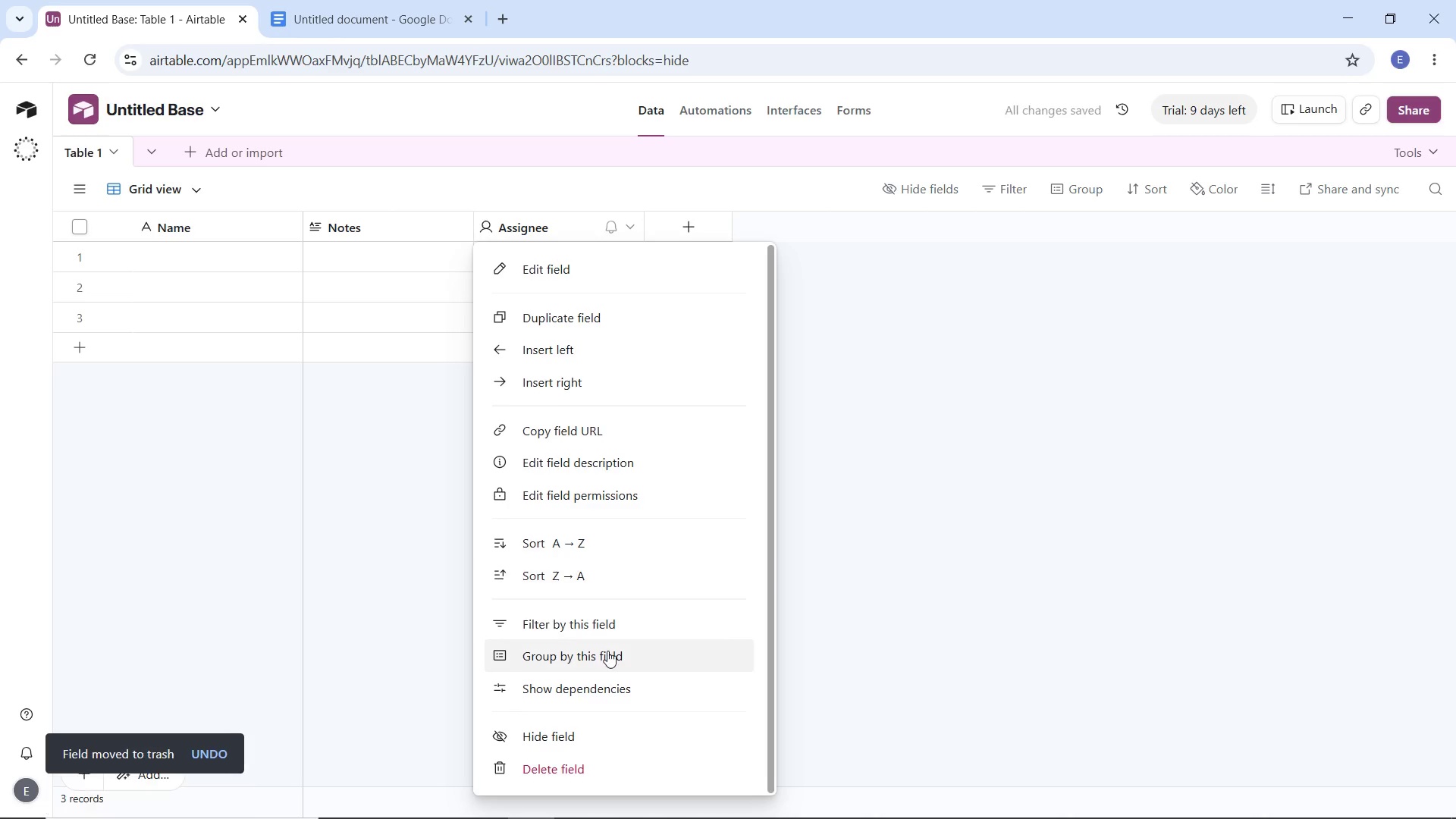 
scroll: coordinate [620, 613], scroll_direction: down, amount: 5.0
 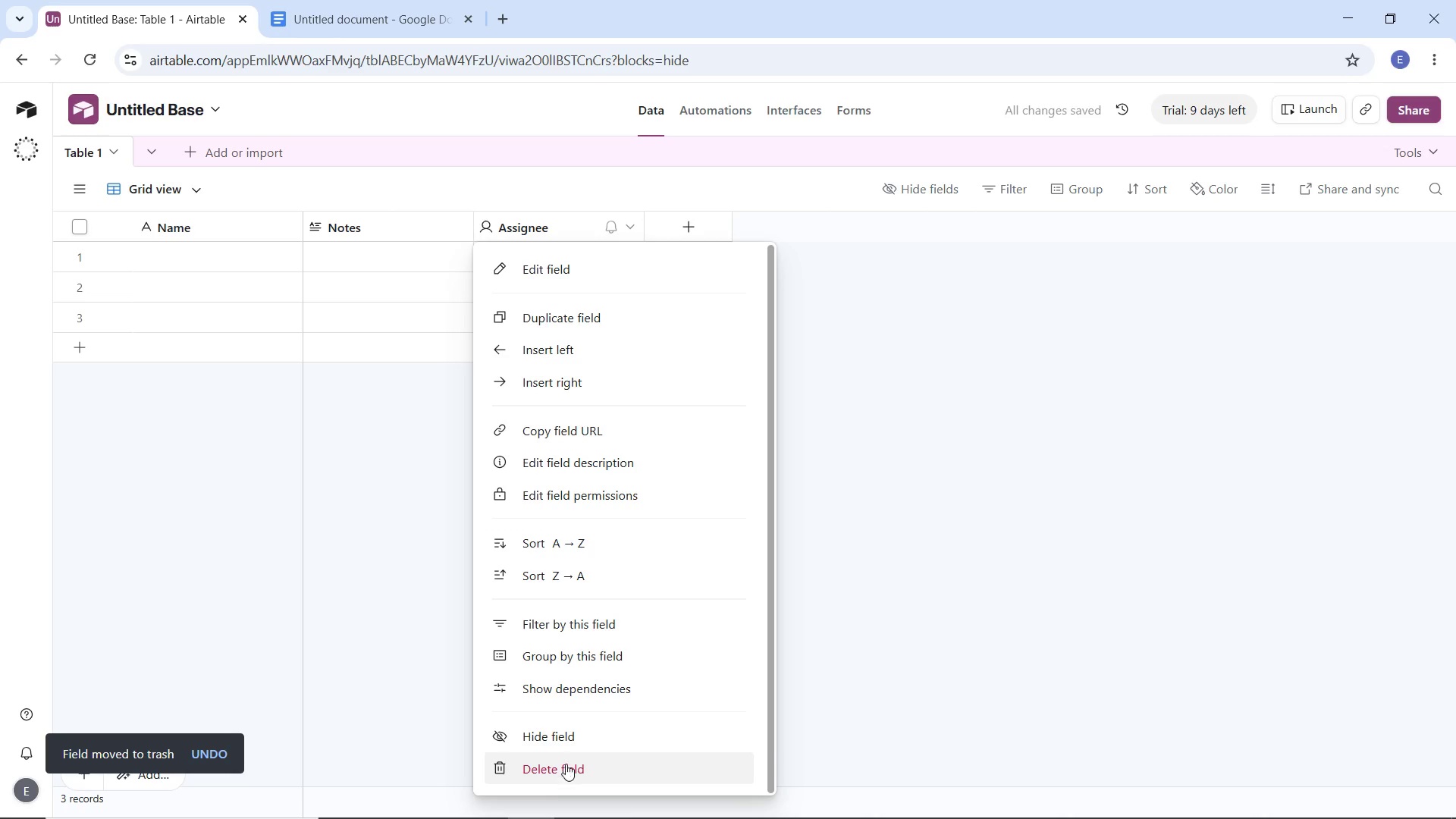 
left_click_drag(start_coordinate=[563, 770], to_coordinate=[564, 767])
 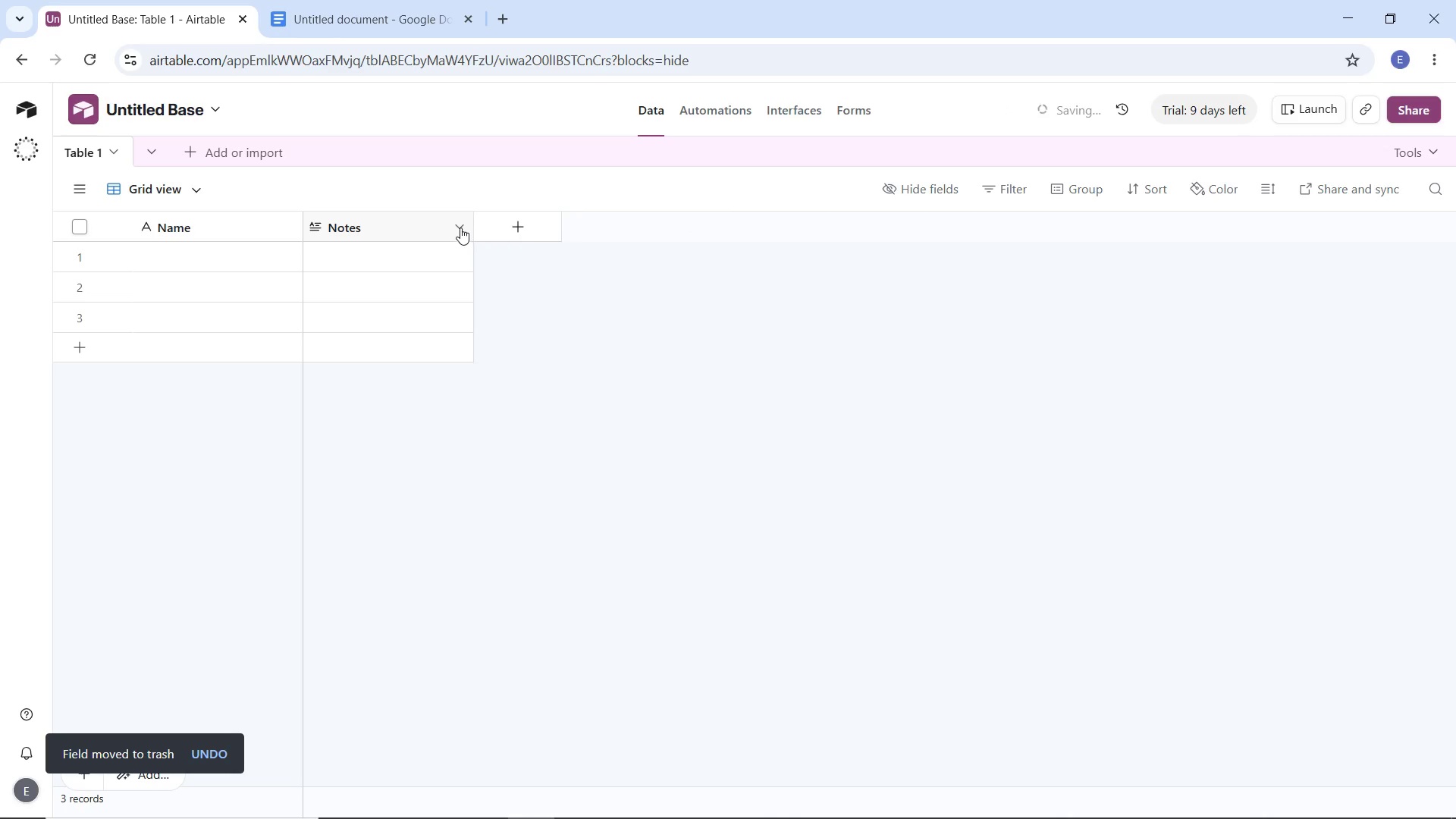 
left_click([460, 228])
 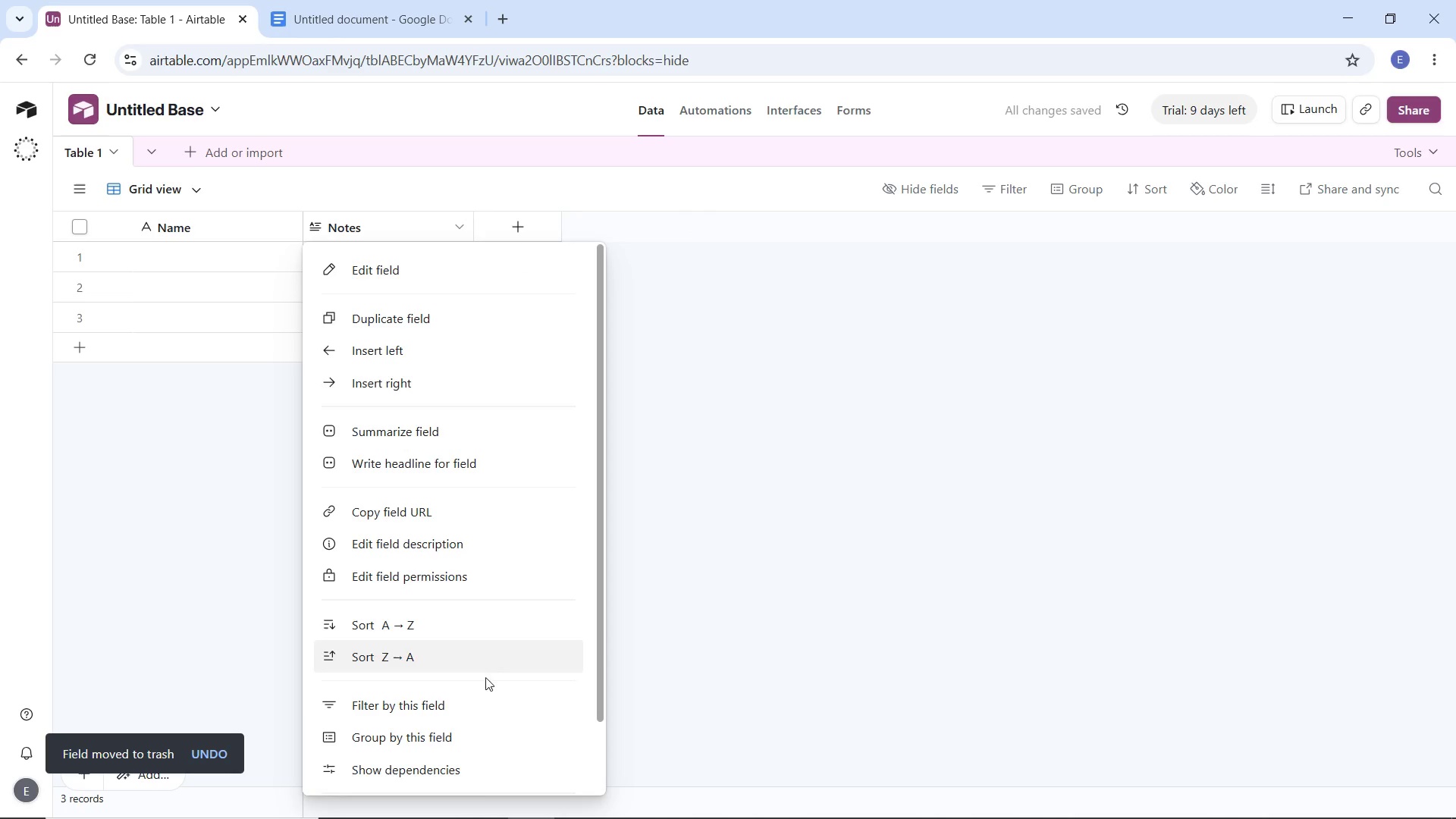 
left_click([466, 761])
 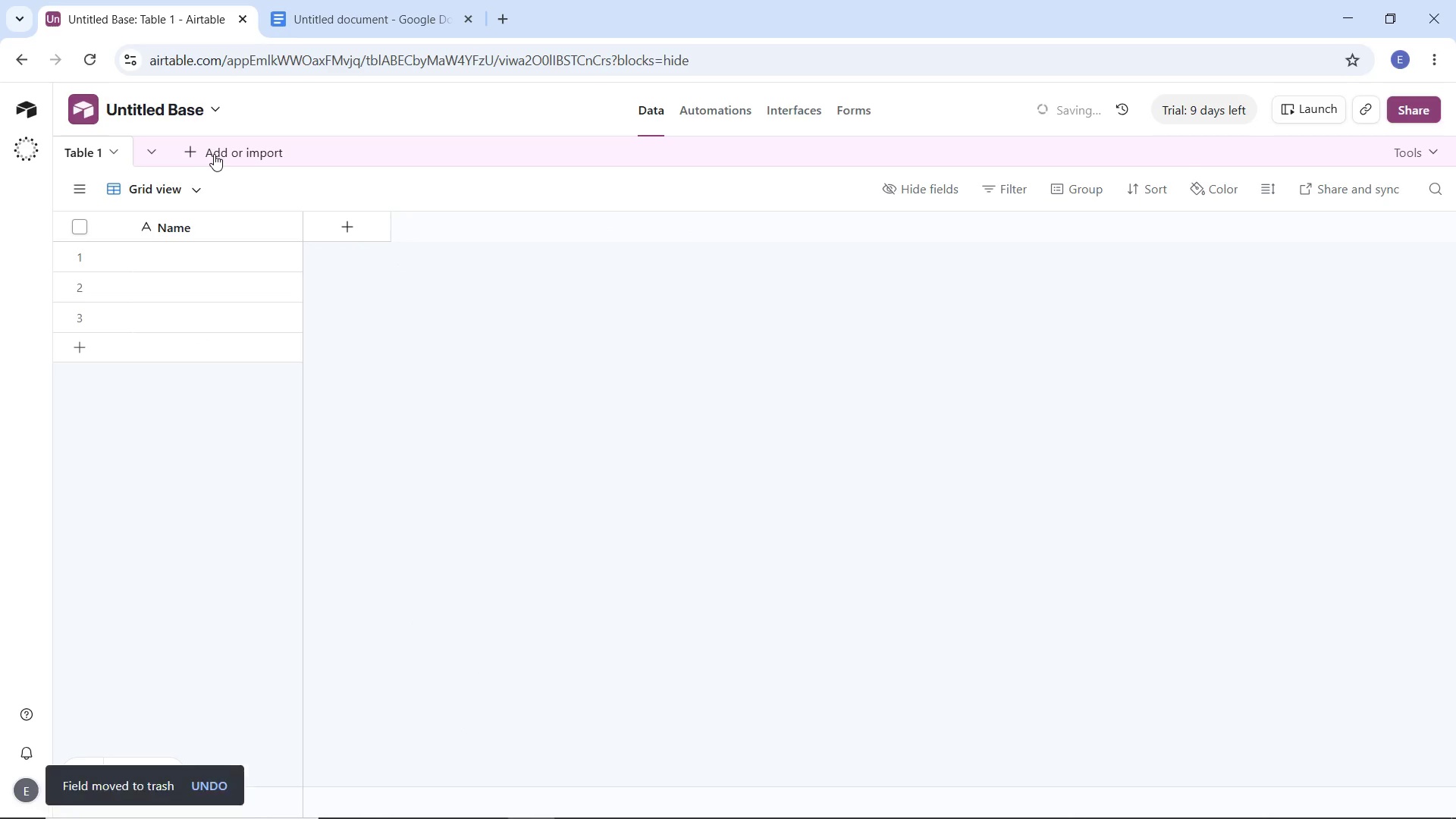 
scroll: coordinate [506, 695], scroll_direction: down, amount: 5.0
 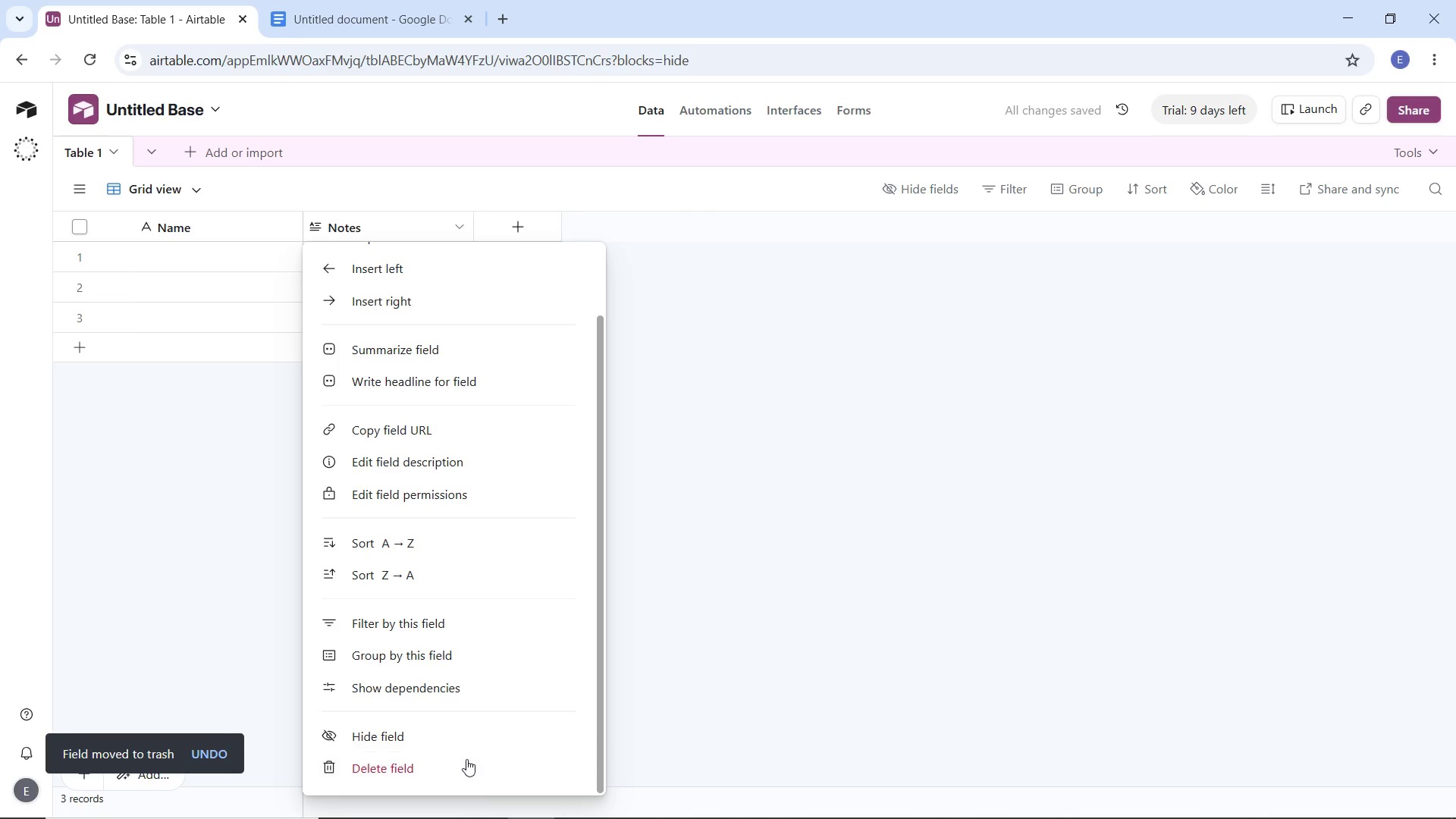 
left_click([214, 154])
 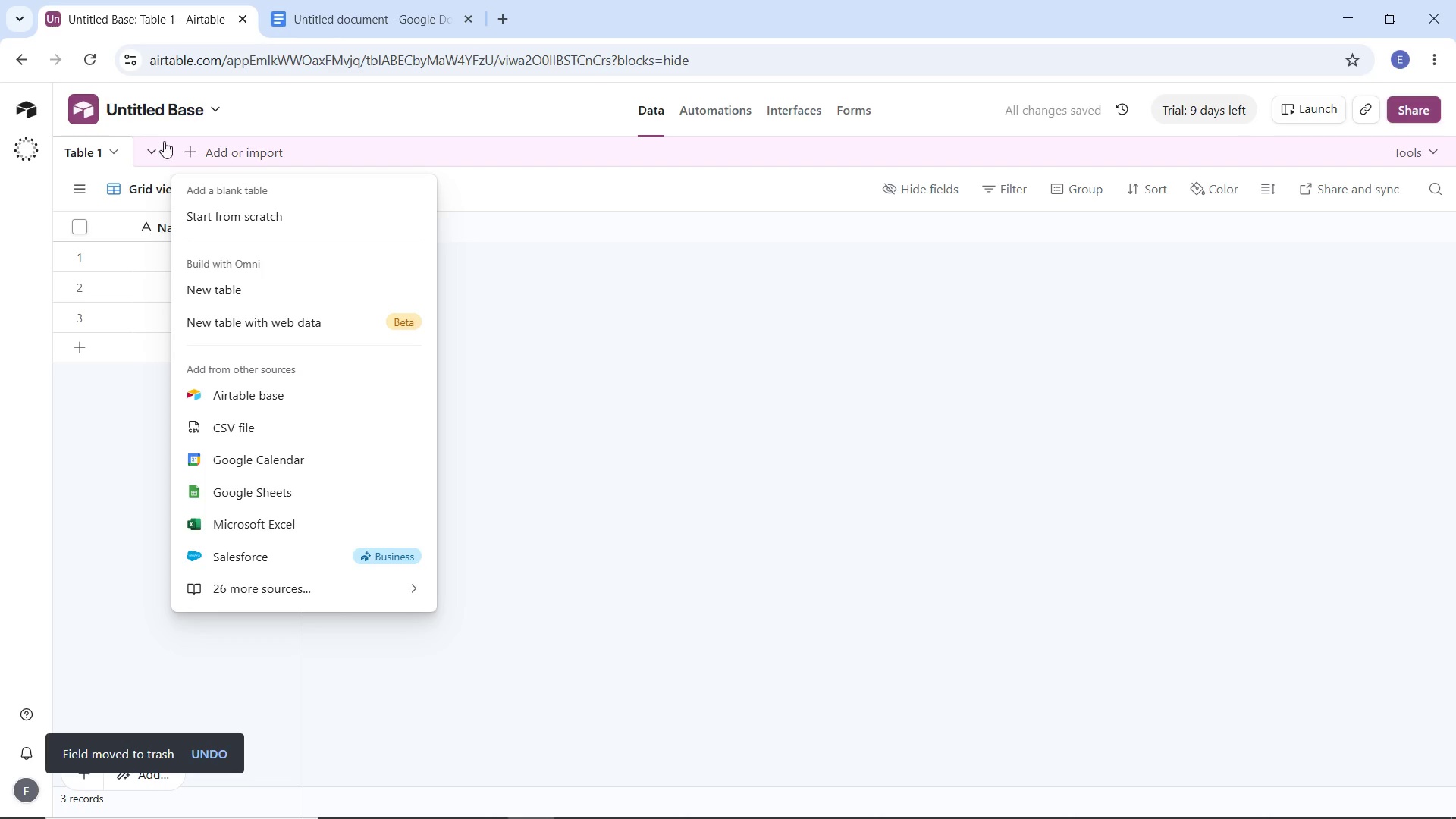 
left_click([167, 111])
 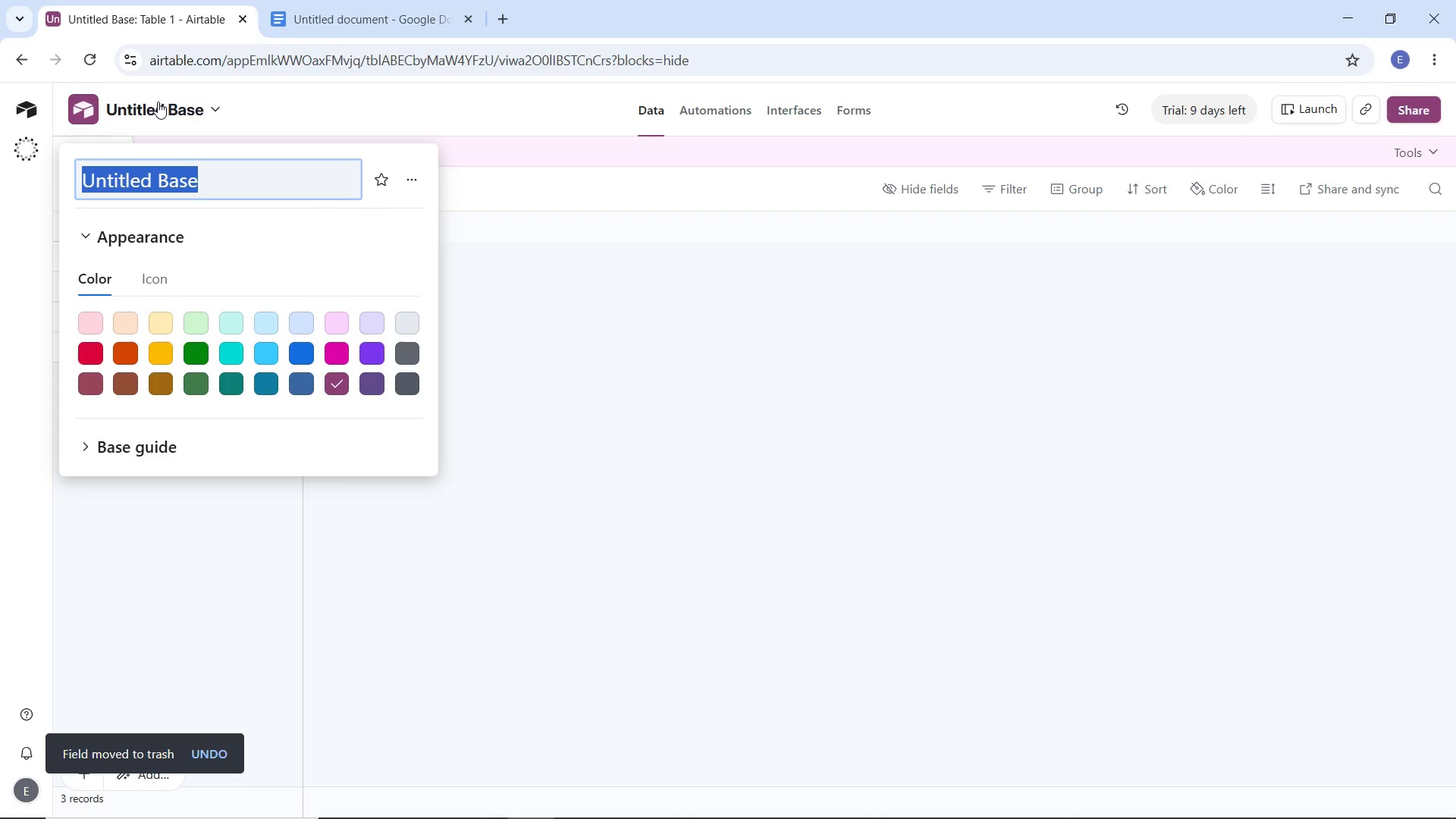 
key(Shift+H)
 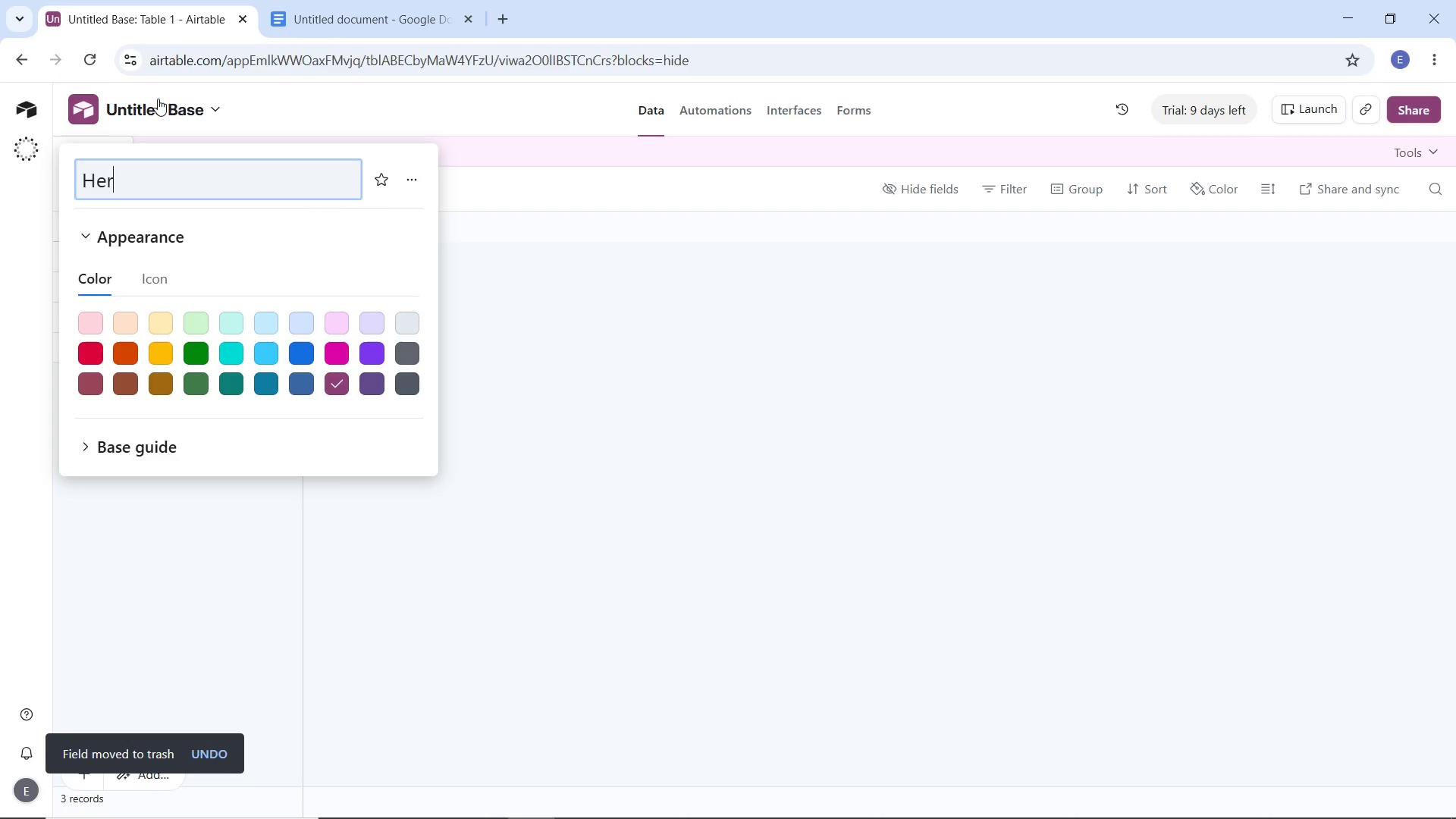 
type(eritage Threads Lead Managen)
key(Backspace)
type(ment)
 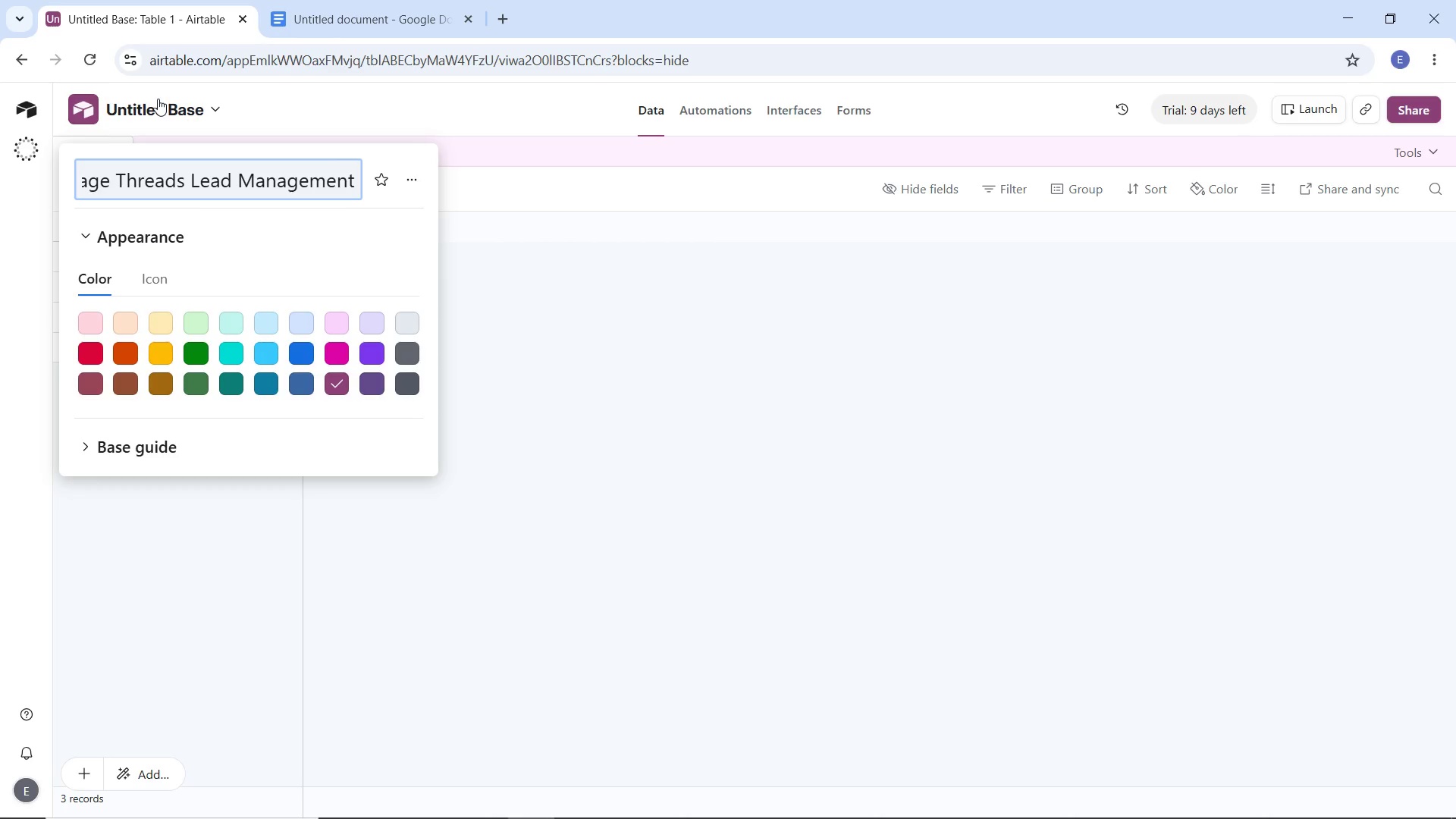 
left_click([364, 362])
 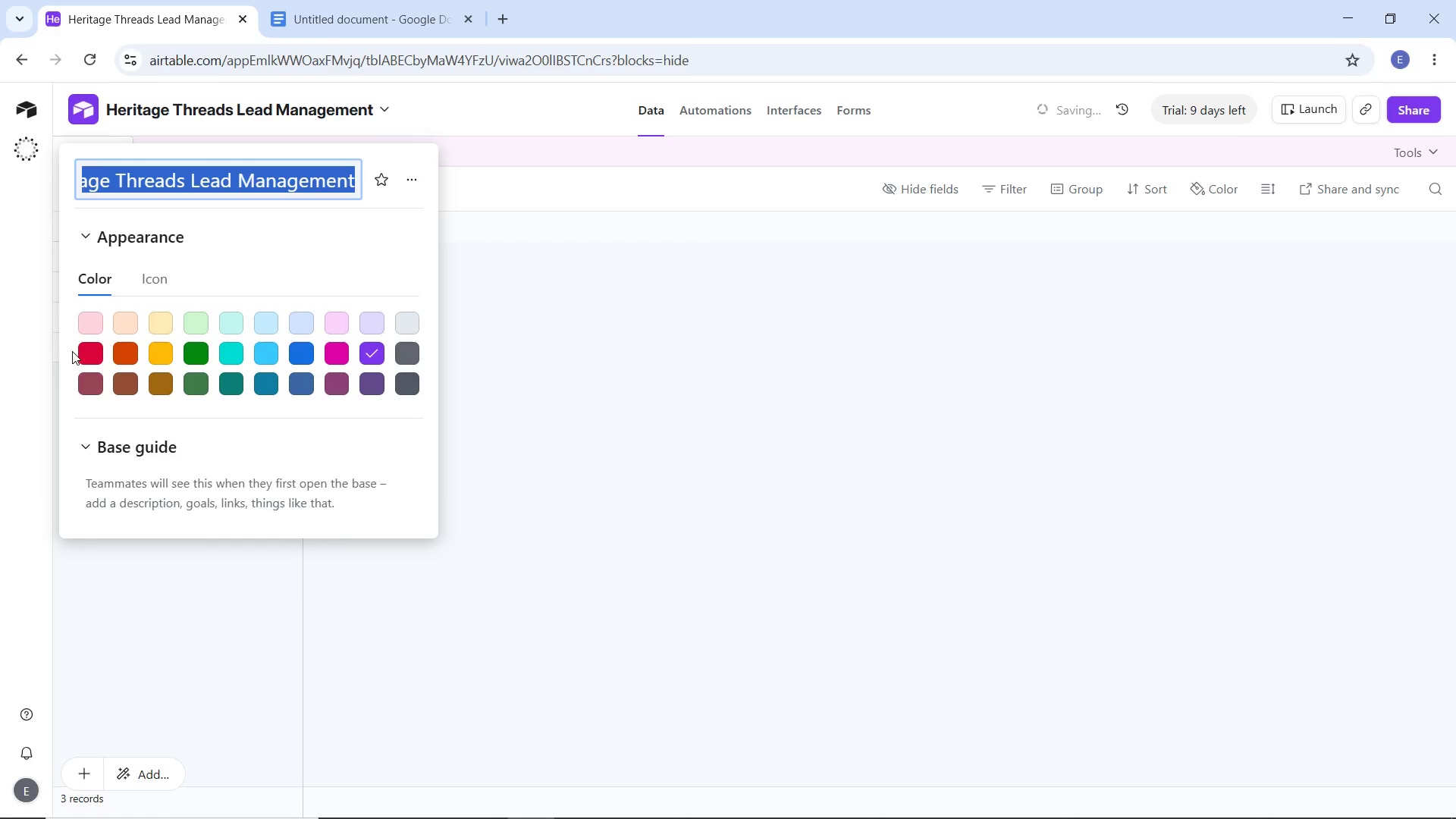 
left_click([96, 353])
 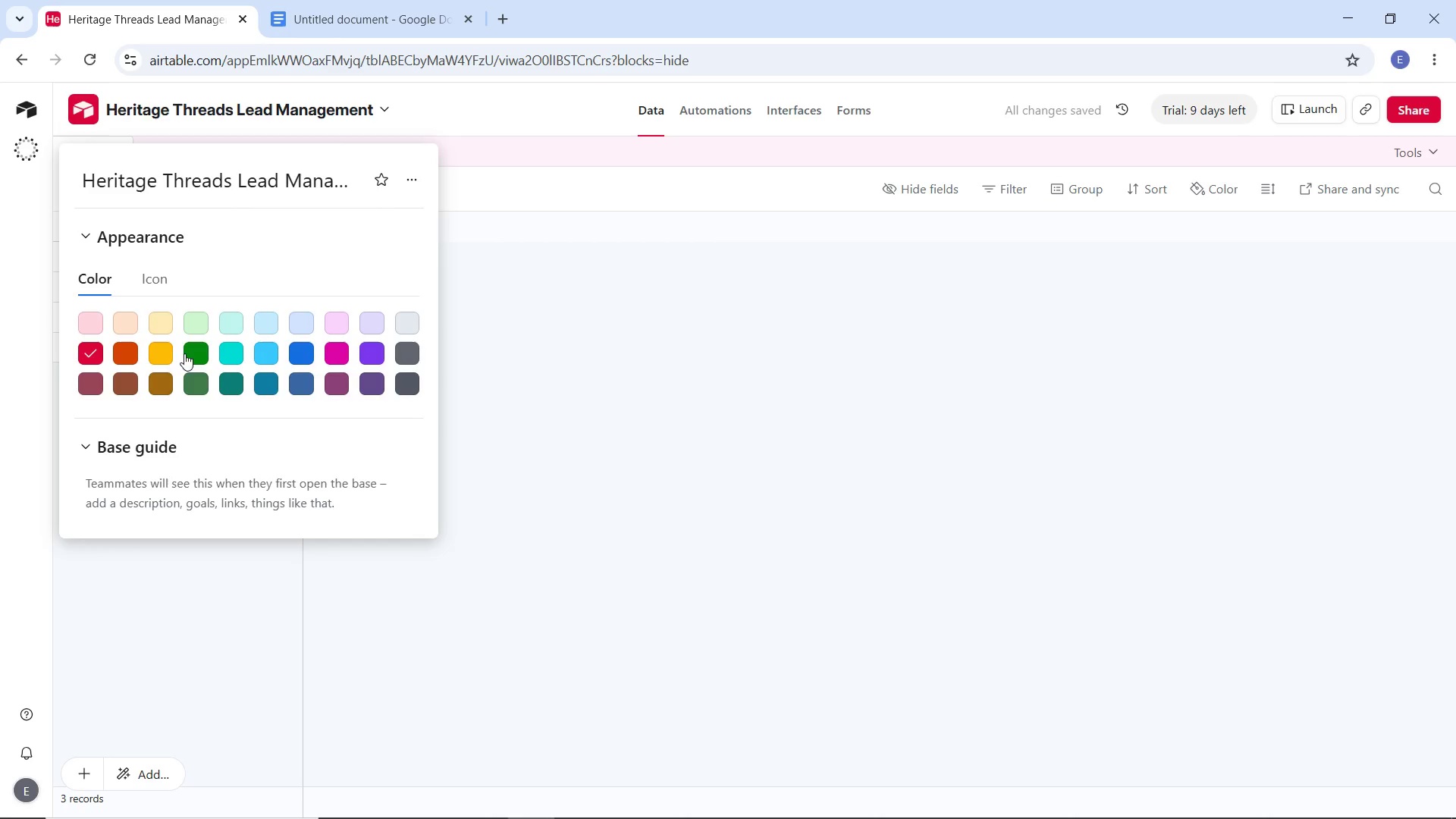 
left_click([155, 352])
 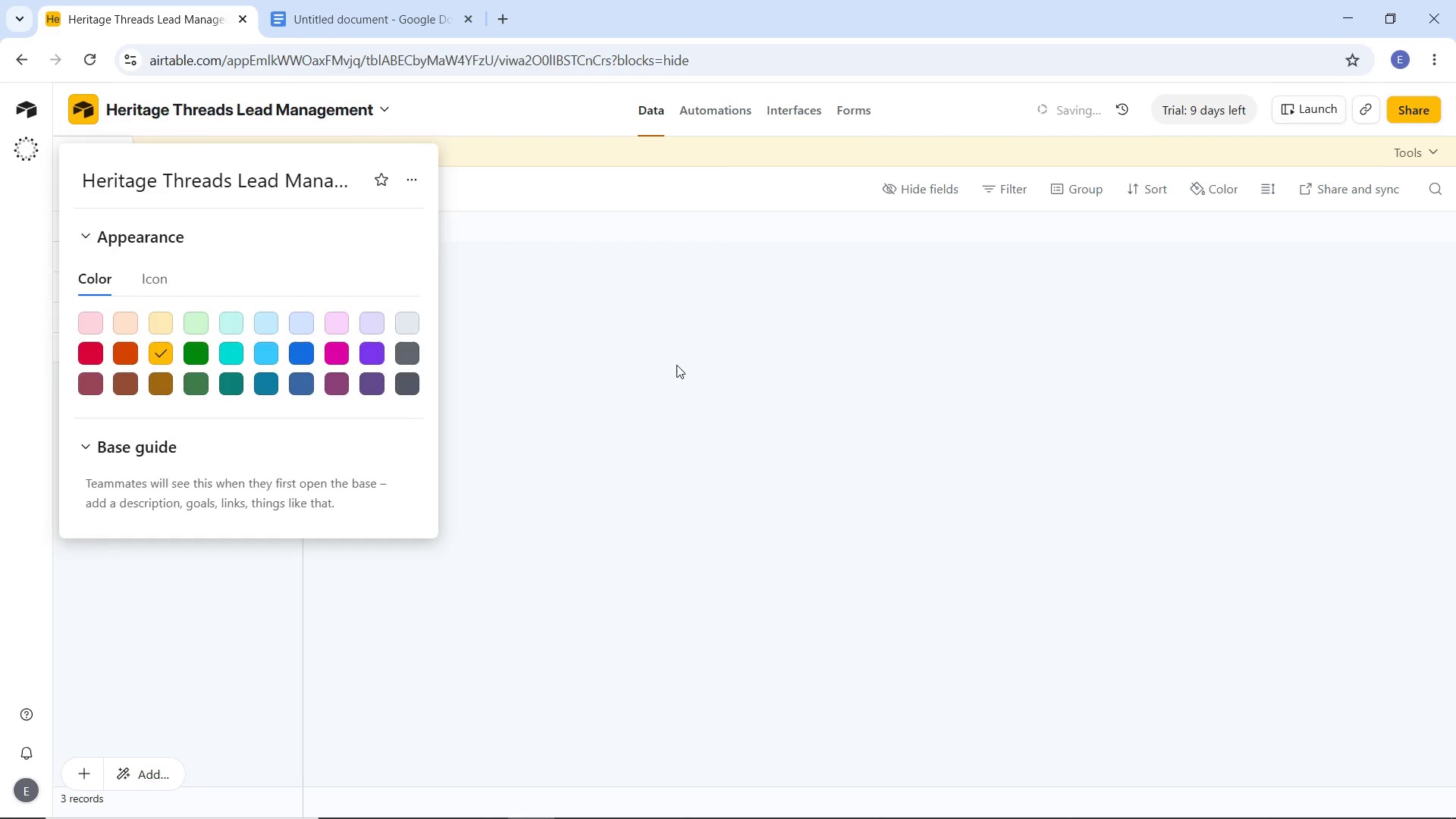 
left_click([676, 365])
 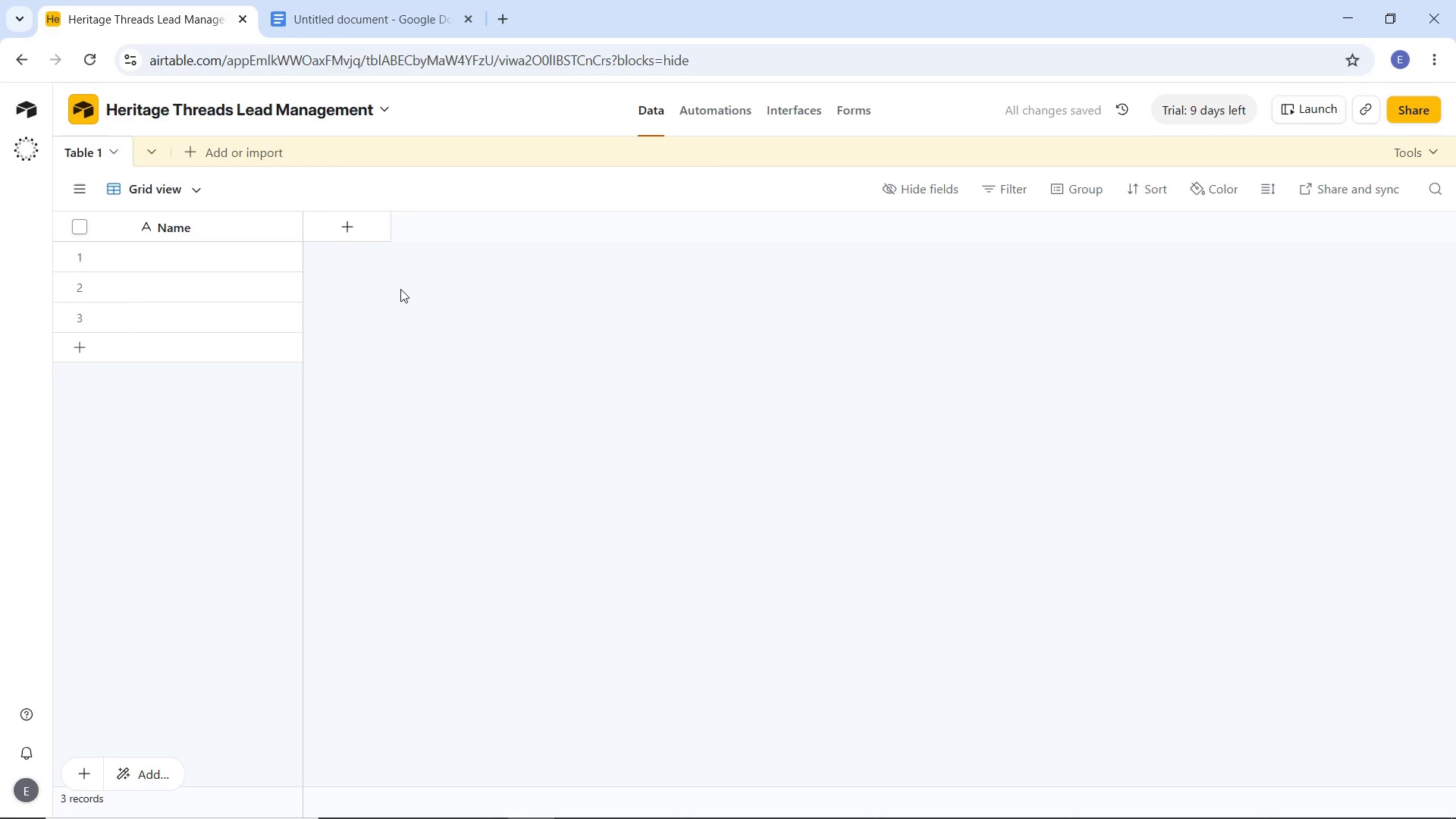 
wait(9.17)
 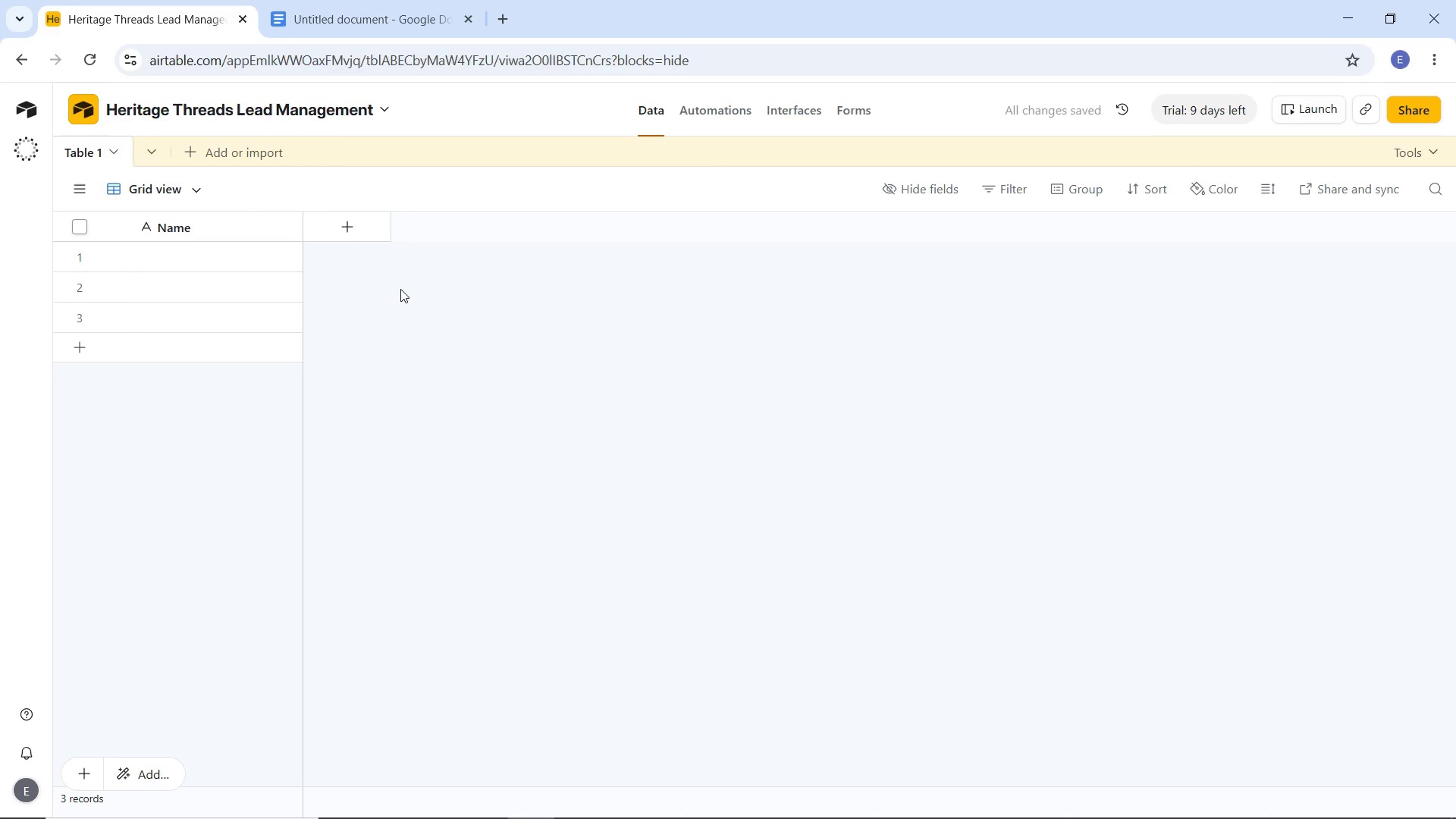 
double_click([81, 148])
 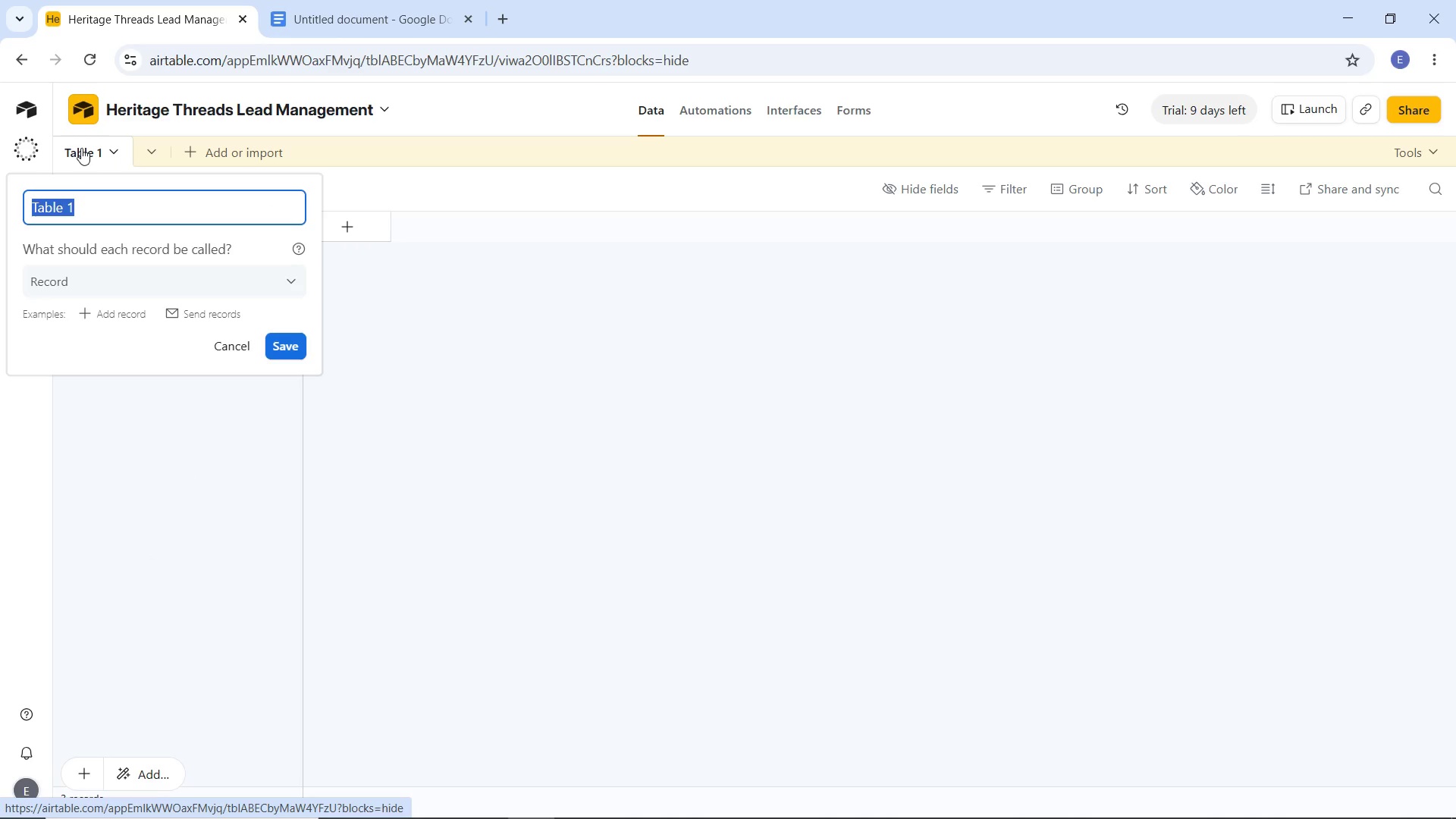 
type(Leadss)
 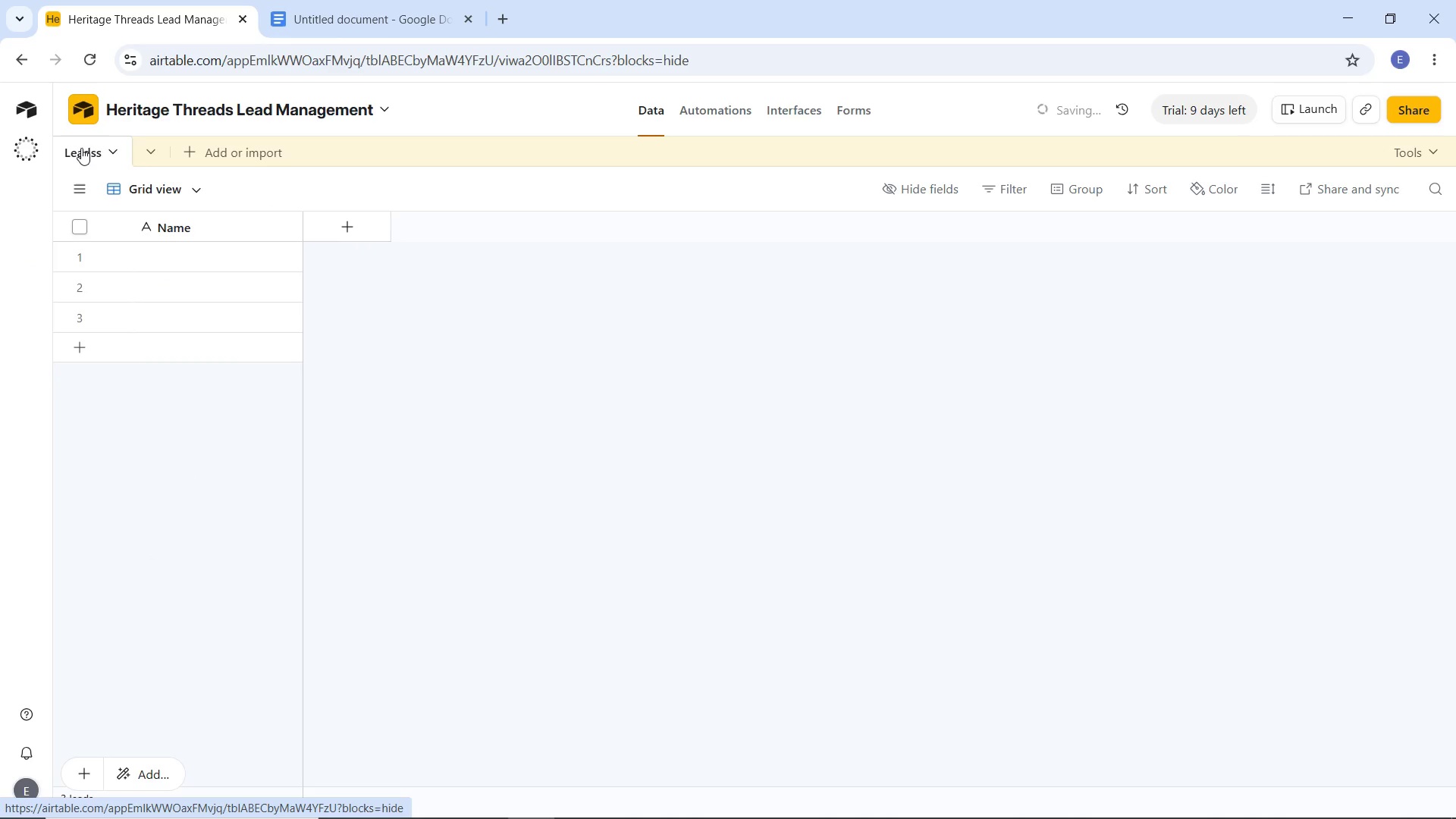 
 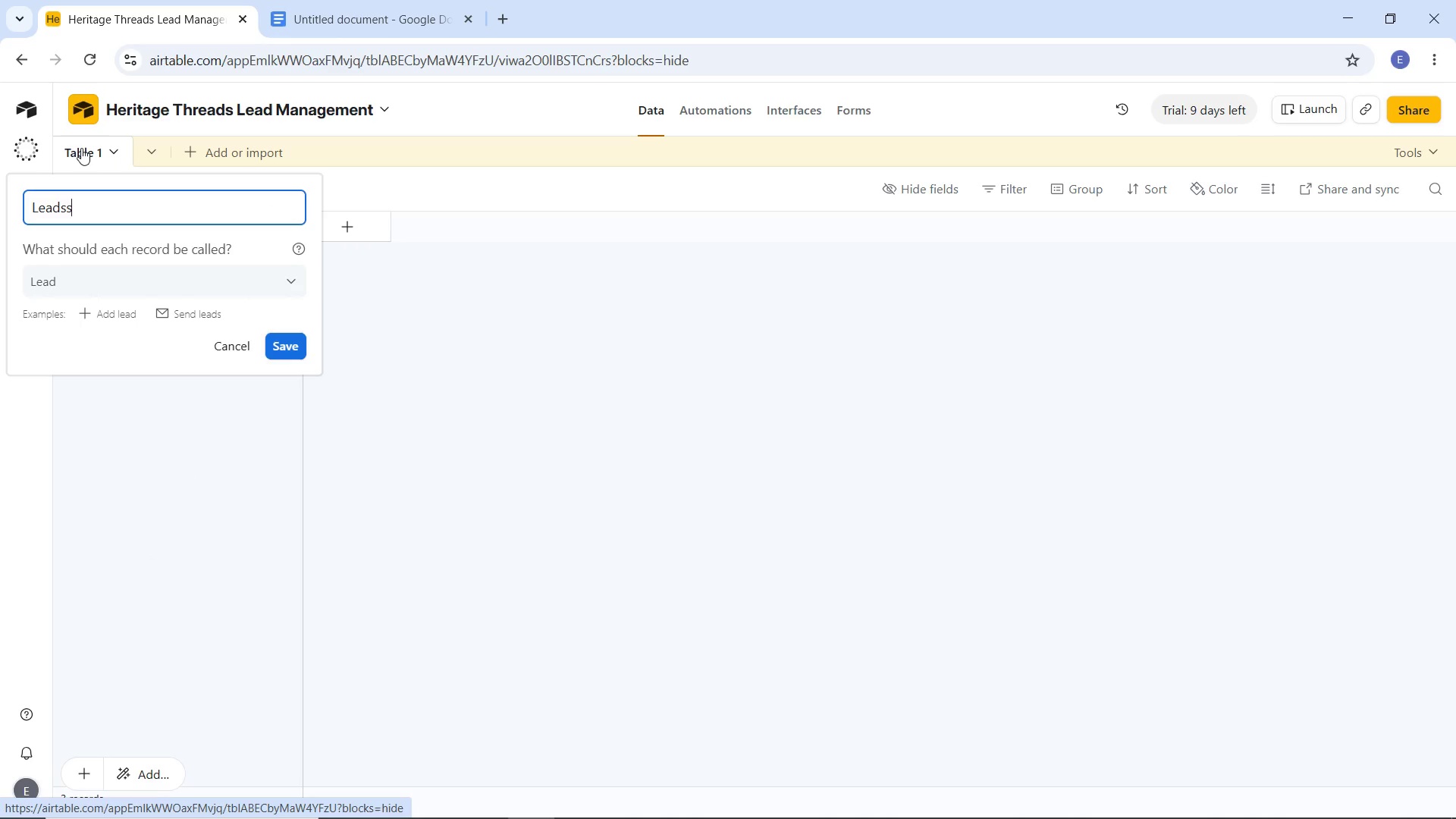 
key(Enter)
 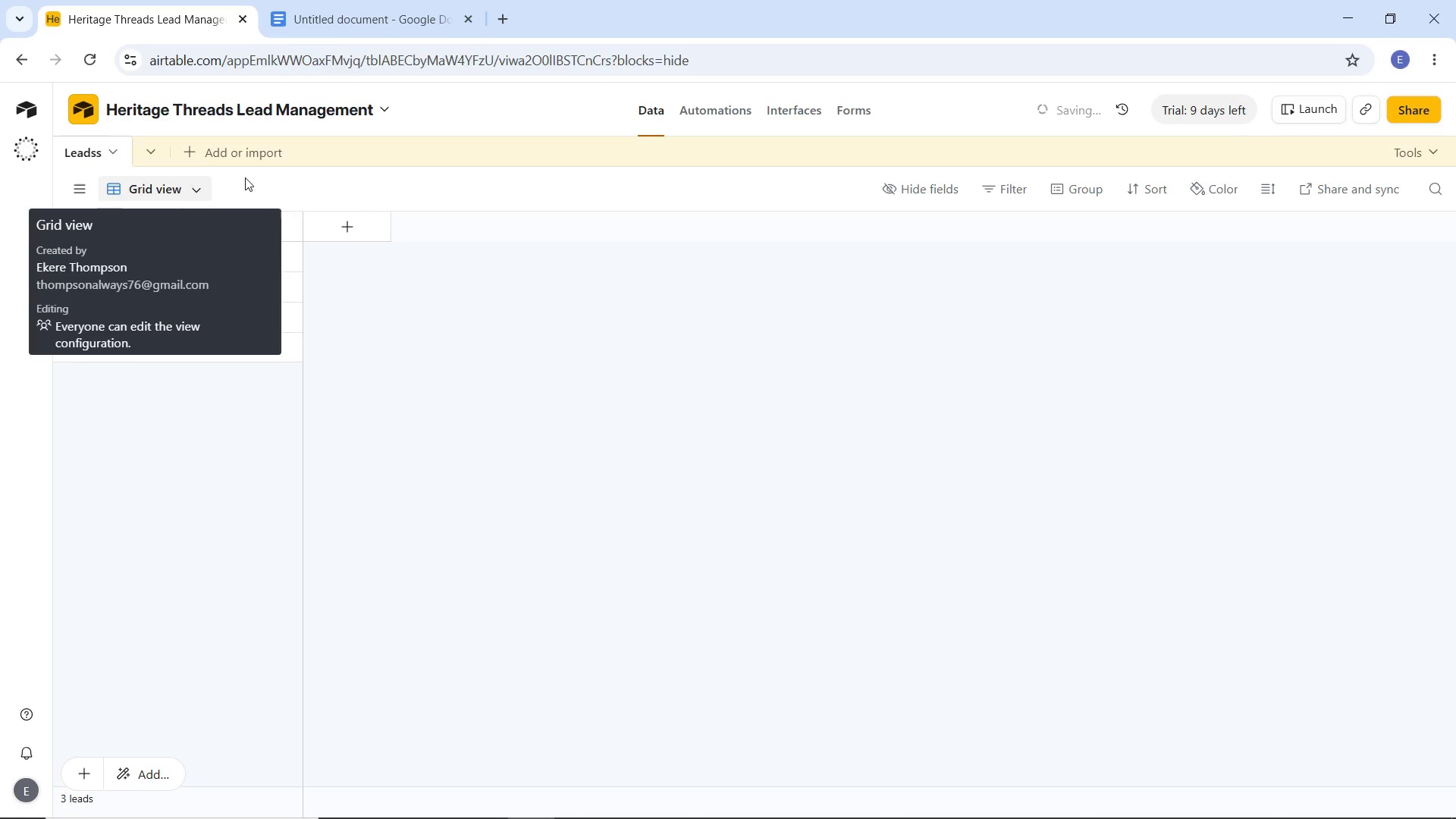 
left_click([244, 150])
 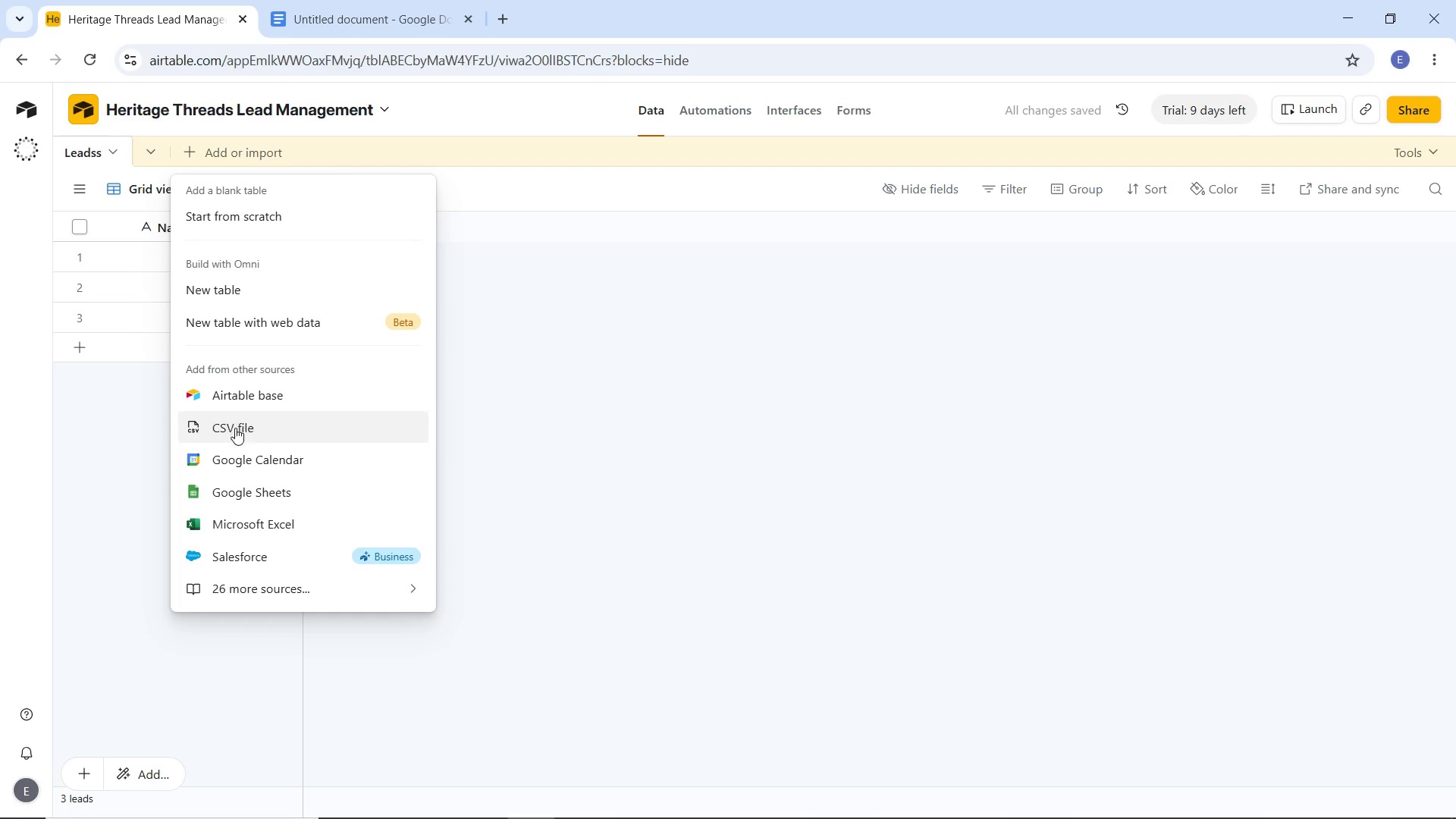 
left_click([233, 434])
 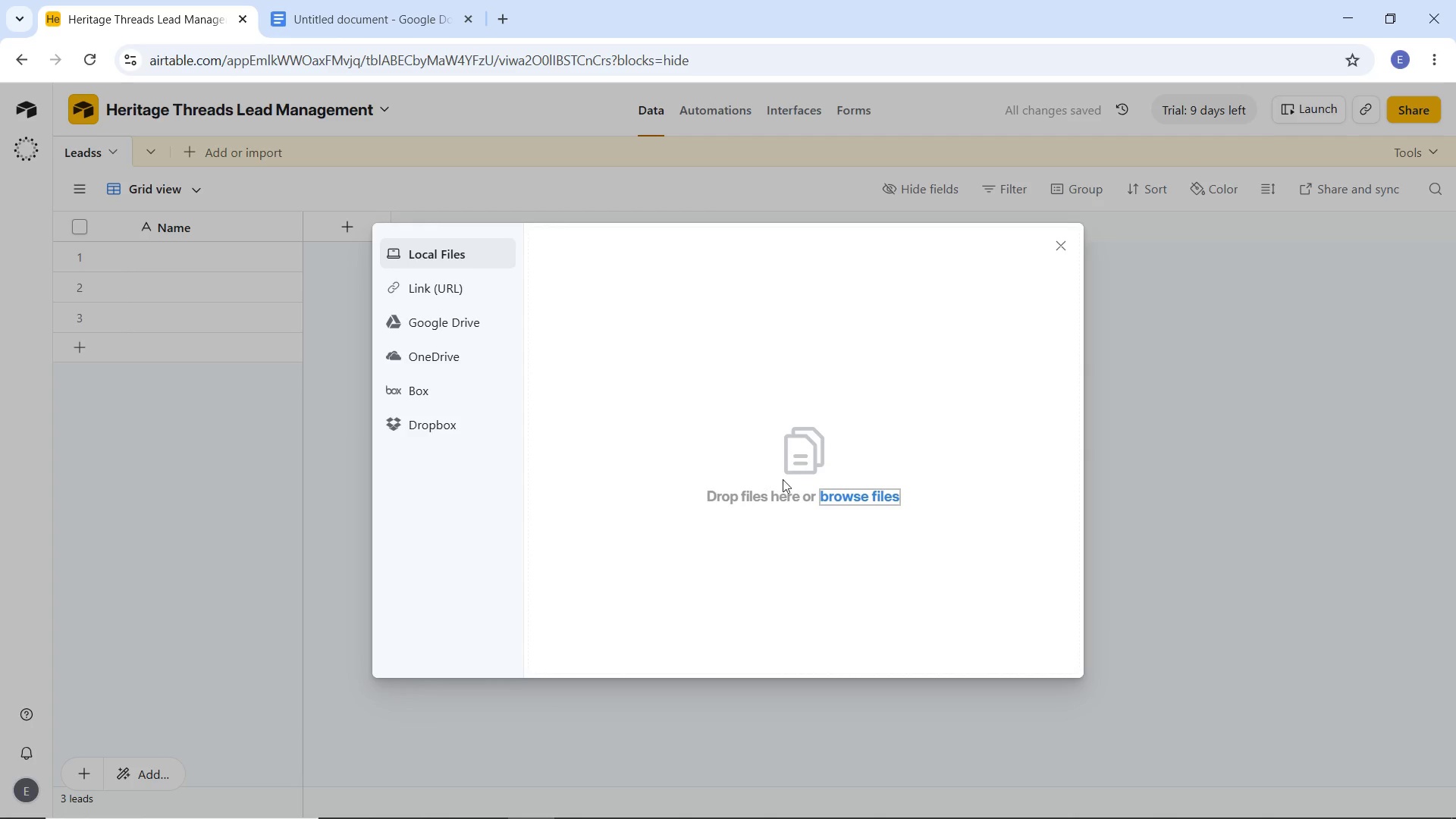 
left_click([845, 495])
 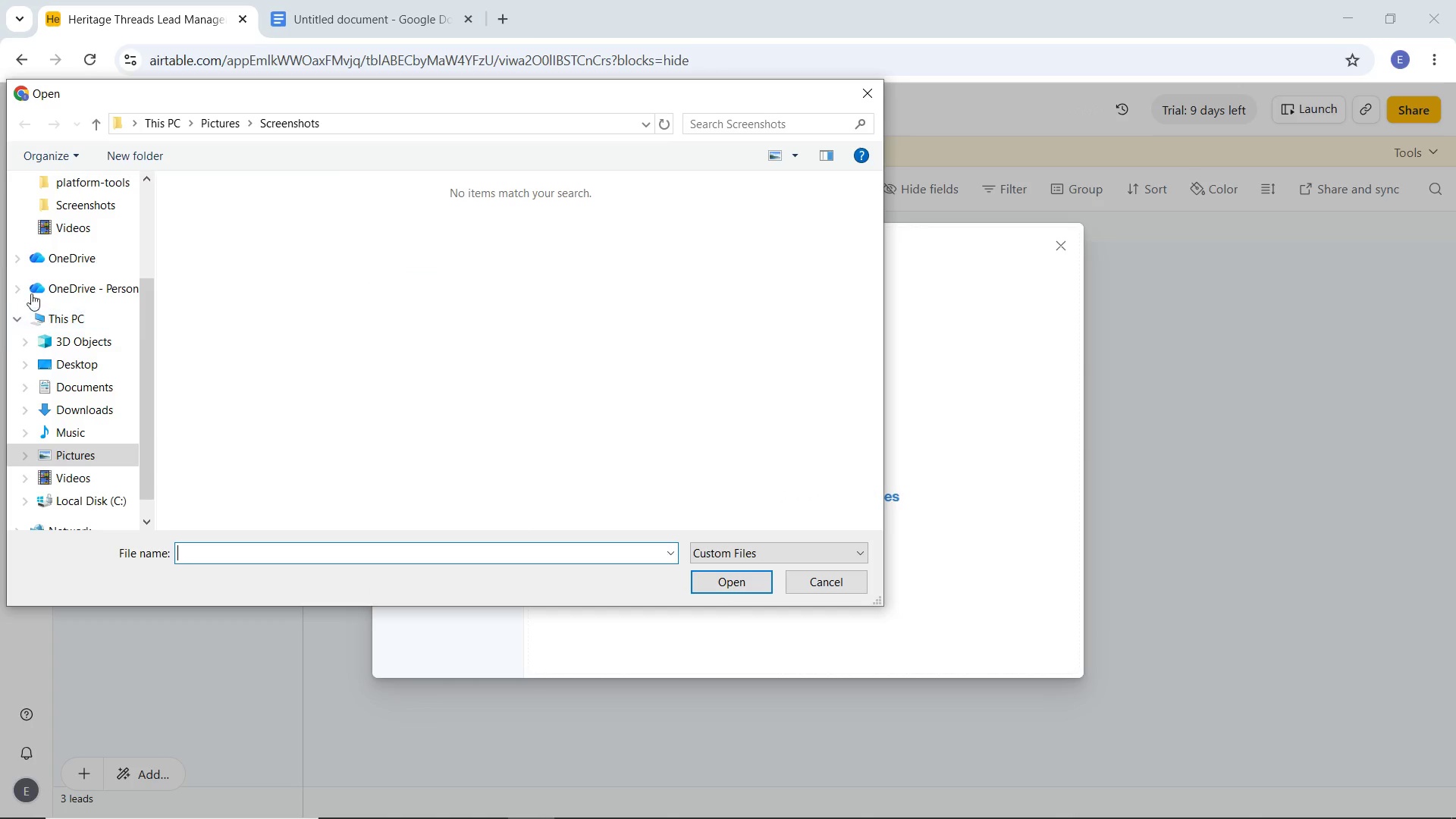 
scroll: coordinate [67, 334], scroll_direction: up, amount: 2.0
 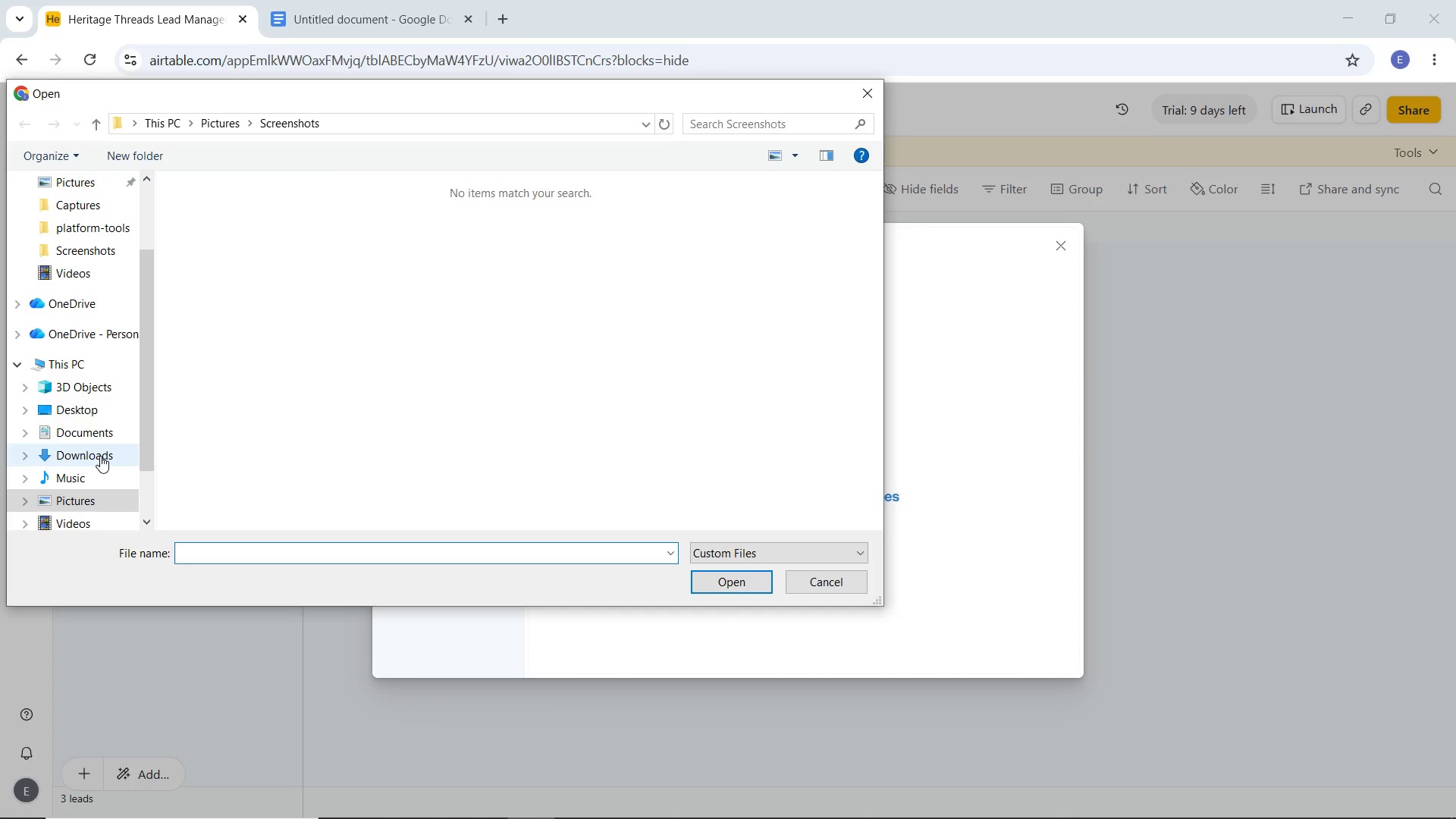 
left_click([100, 456])
 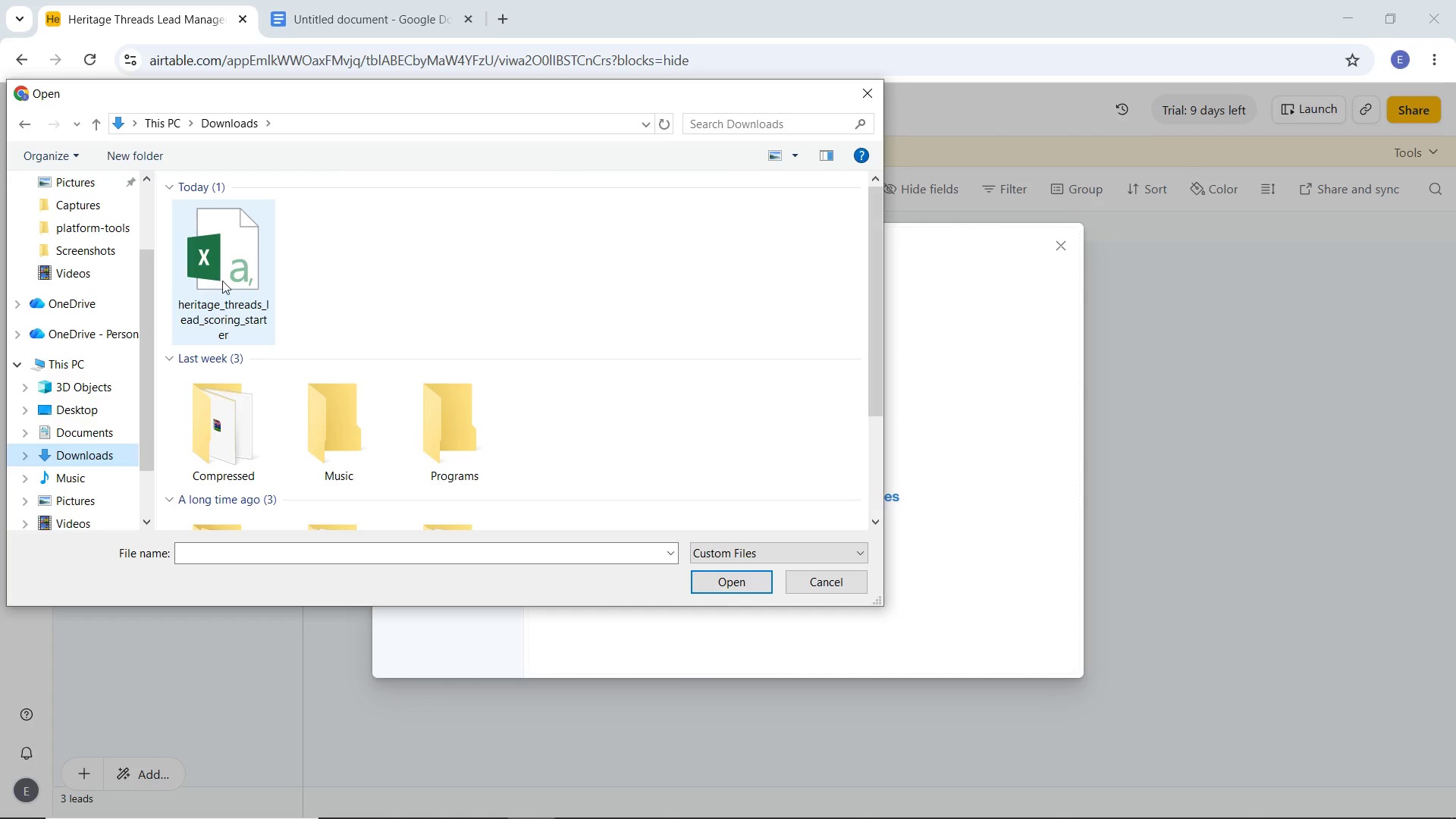 
double_click([228, 276])
 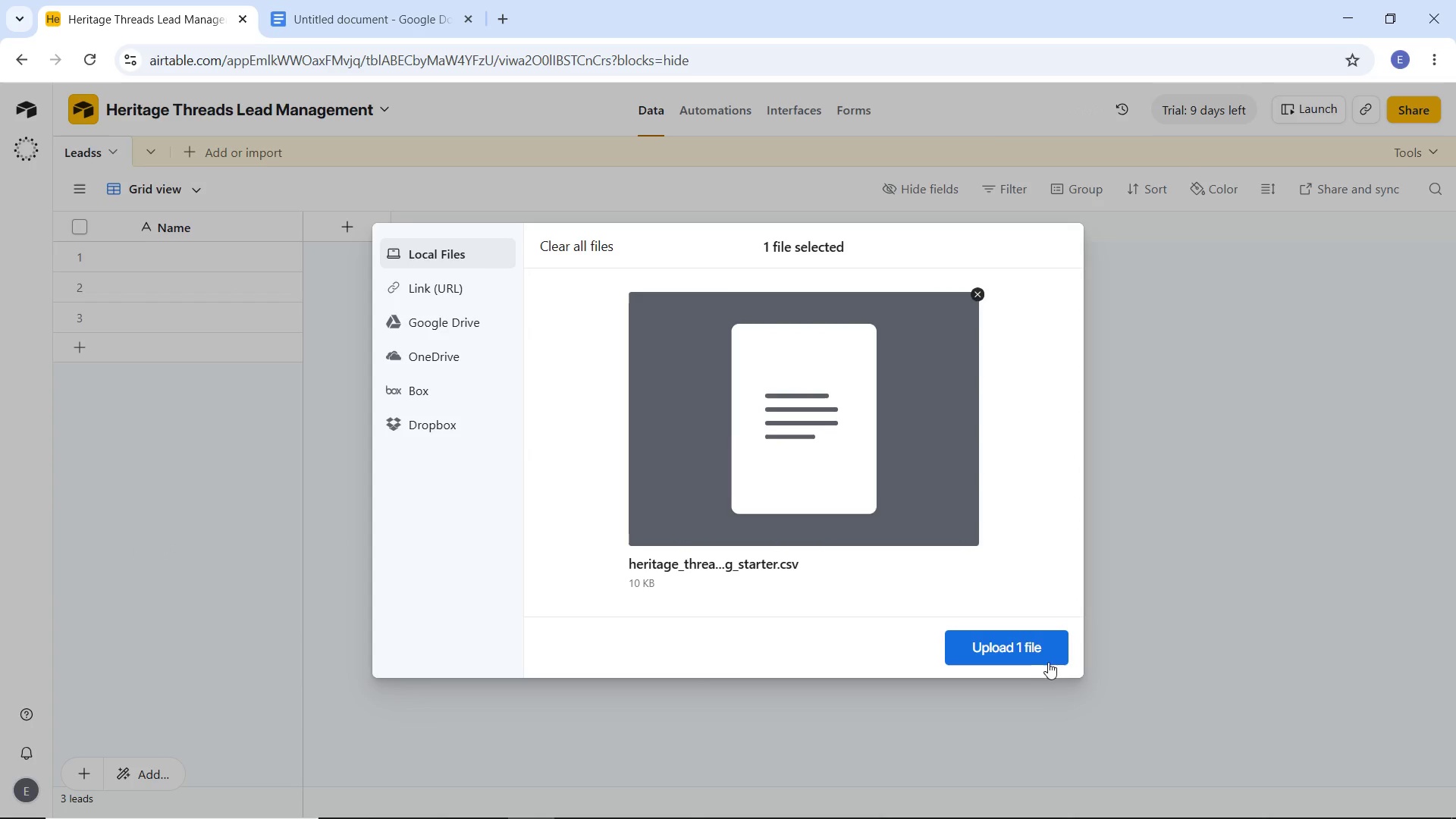 
left_click([1034, 648])
 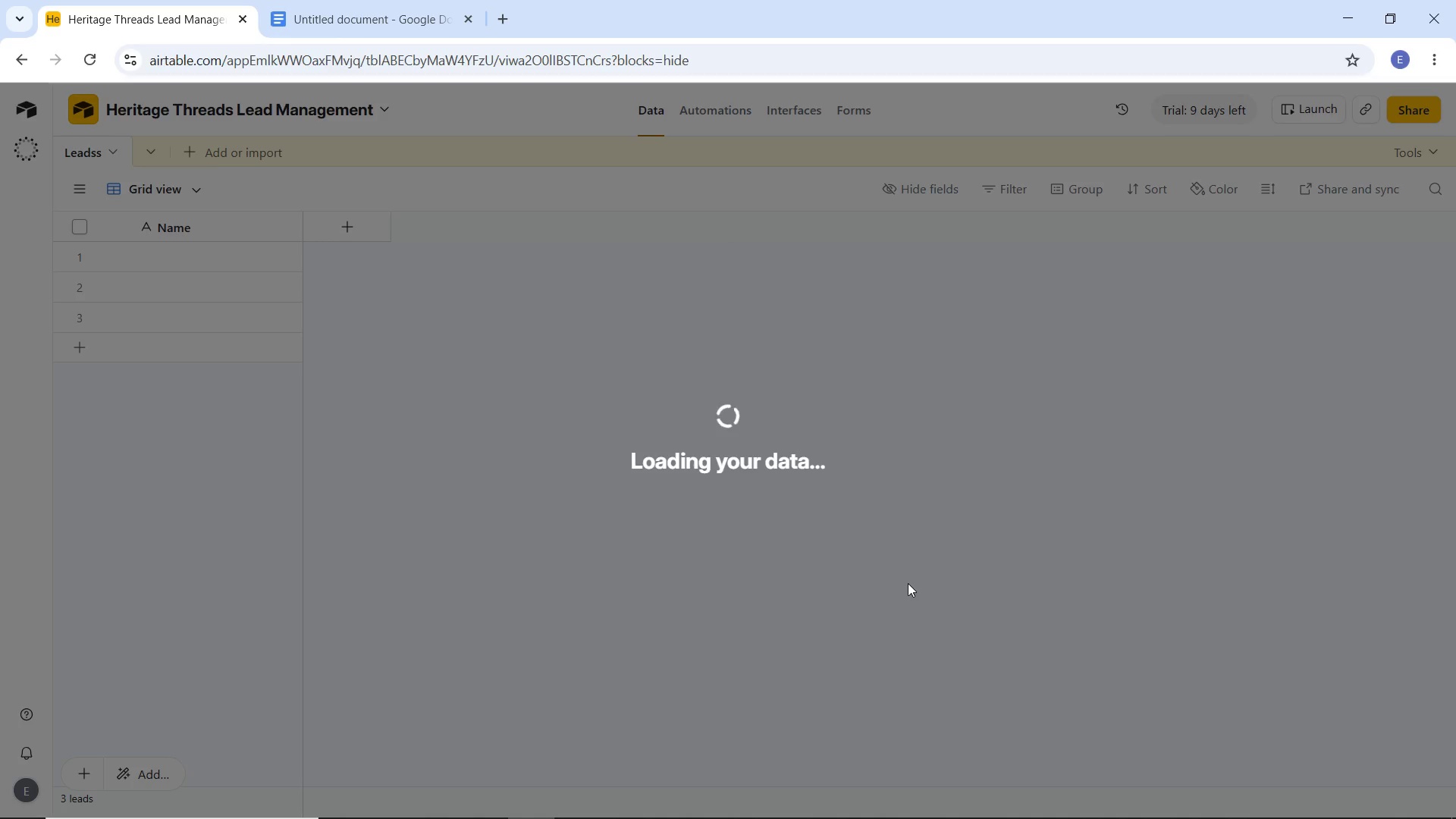 
wait(36.55)
 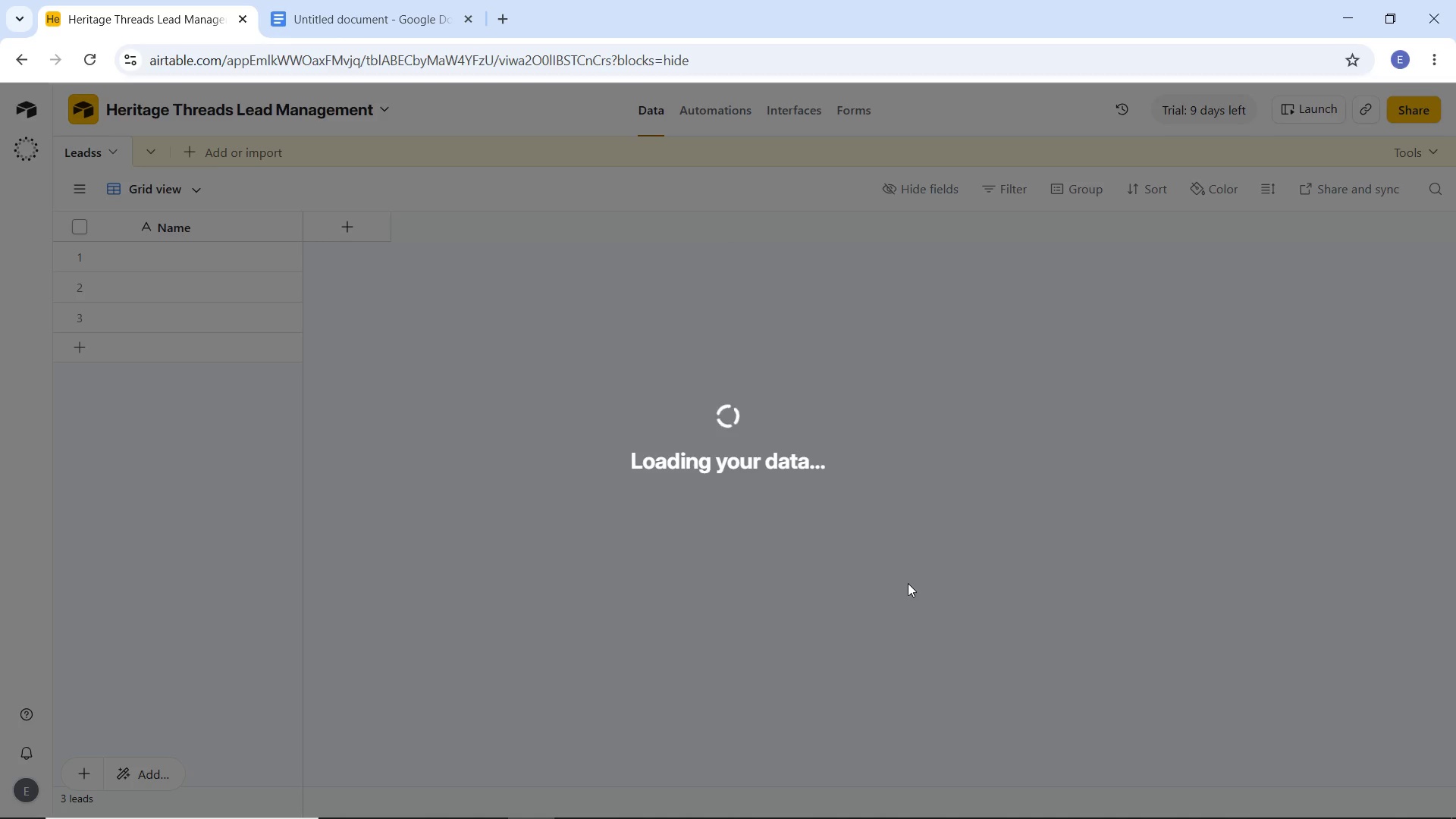 
left_click([880, 450])
 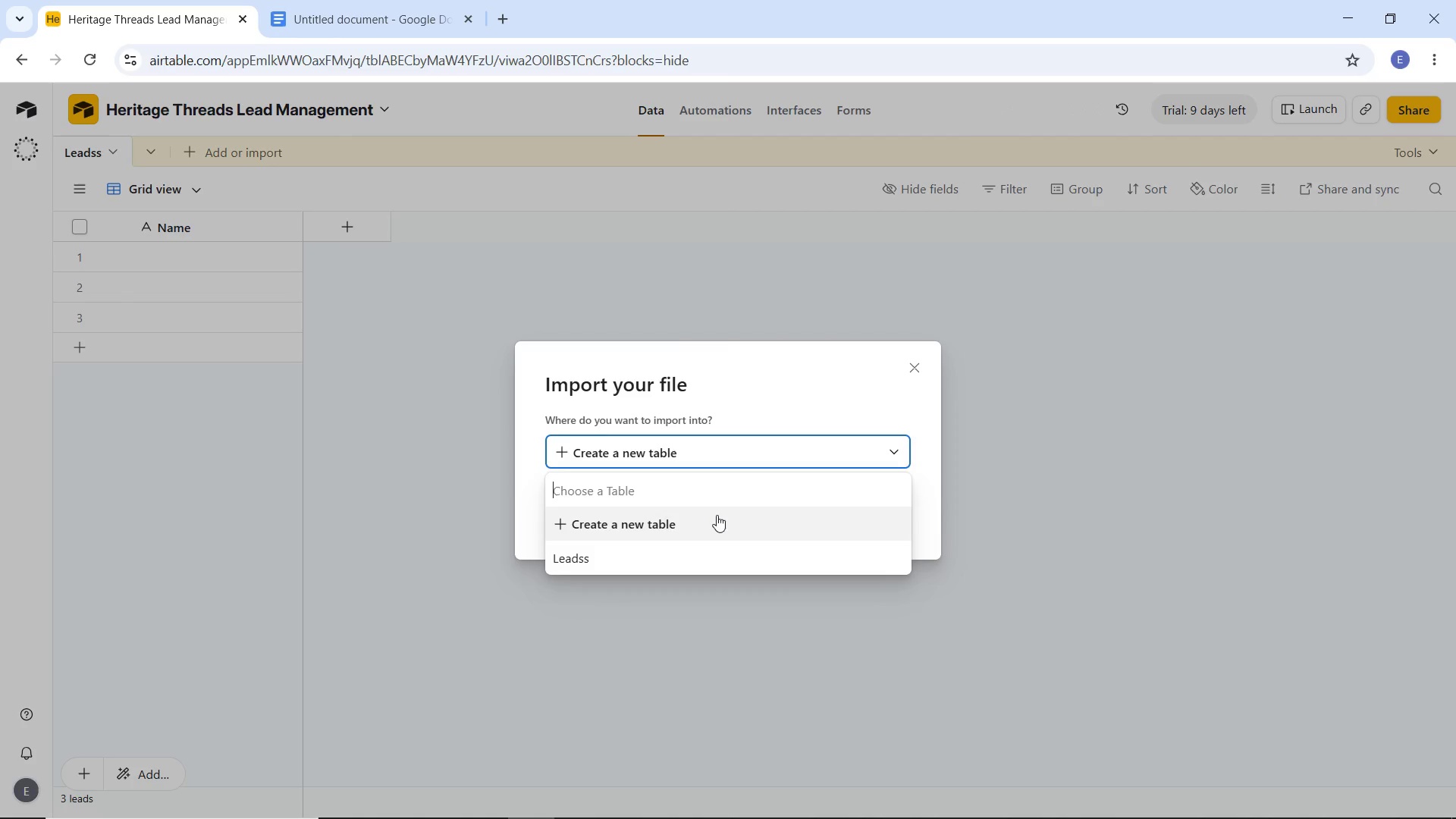 
left_click([632, 550])
 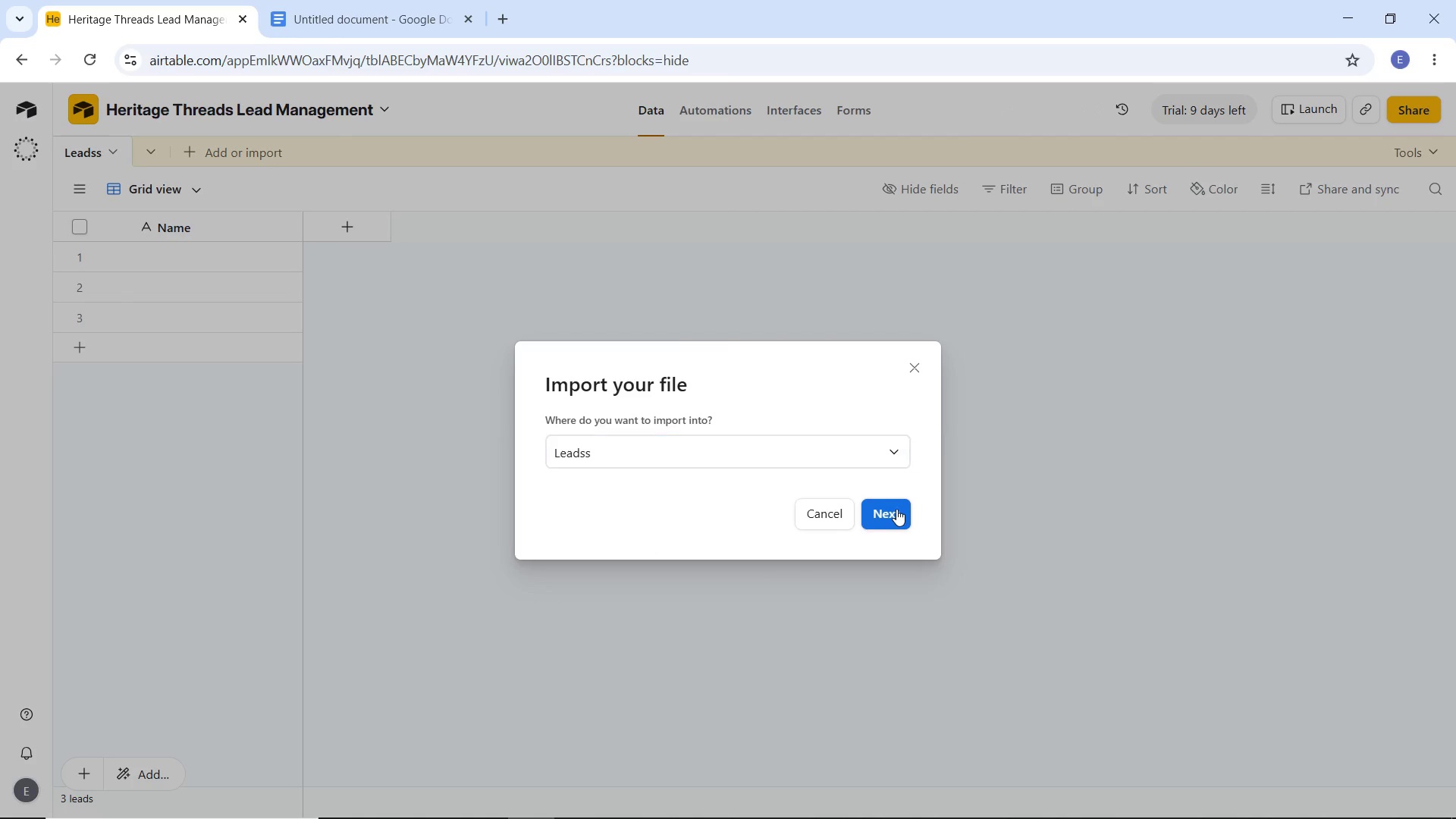 
left_click([896, 509])
 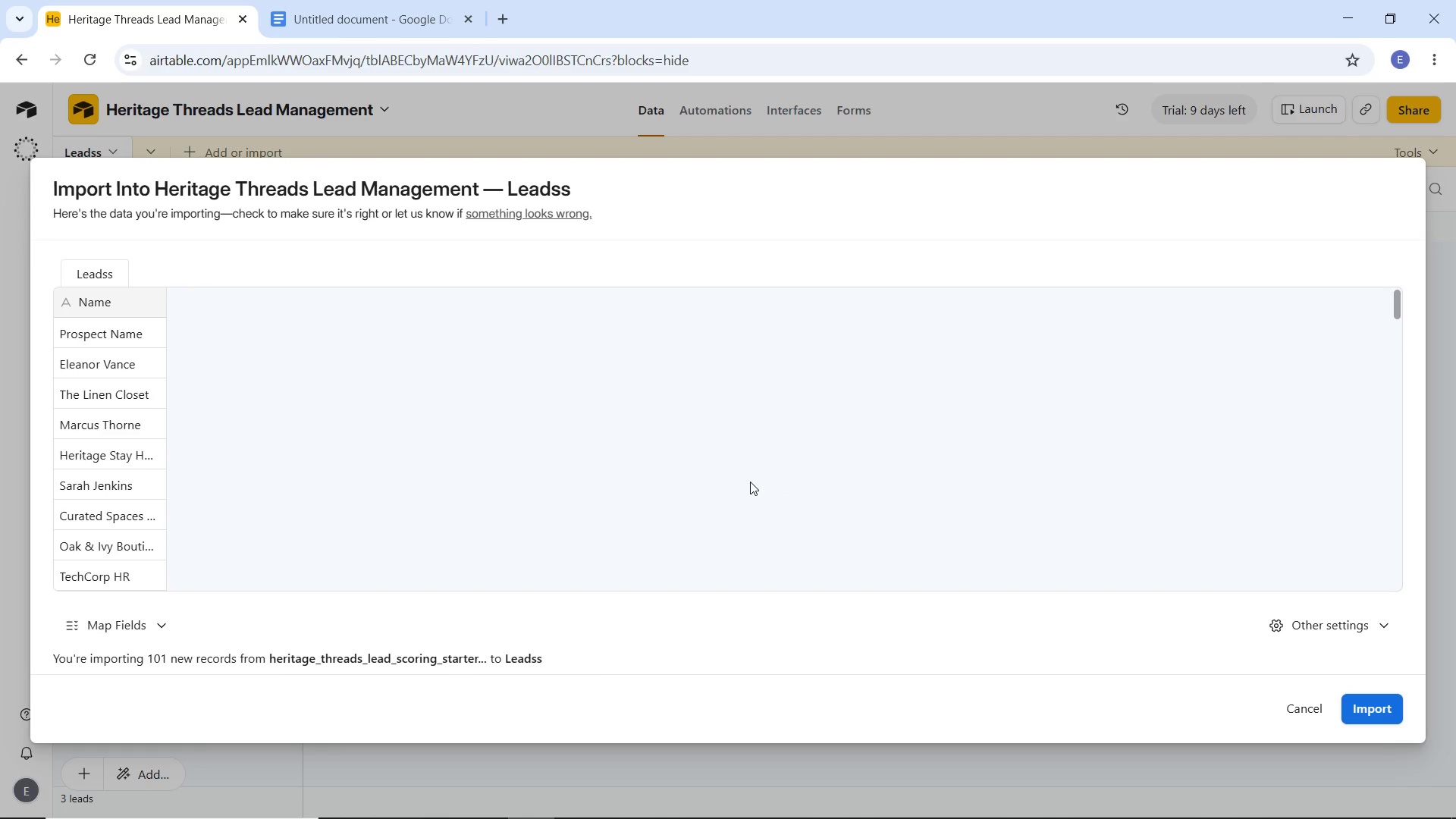 
scroll: coordinate [595, 600], scroll_direction: down, amount: 5.0
 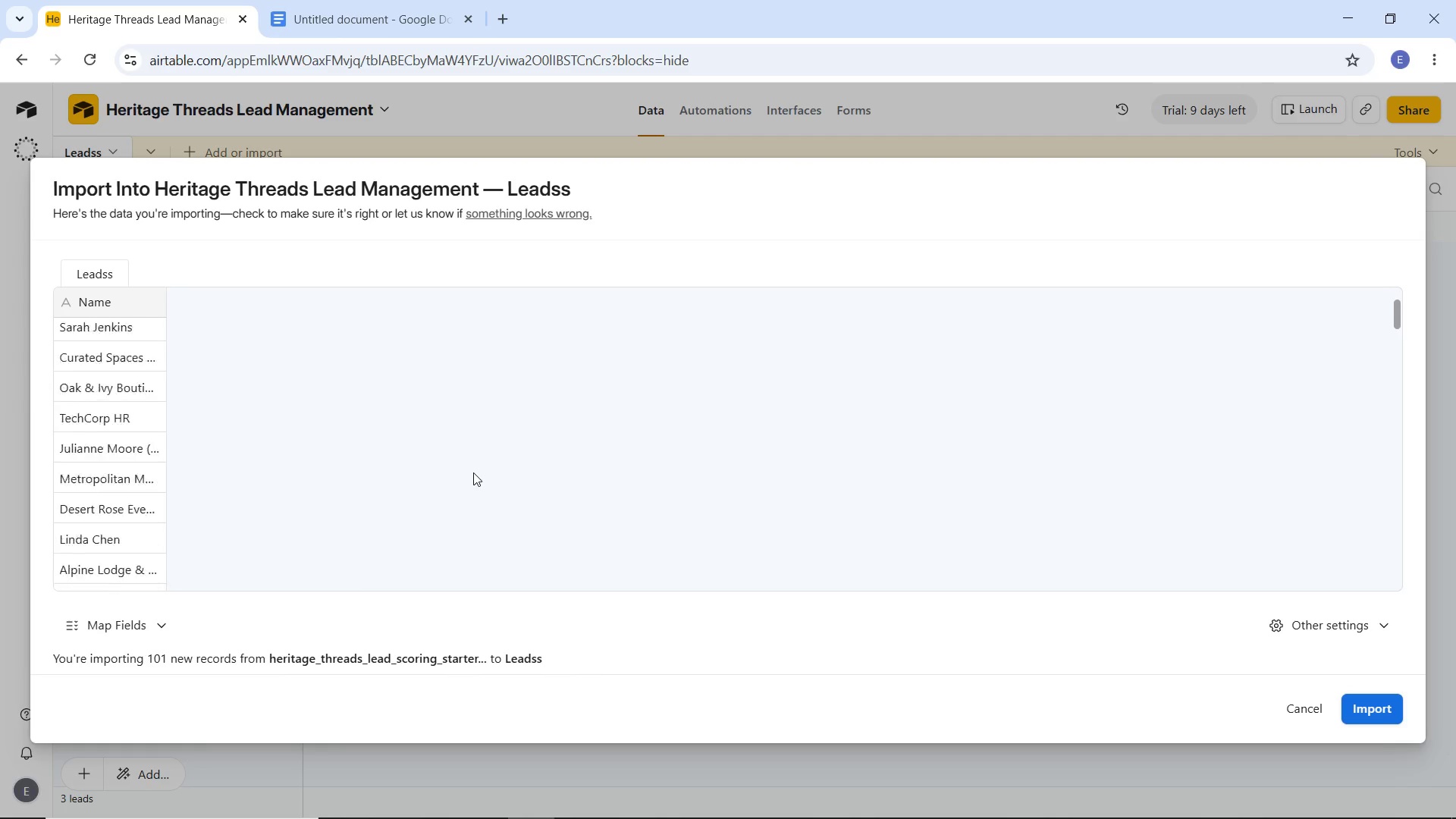 
scroll: coordinate [469, 473], scroll_direction: up, amount: 4.0
 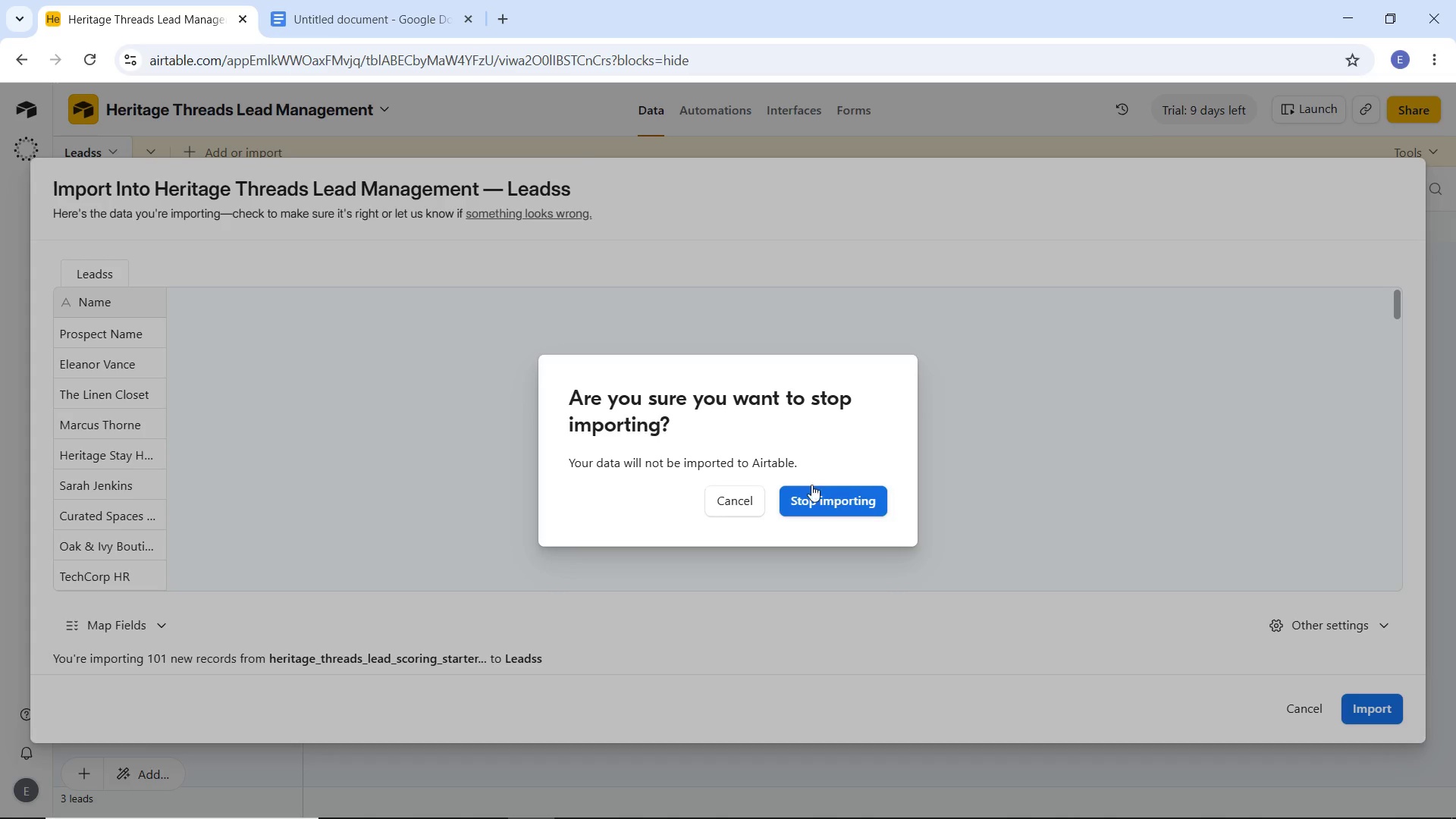 
left_click([813, 496])
 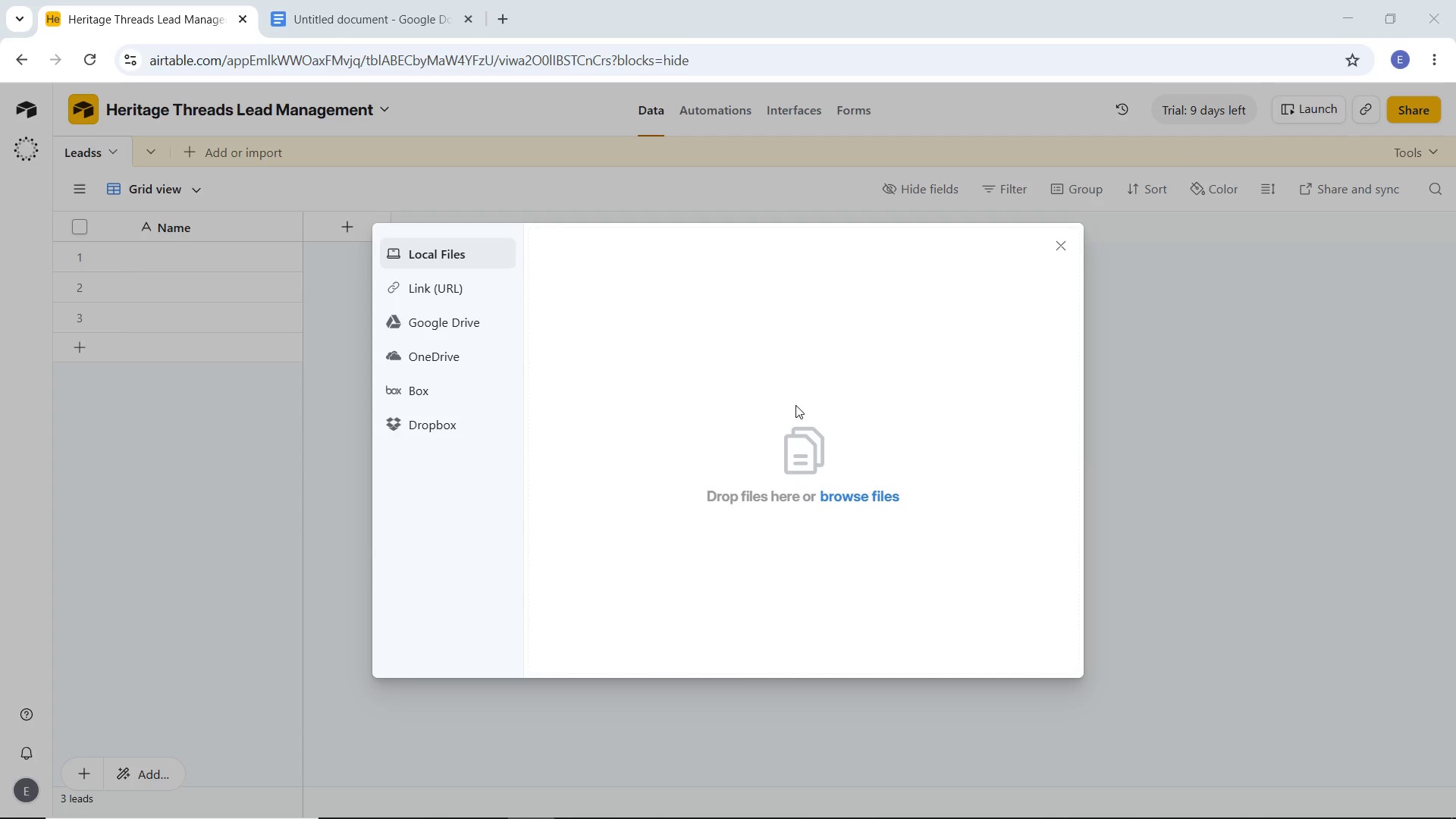 
wait(7.39)
 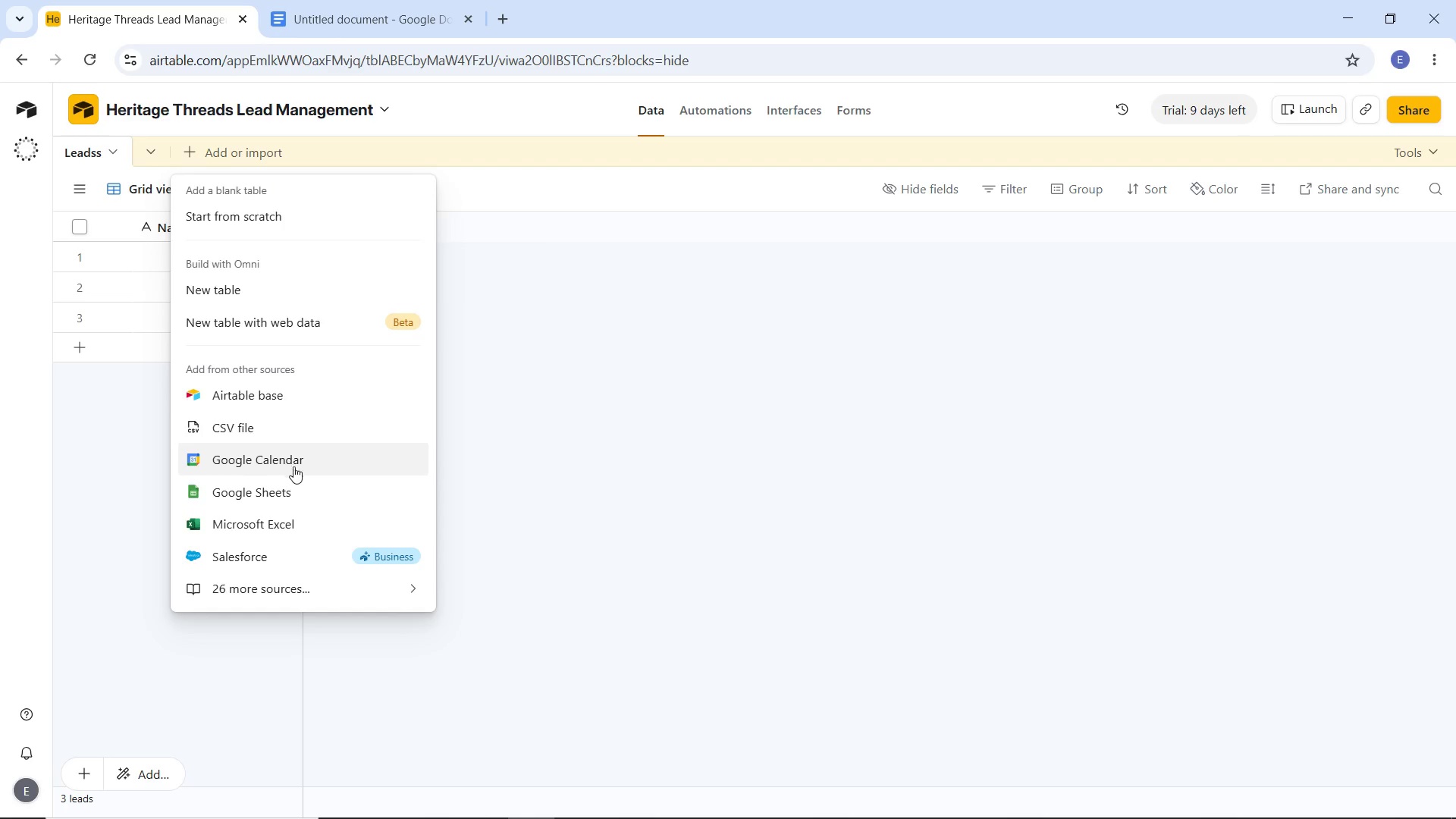 
double_click([242, 261])
 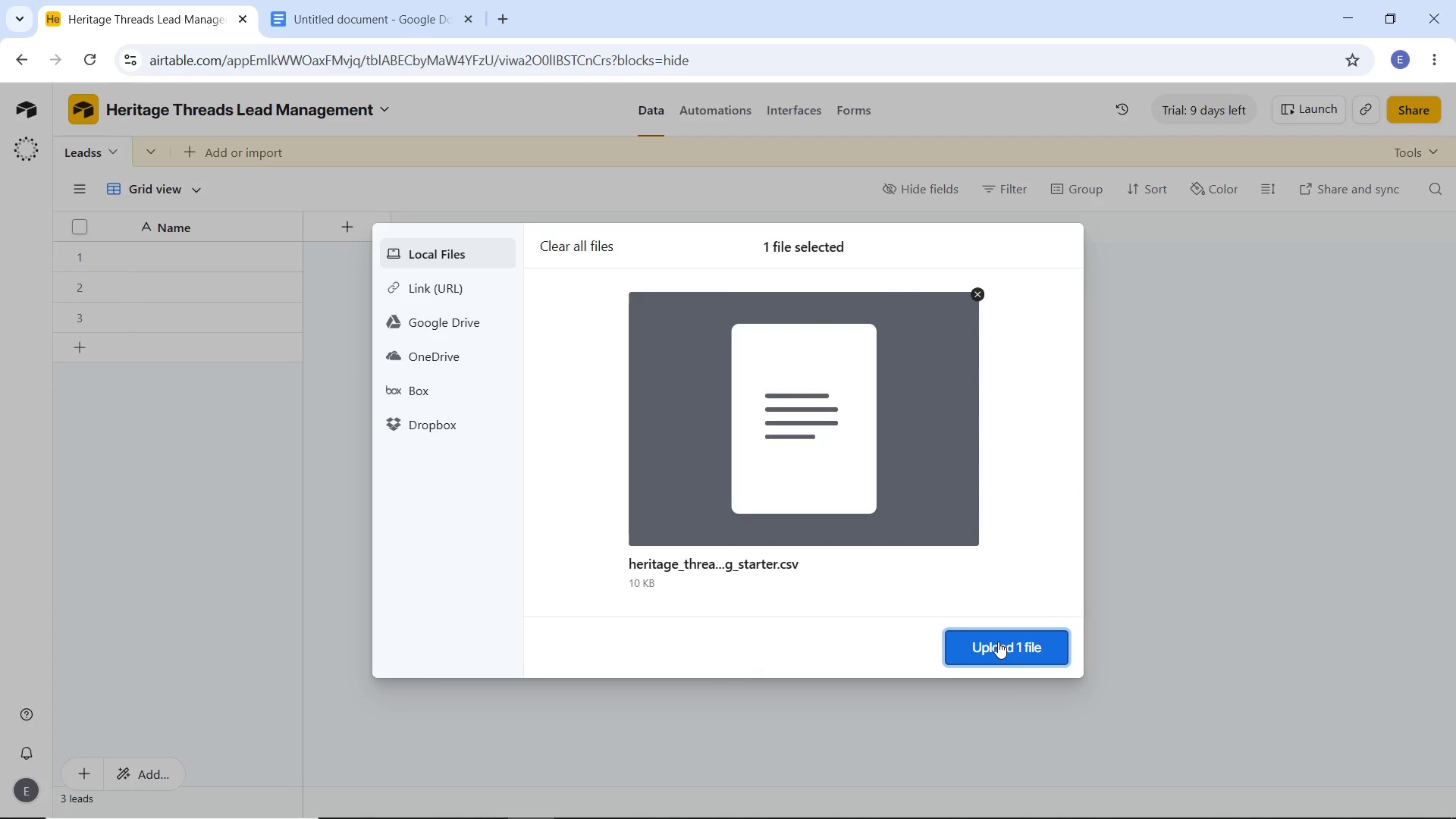 
left_click([998, 642])
 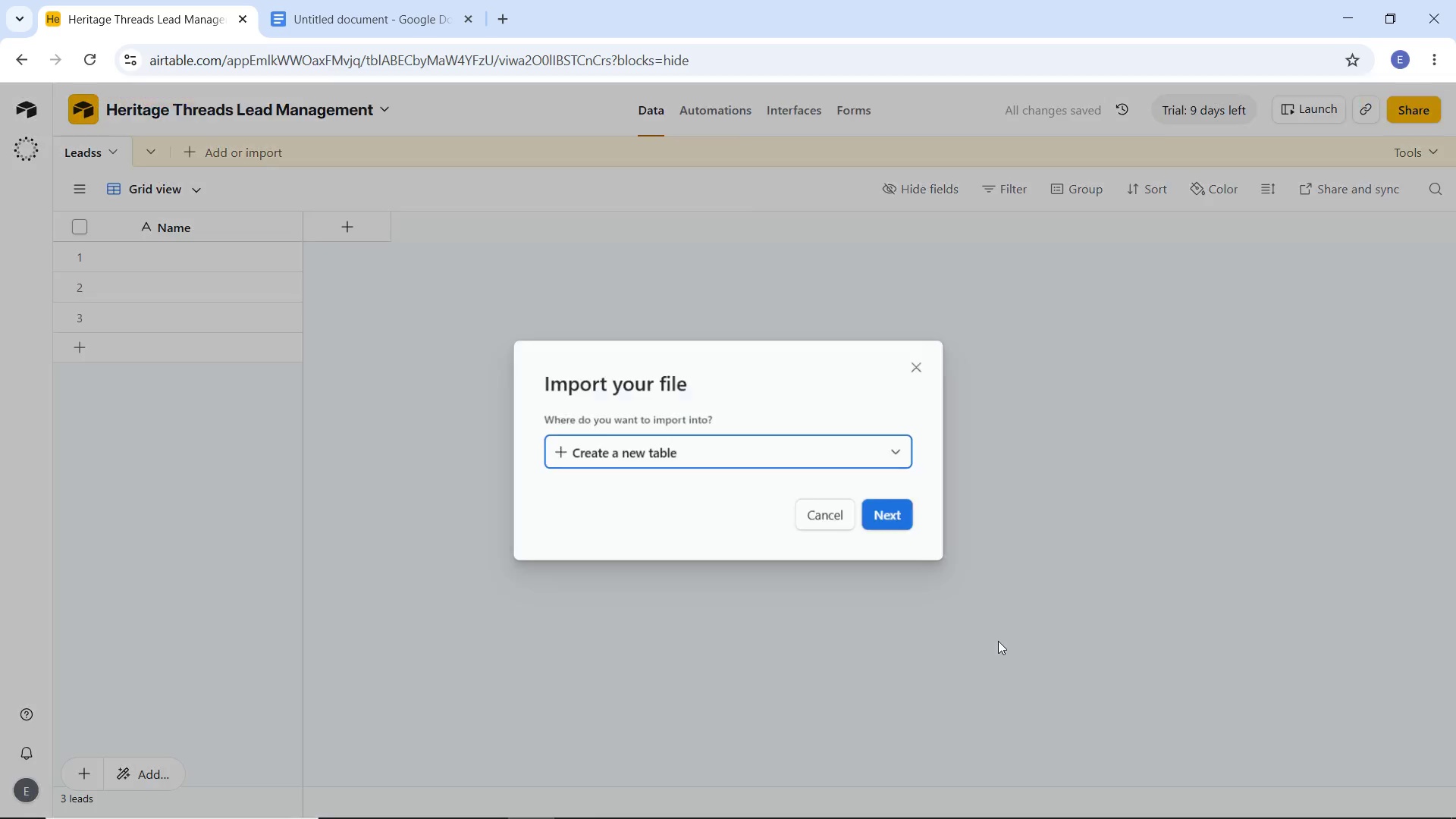 
wait(7.42)
 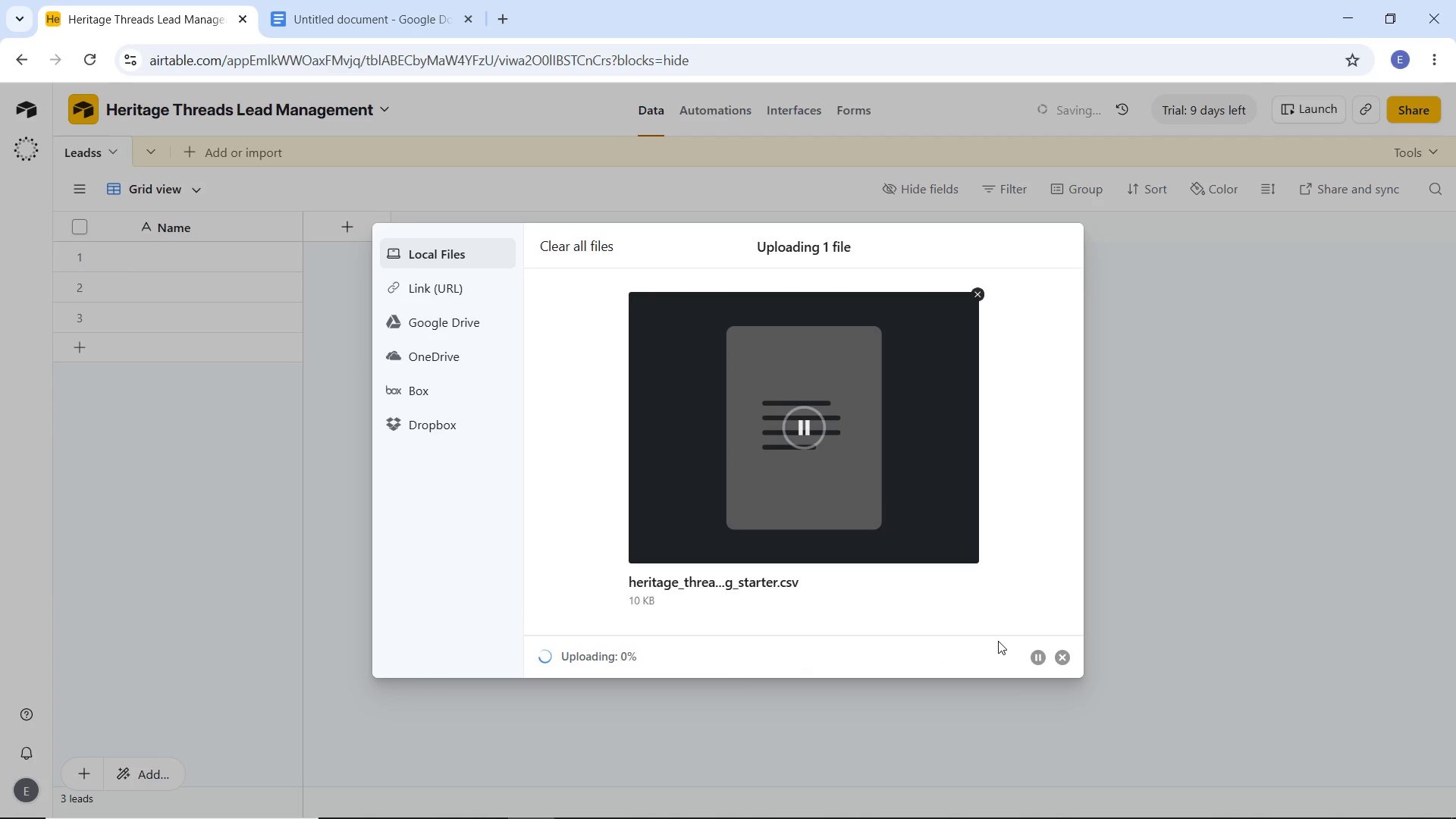 
left_click([885, 513])
 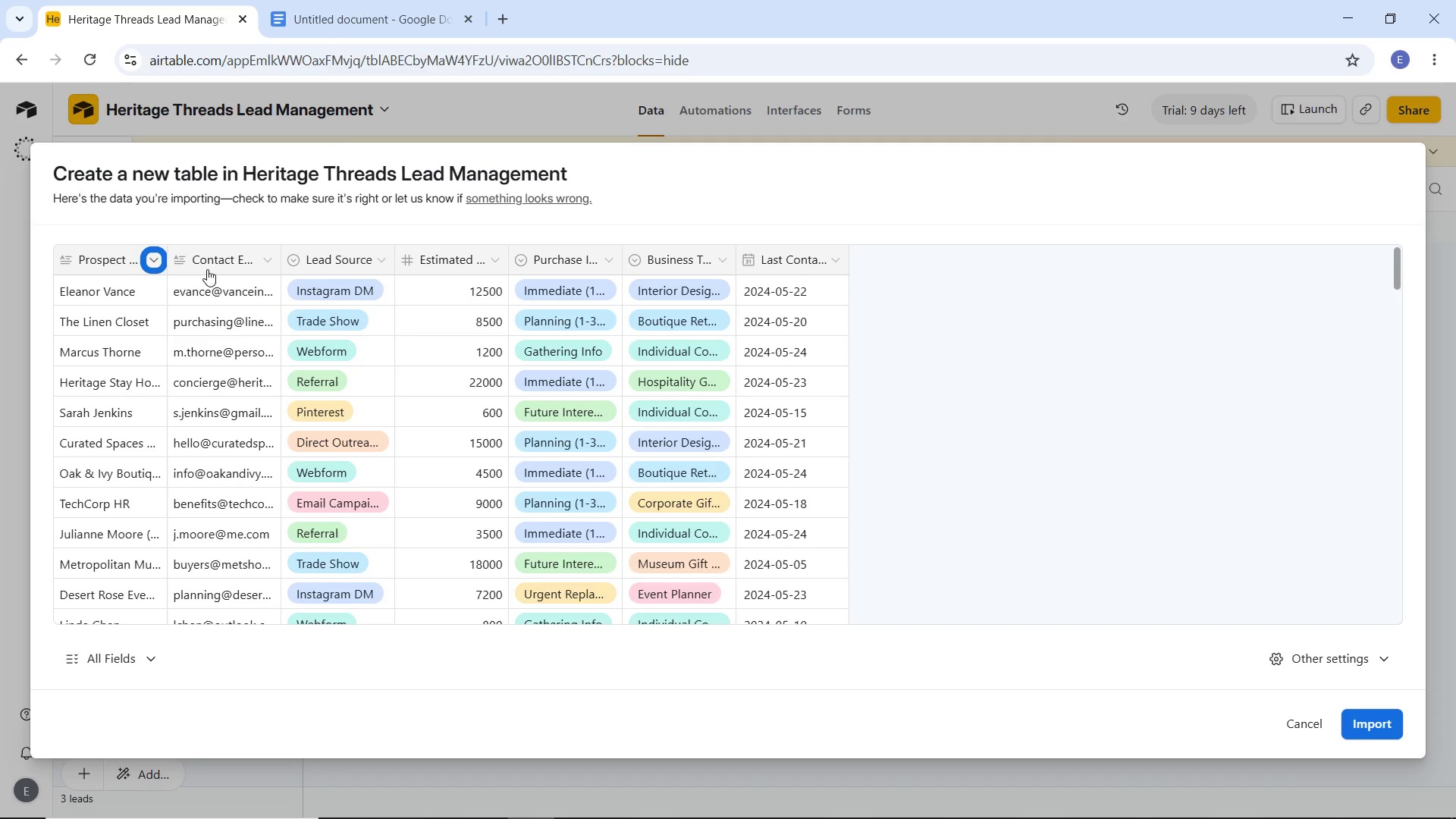 
wait(5.14)
 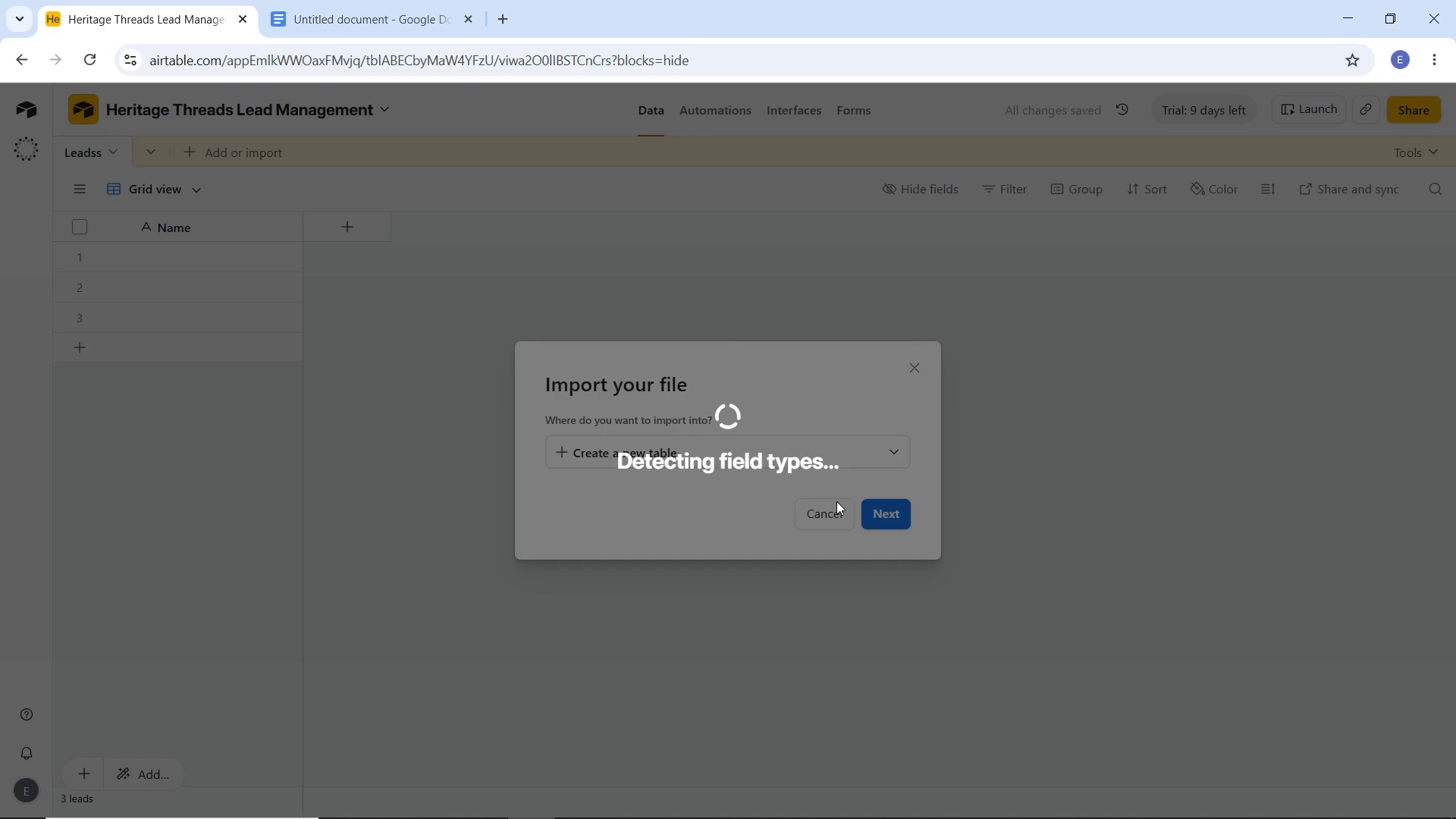 
left_click([151, 259])
 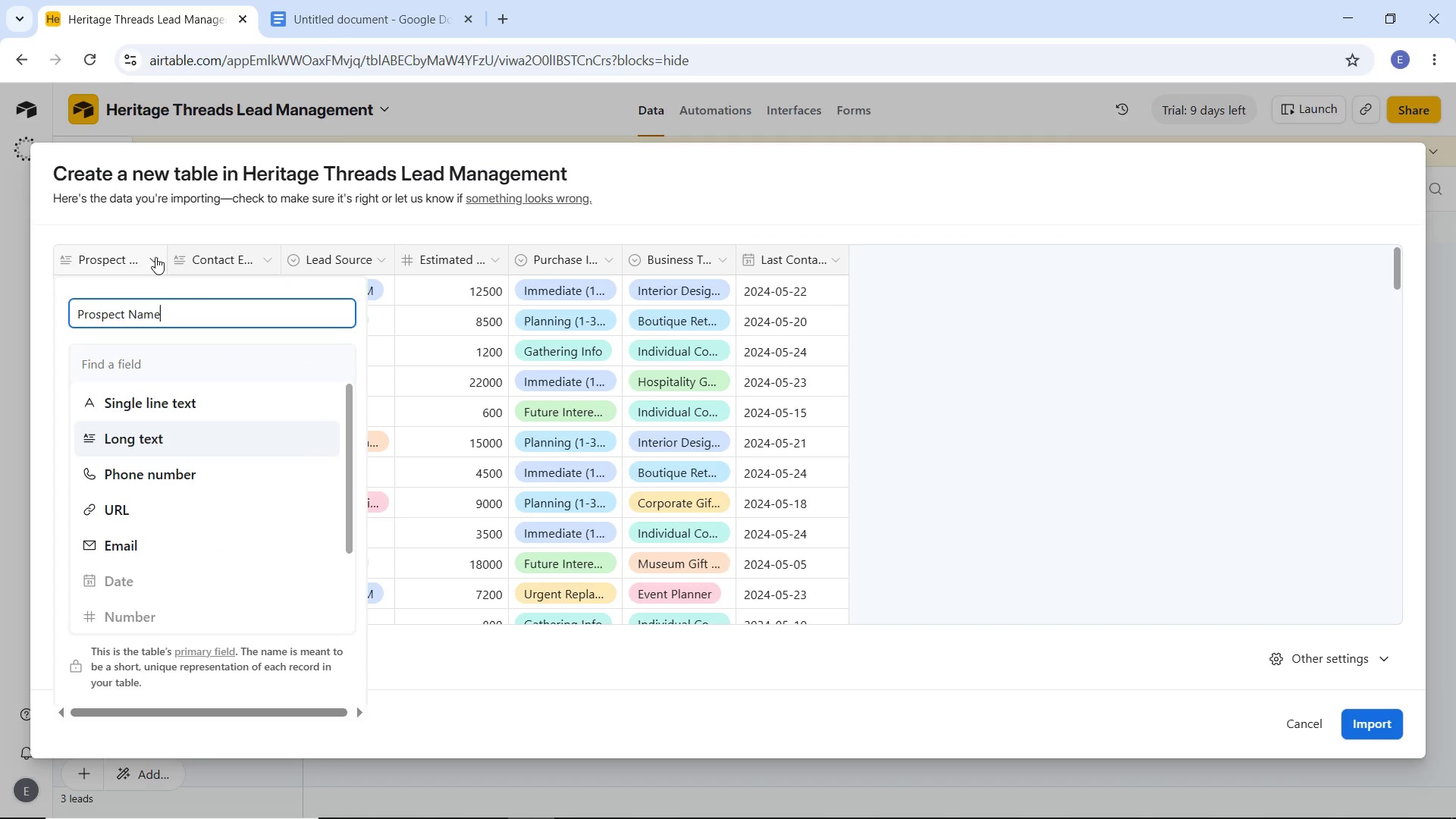 
left_click([155, 257])
 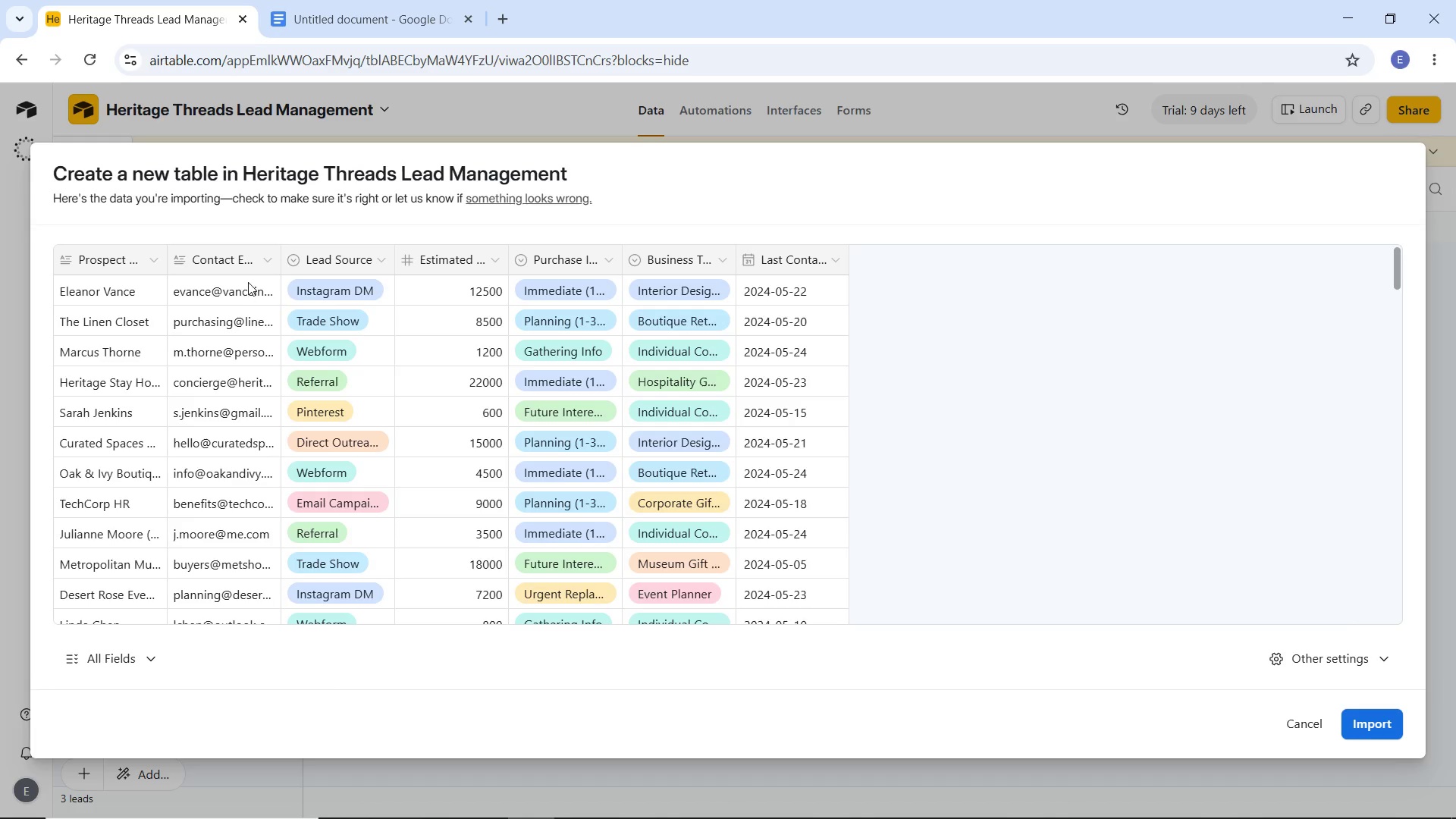 
left_click([265, 258])
 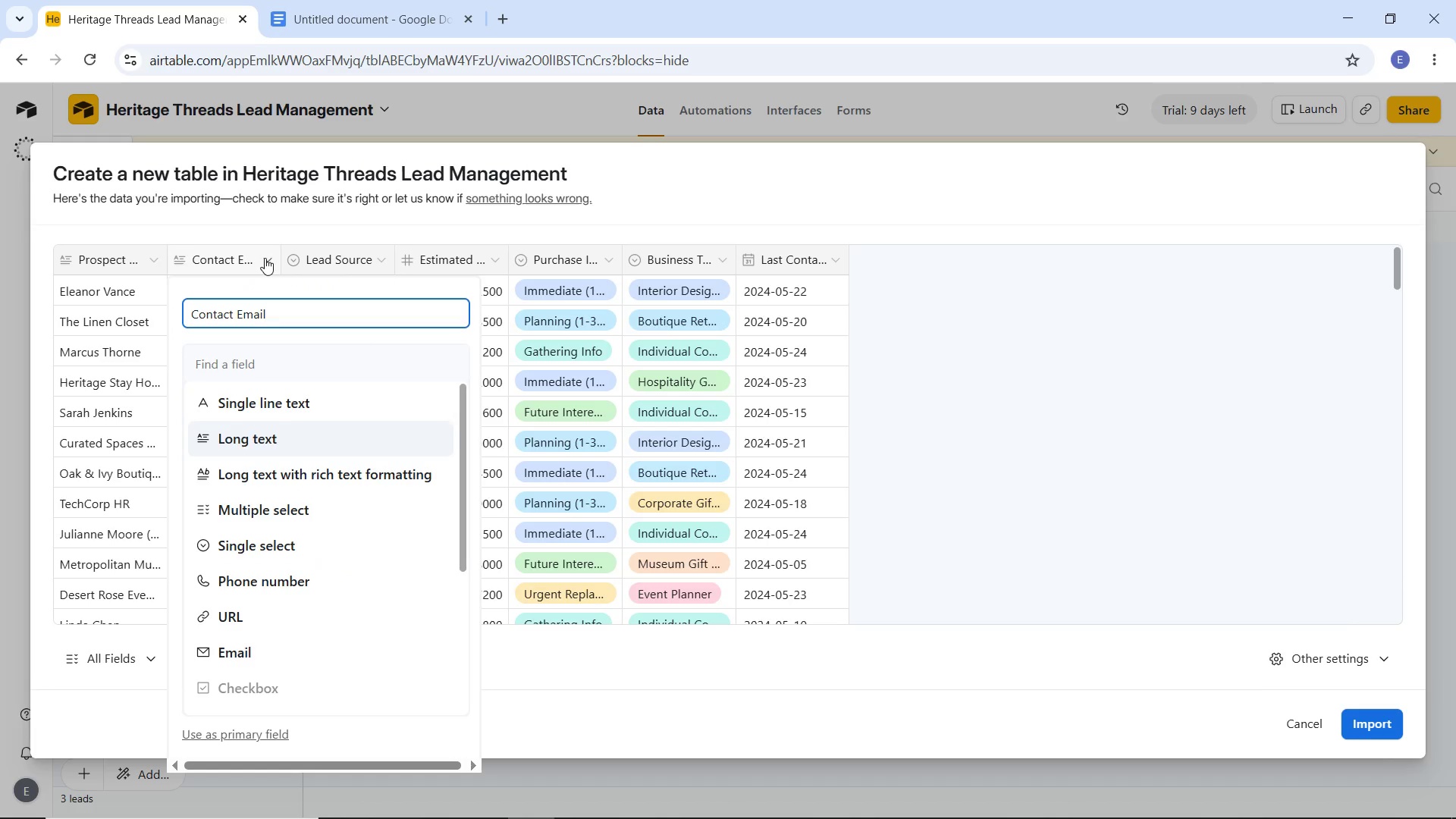 
left_click([265, 258])
 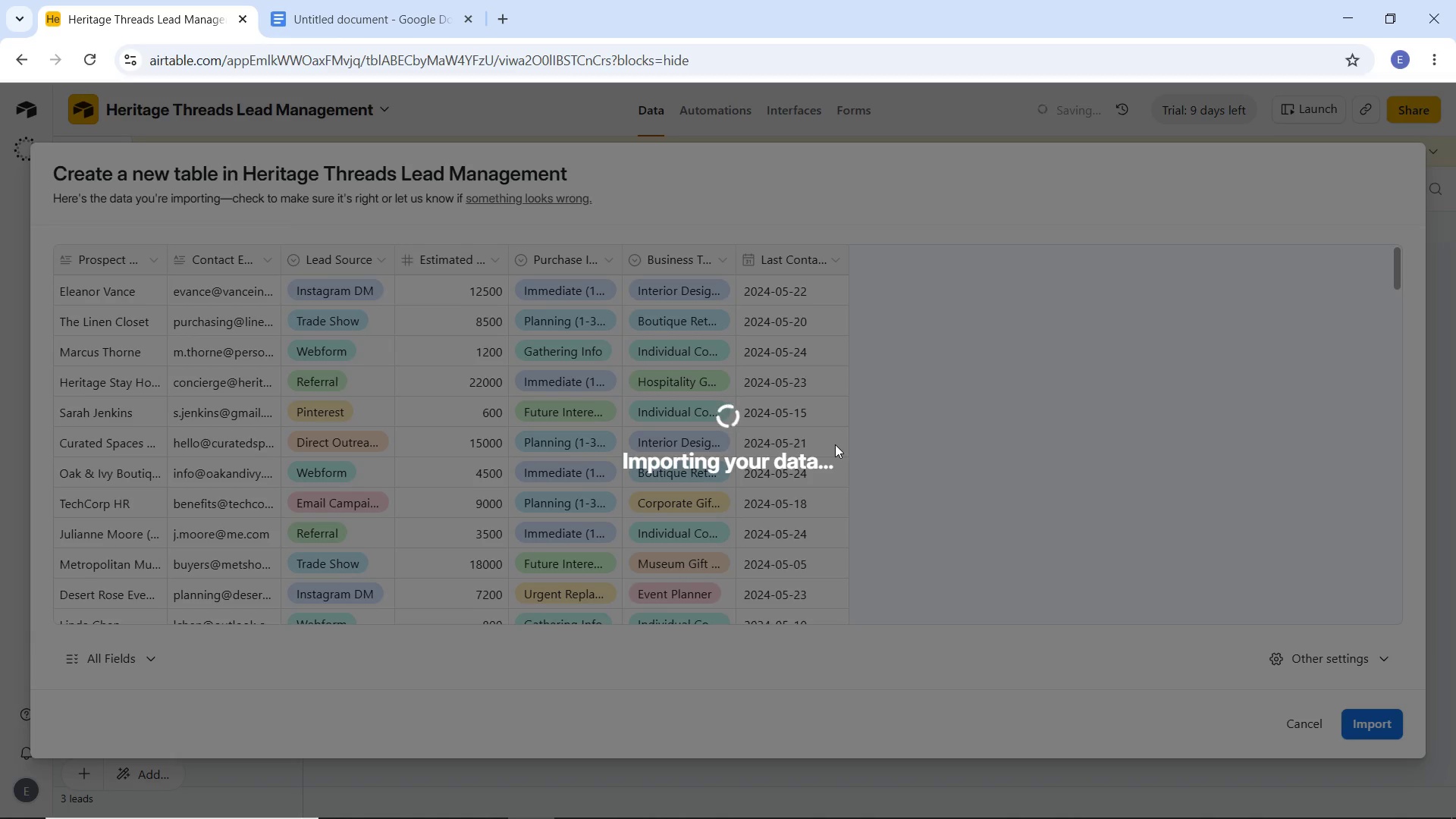 
wait(11.55)
 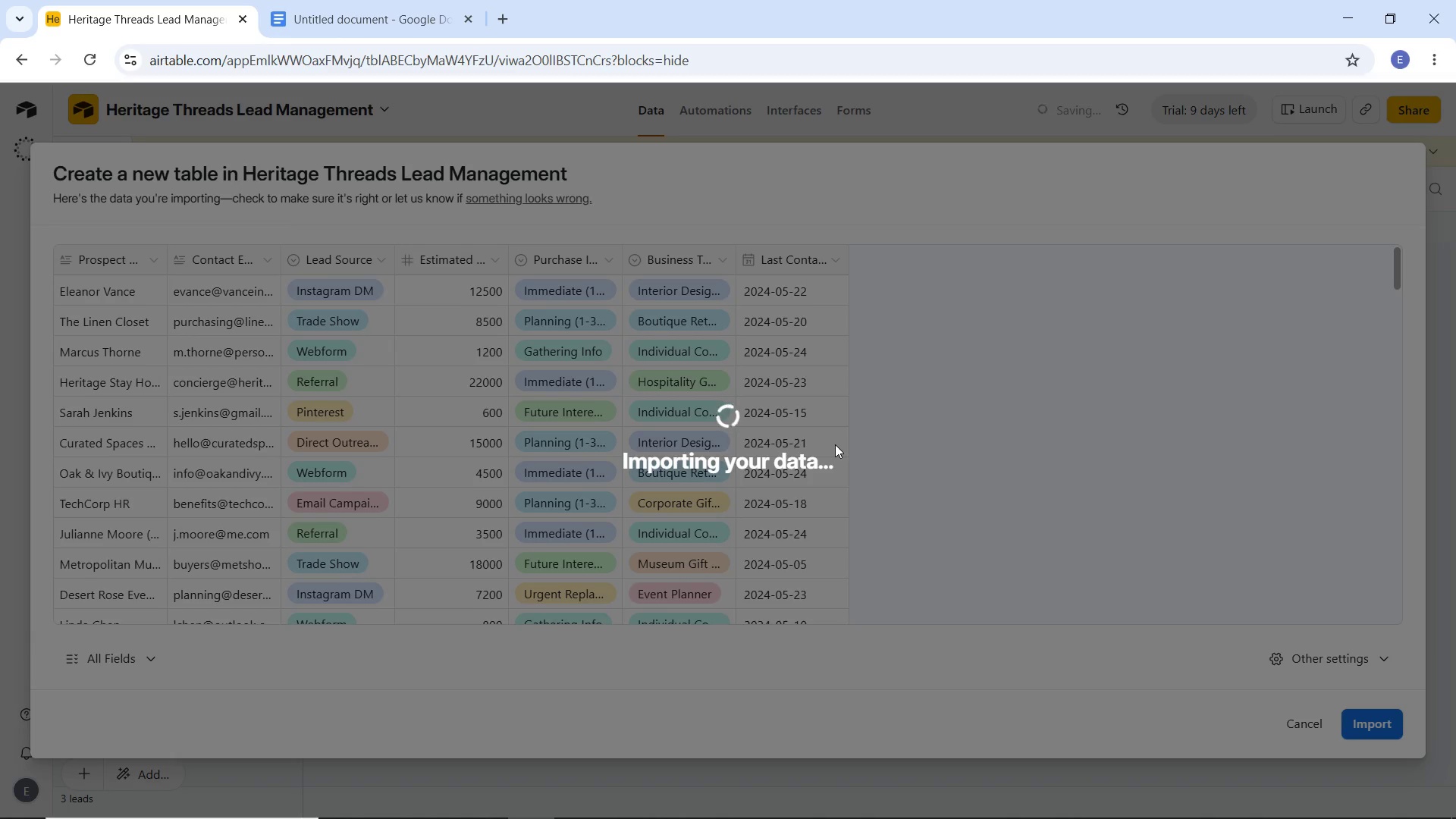 
left_click([86, 147])
 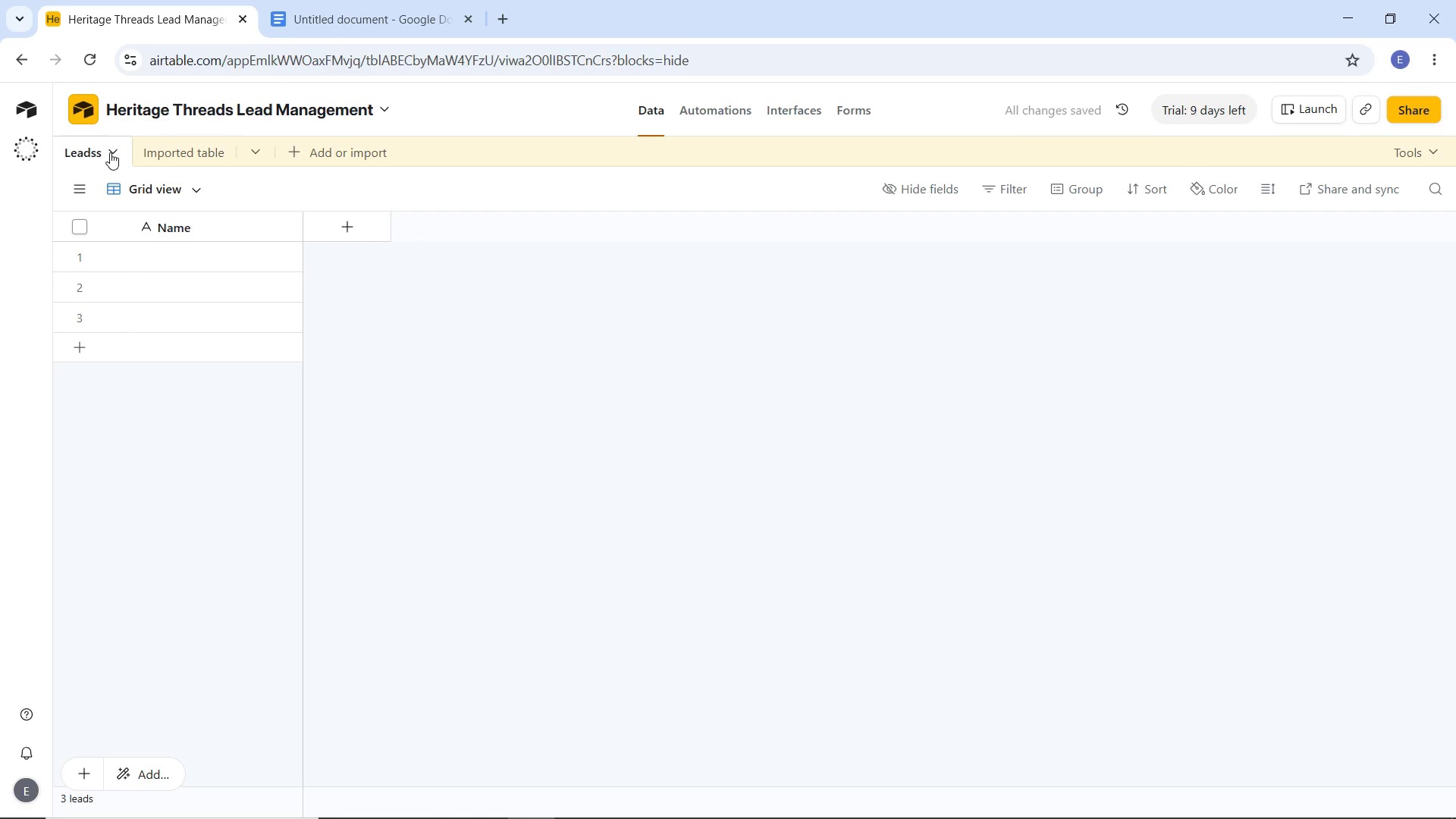 
left_click([111, 152])
 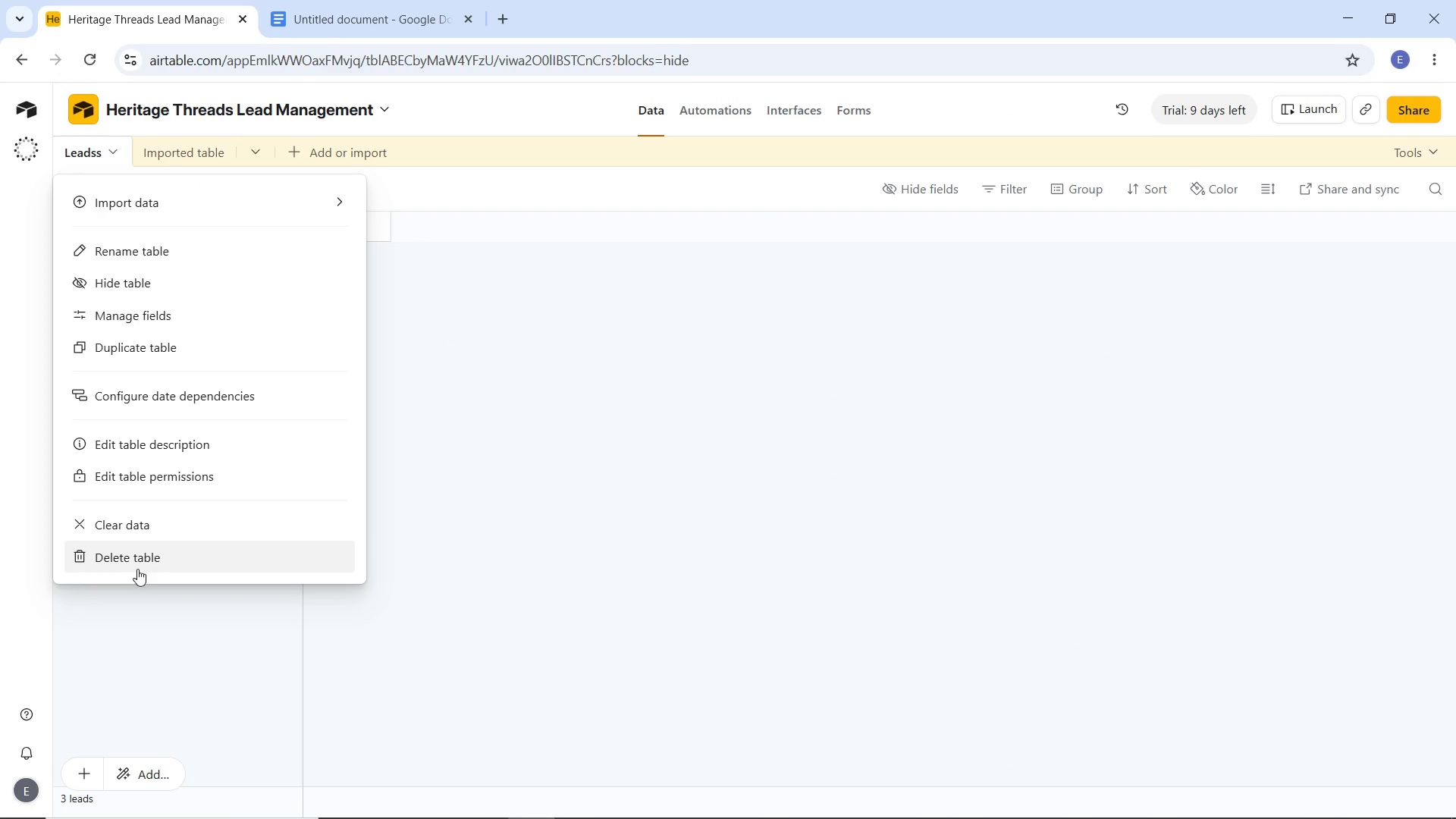 
left_click([138, 566])
 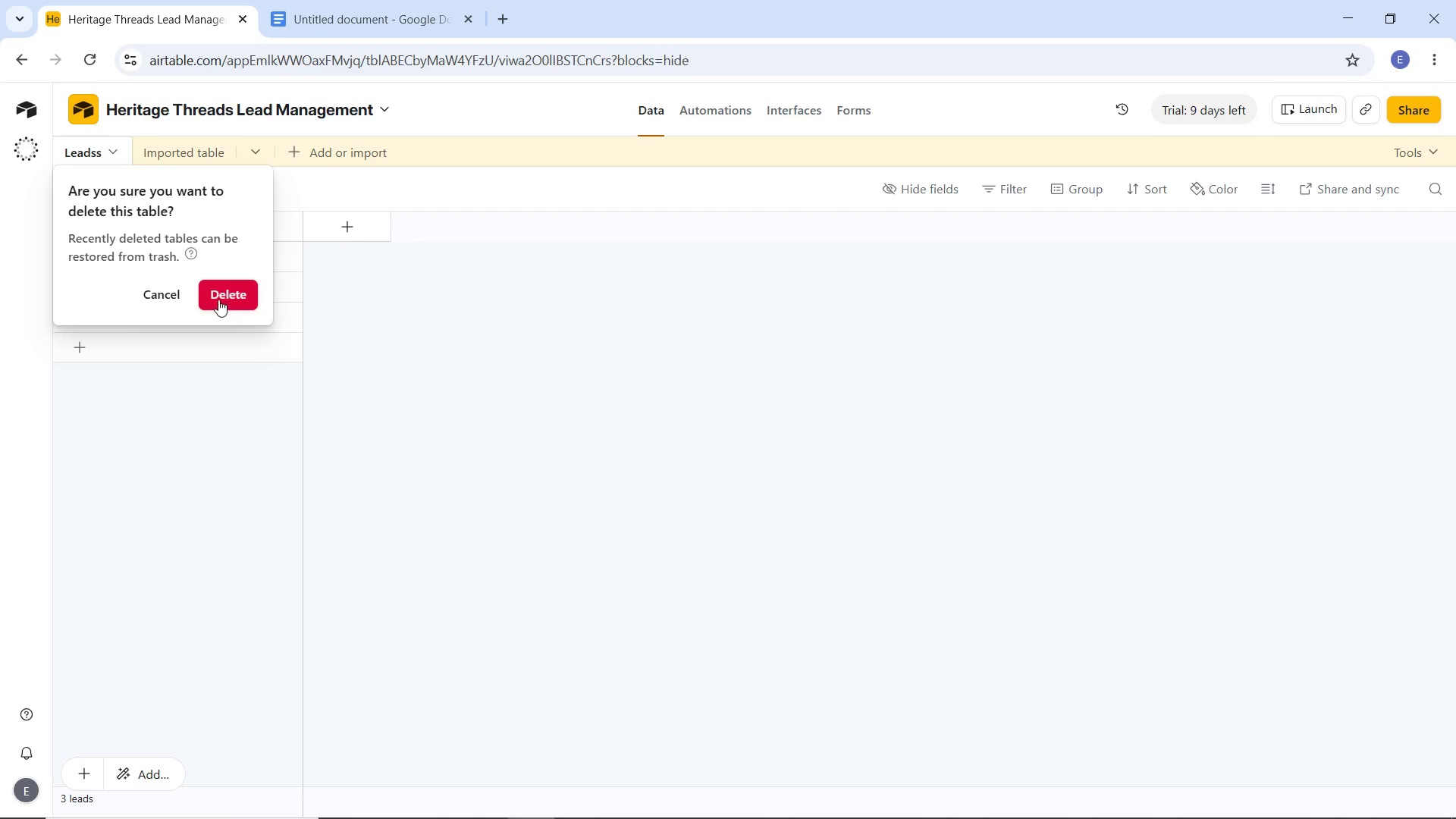 
left_click([218, 297])
 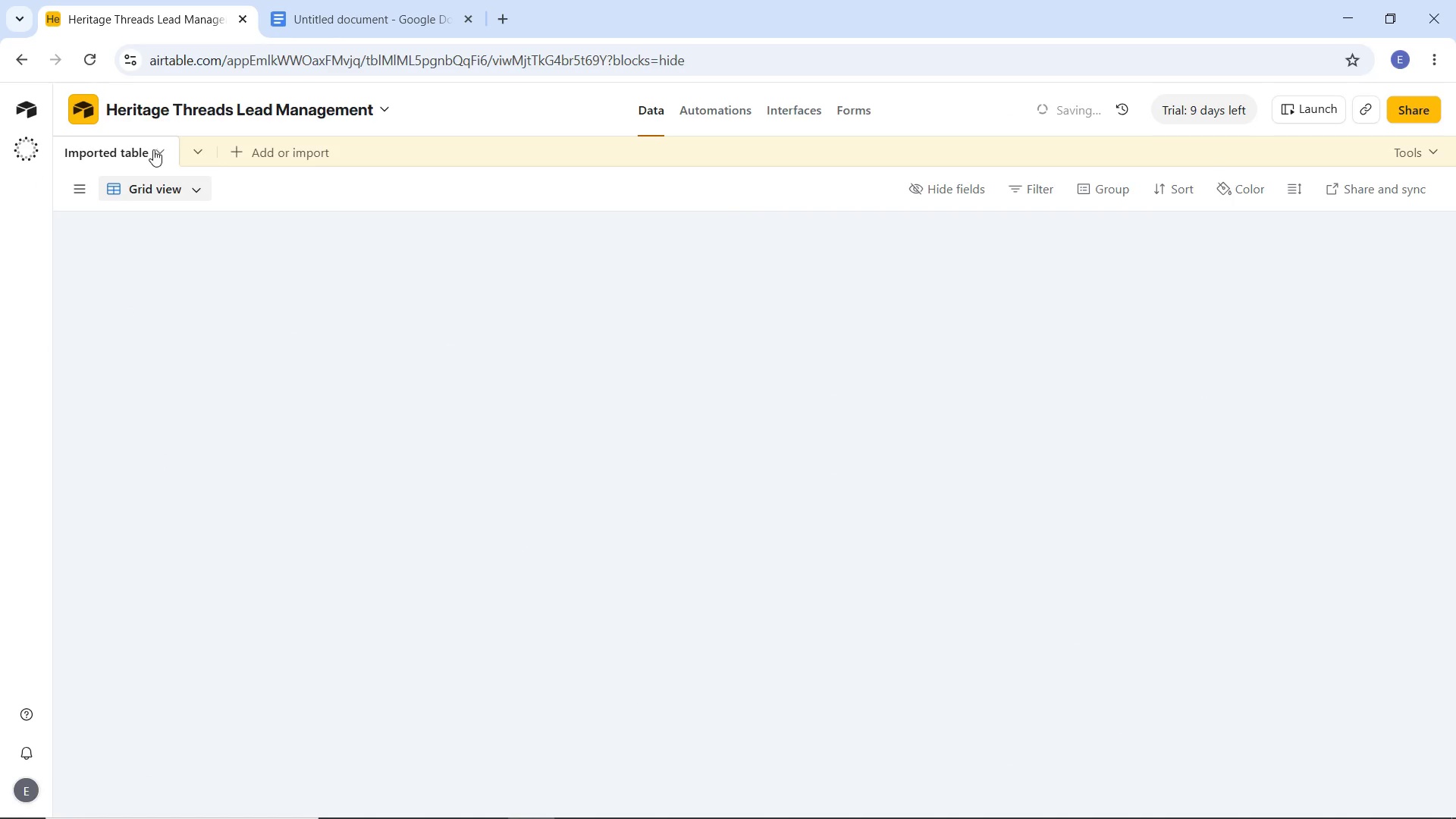 
left_click([154, 149])
 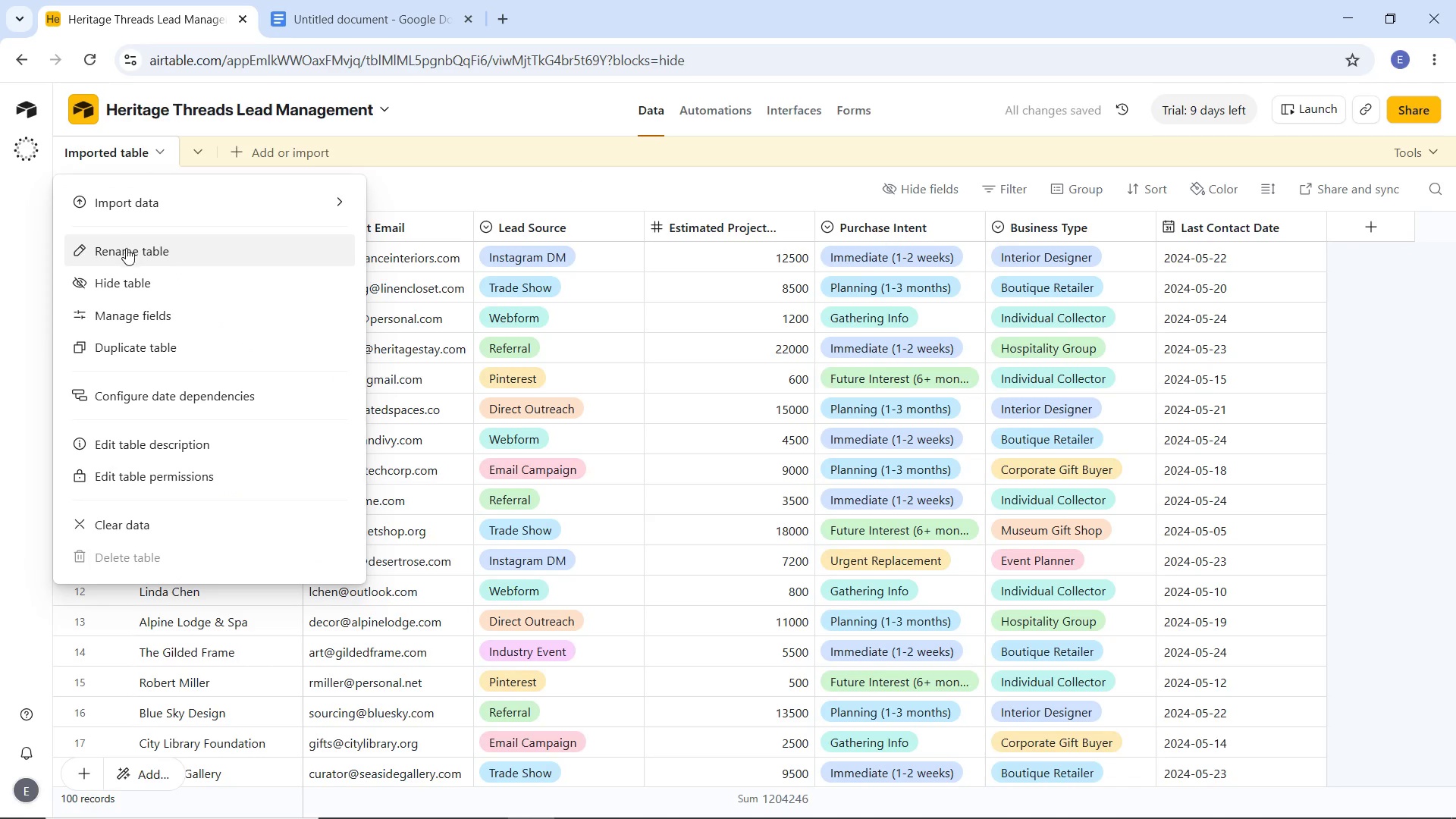 
left_click([126, 248])
 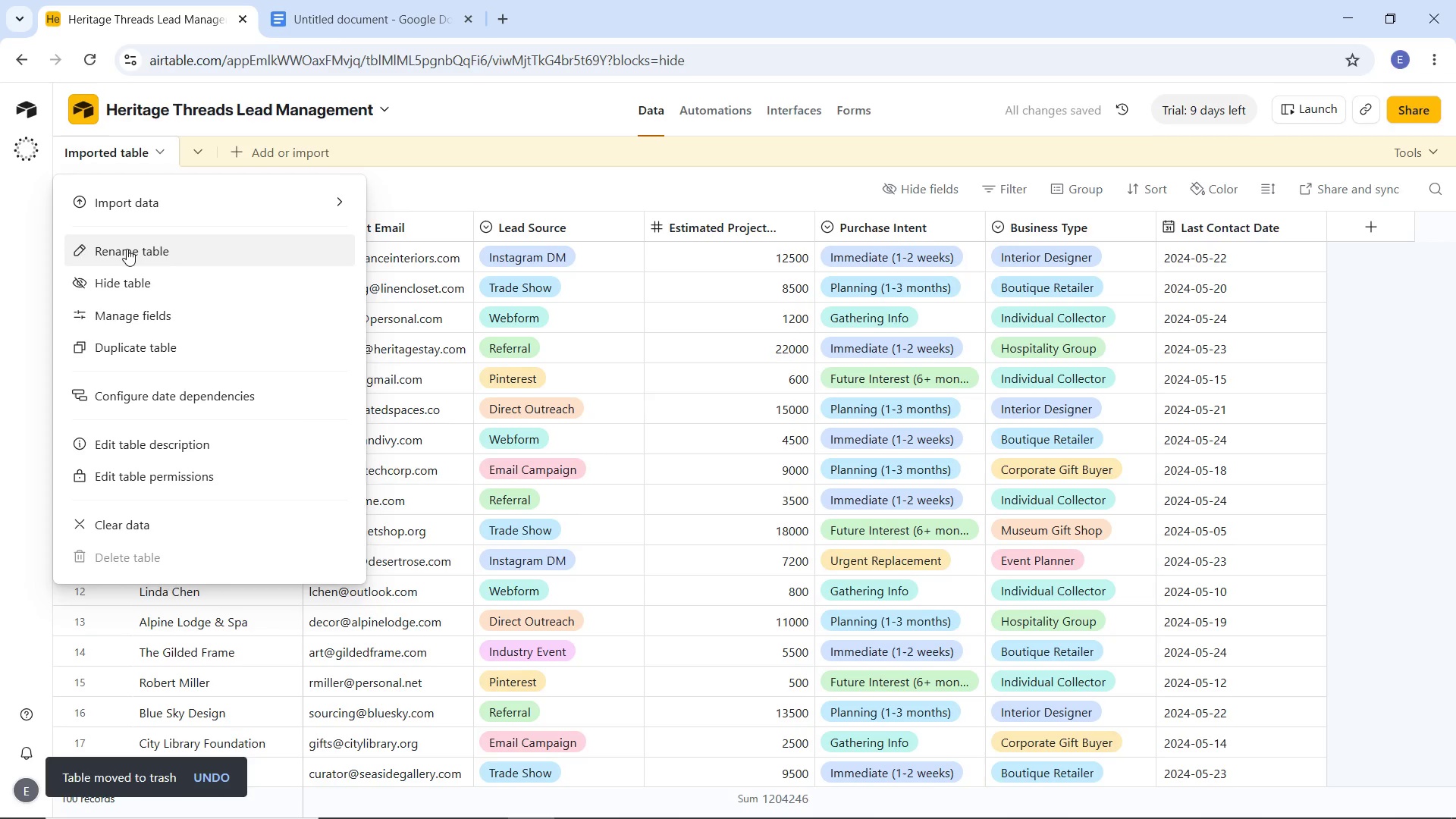 
type(Leads)
 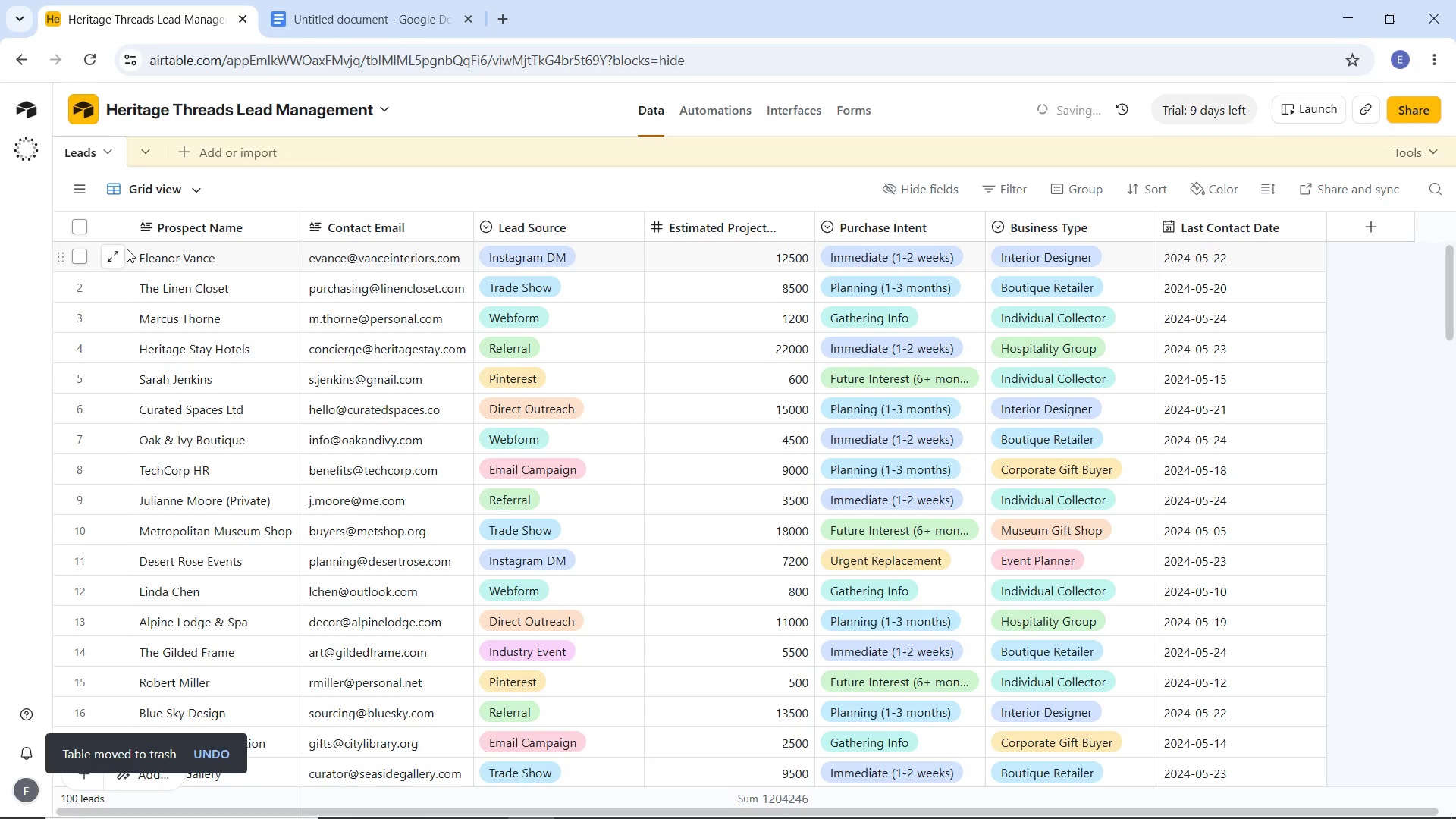 
key(Enter)
 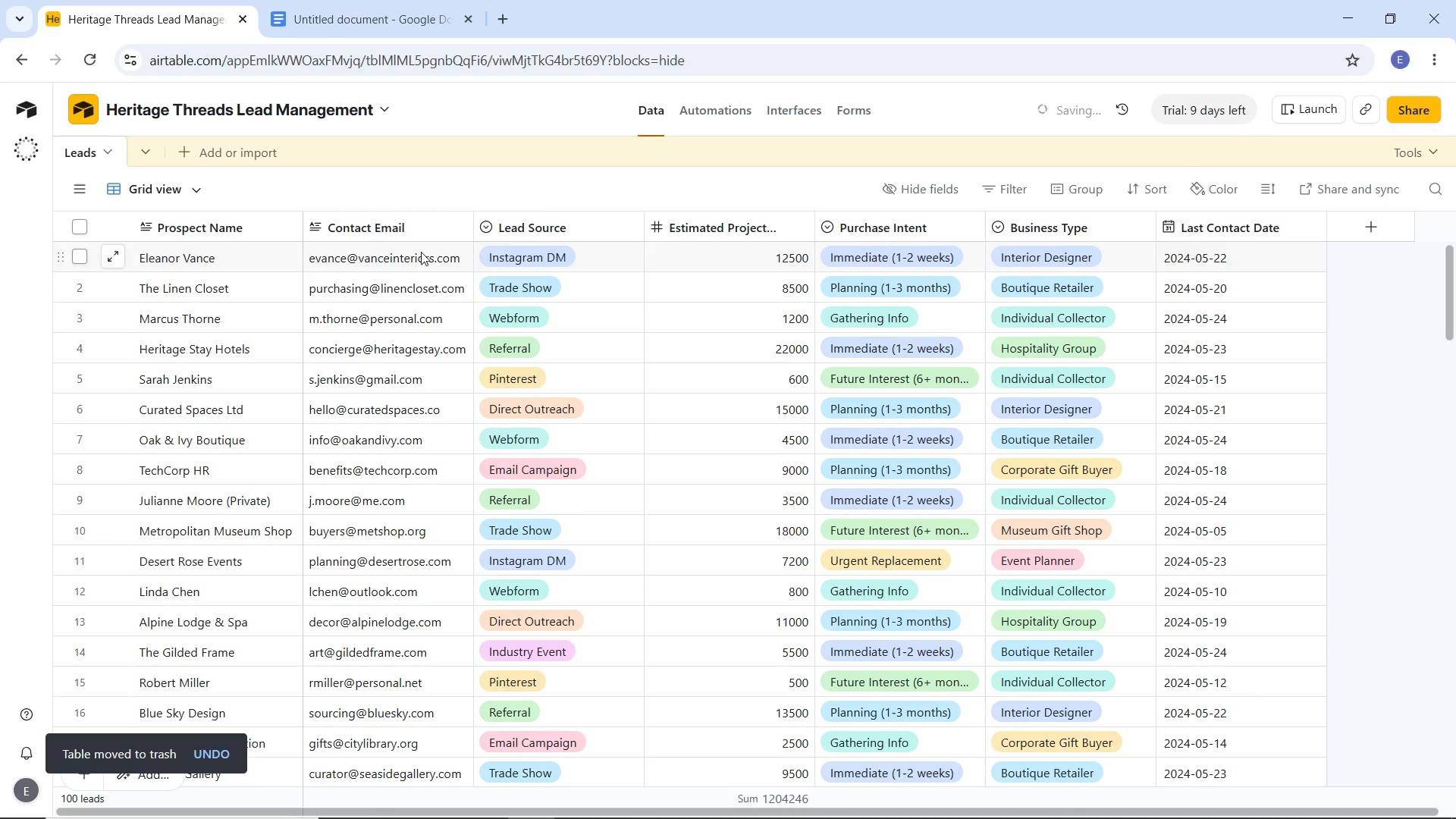 
mouse_move([440, 255])
 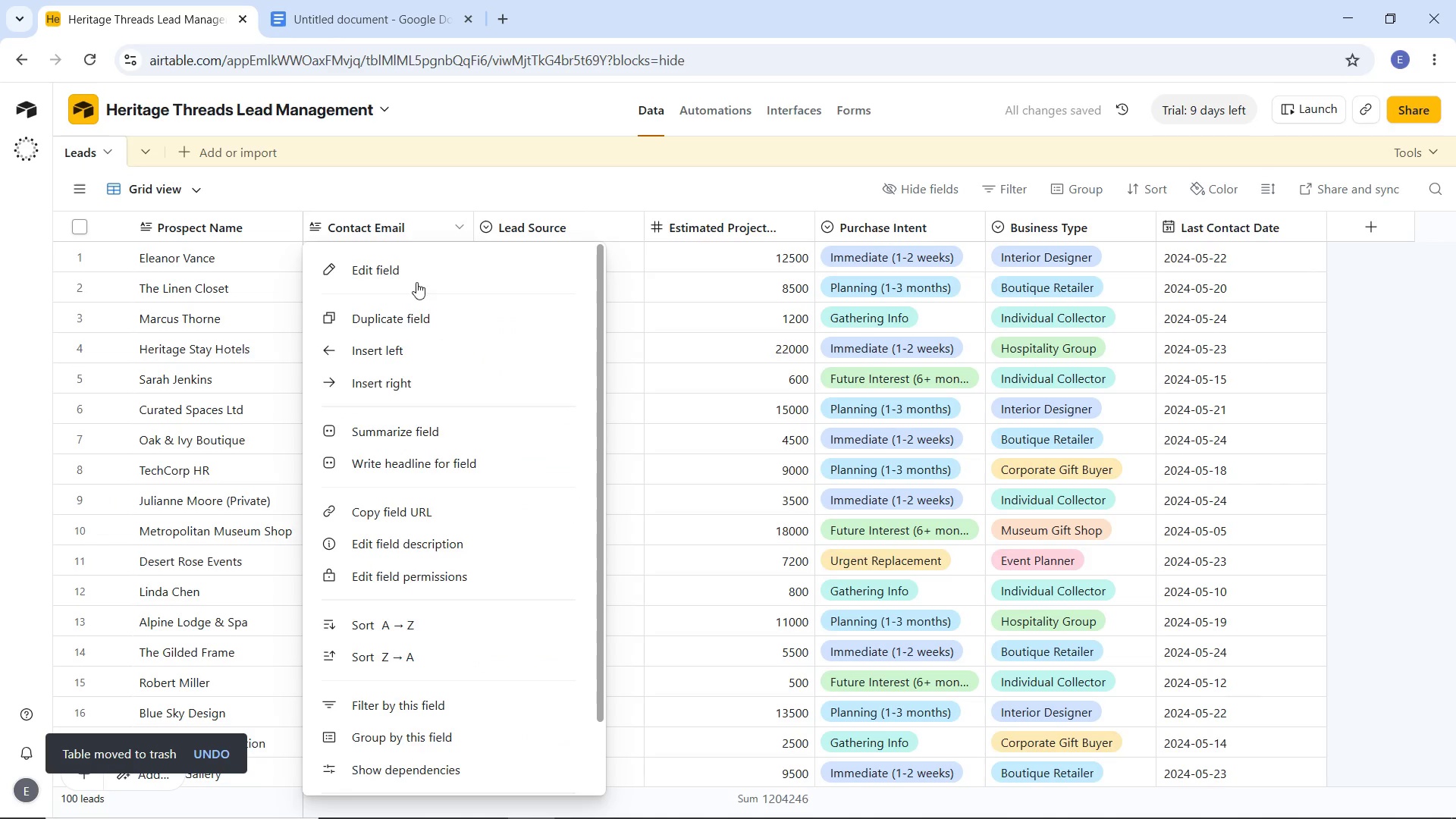 
left_click([416, 268])
 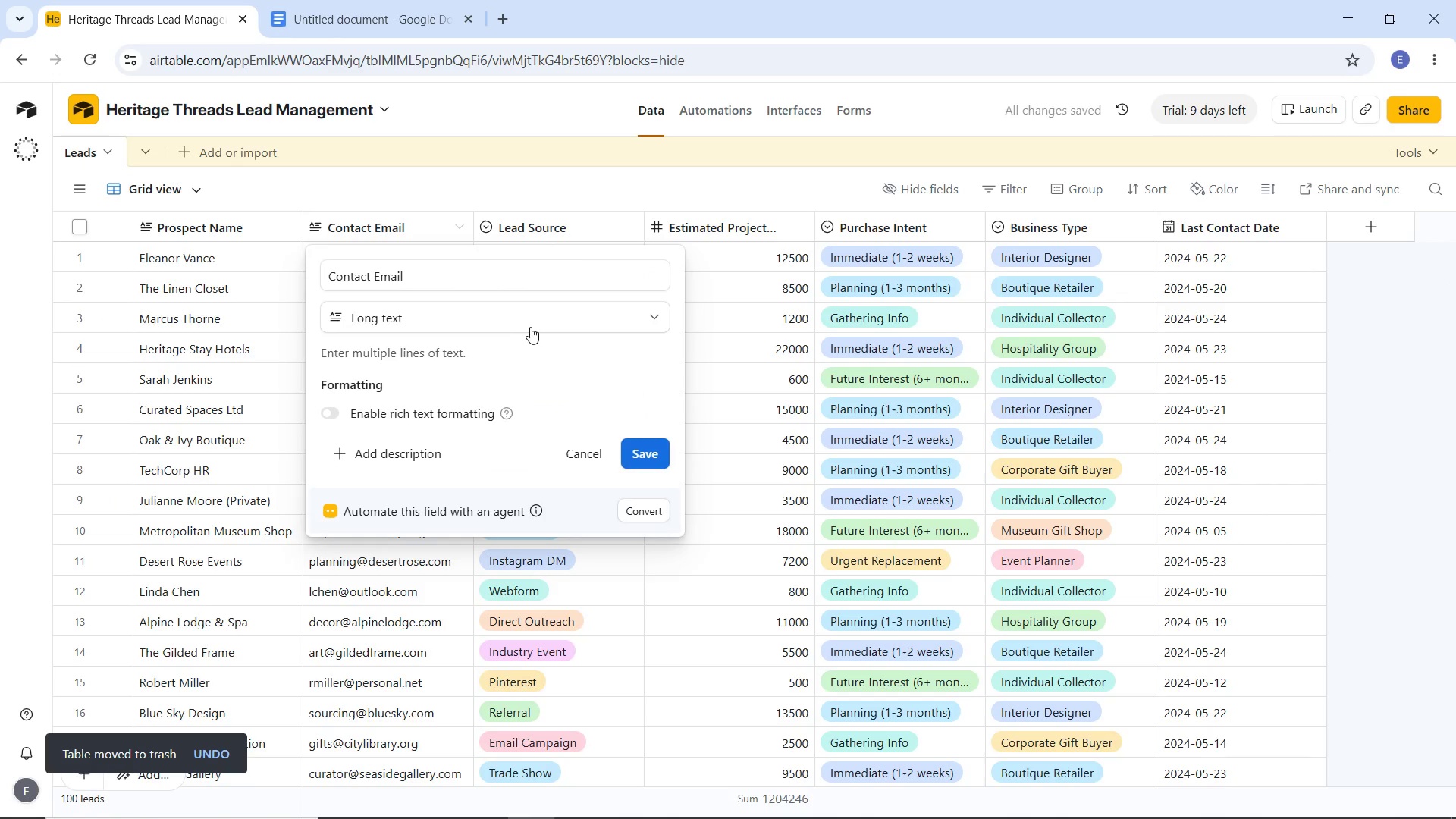 
left_click([532, 318])
 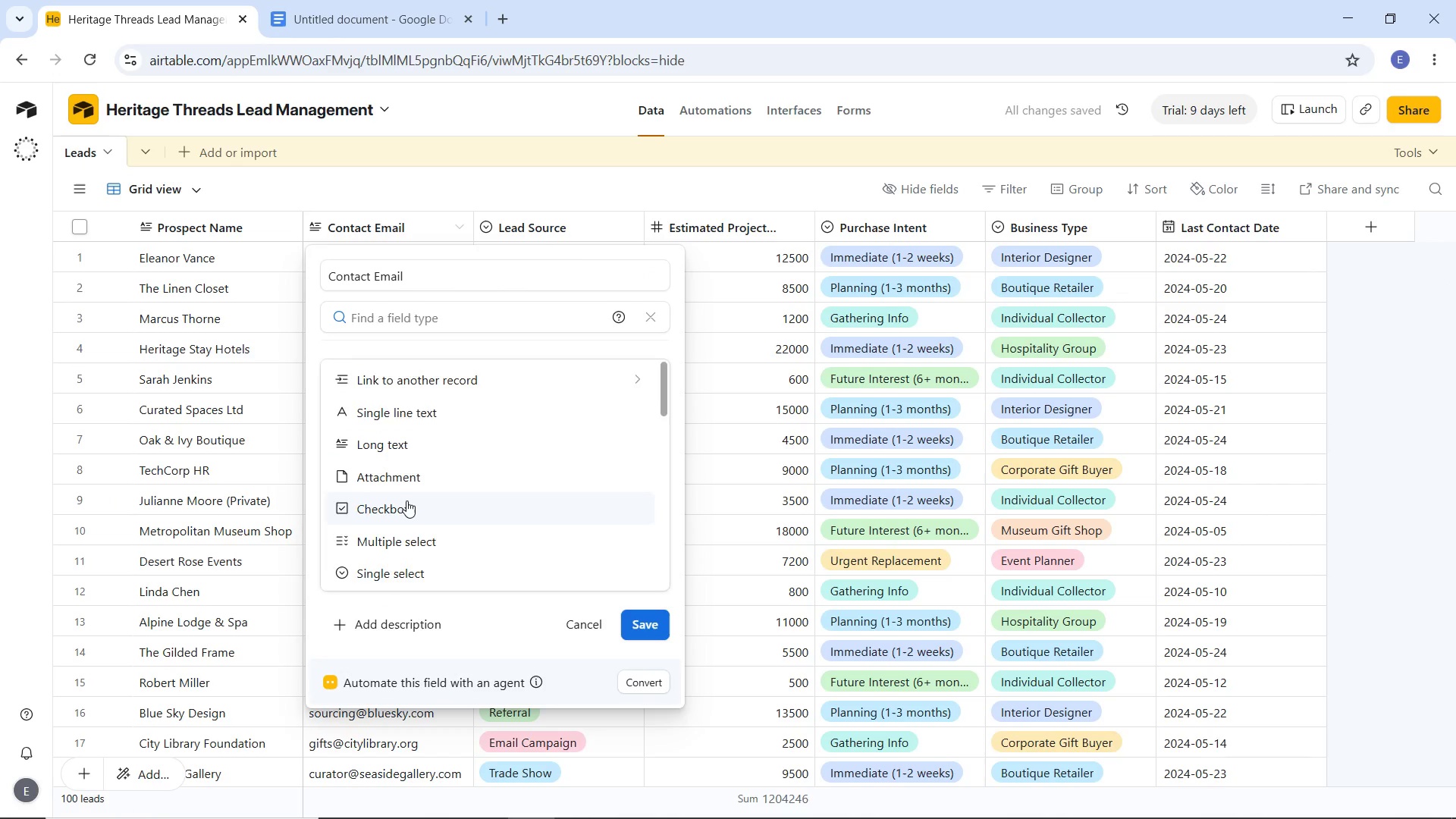 
scroll: coordinate [407, 497], scroll_direction: down, amount: 4.0
 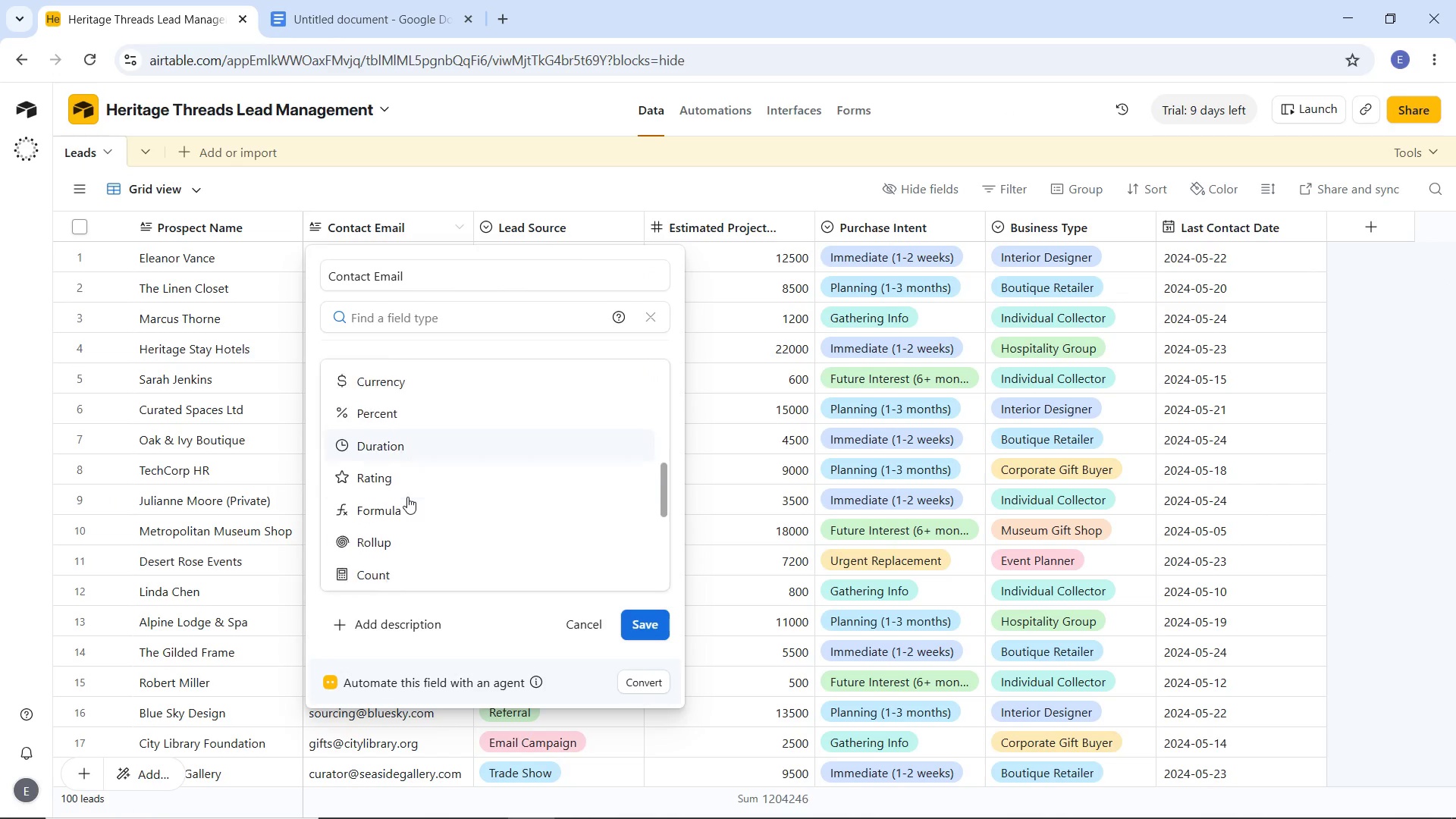 
scroll: coordinate [407, 497], scroll_direction: up, amount: 4.0
 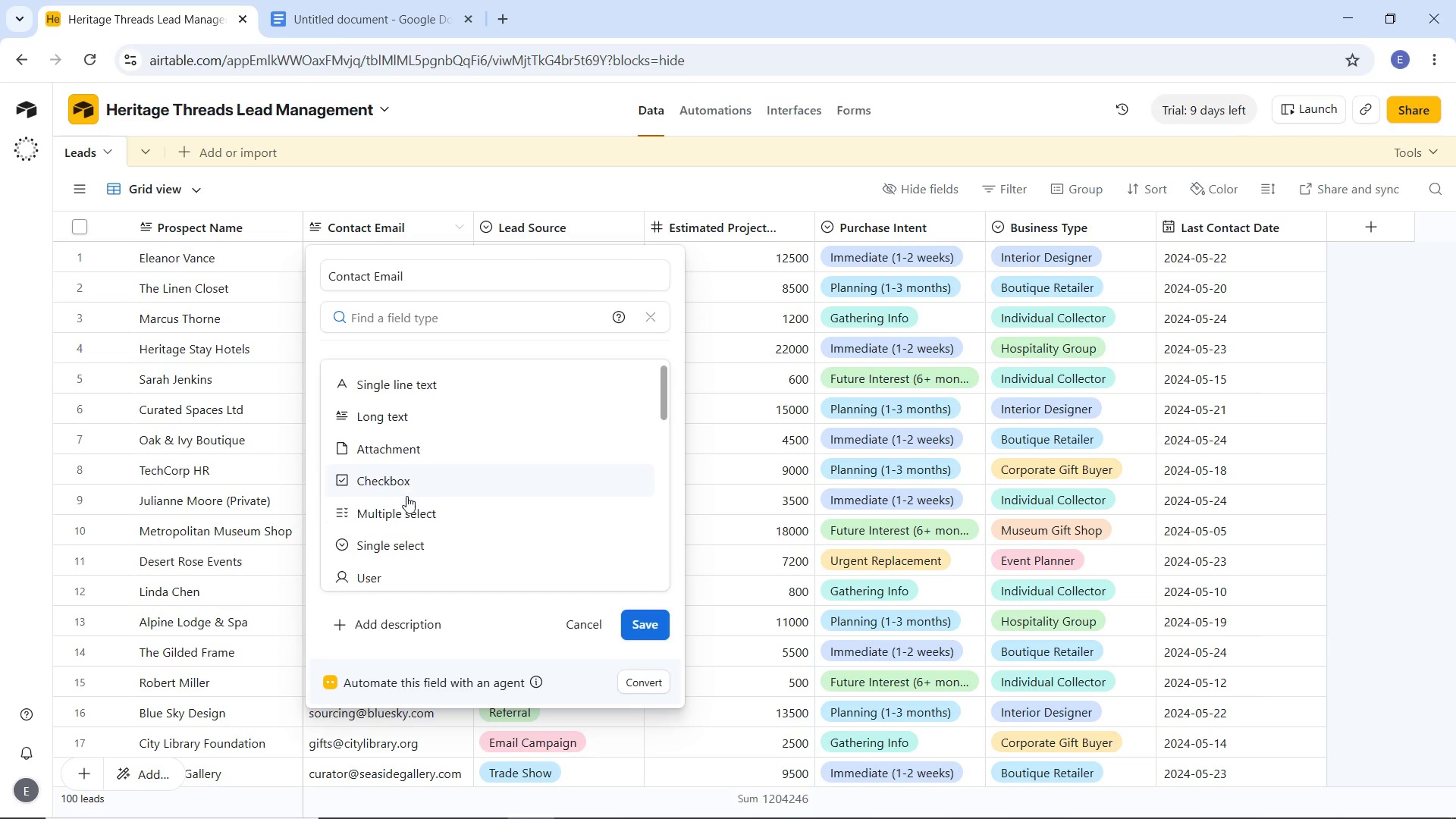 
scroll: coordinate [406, 494], scroll_direction: down, amount: 3.0
 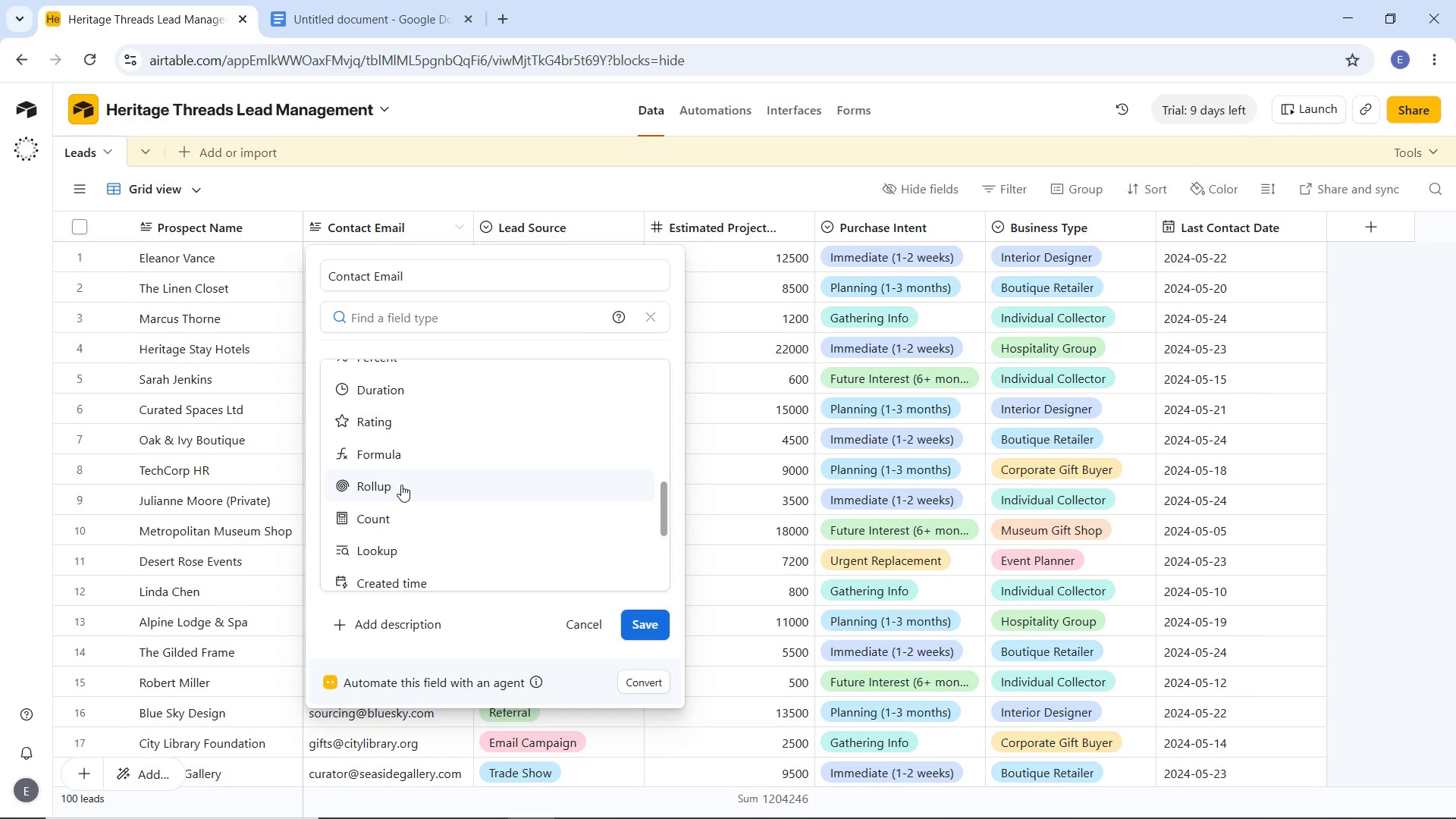 
scroll: coordinate [401, 485], scroll_direction: up, amount: 6.0
 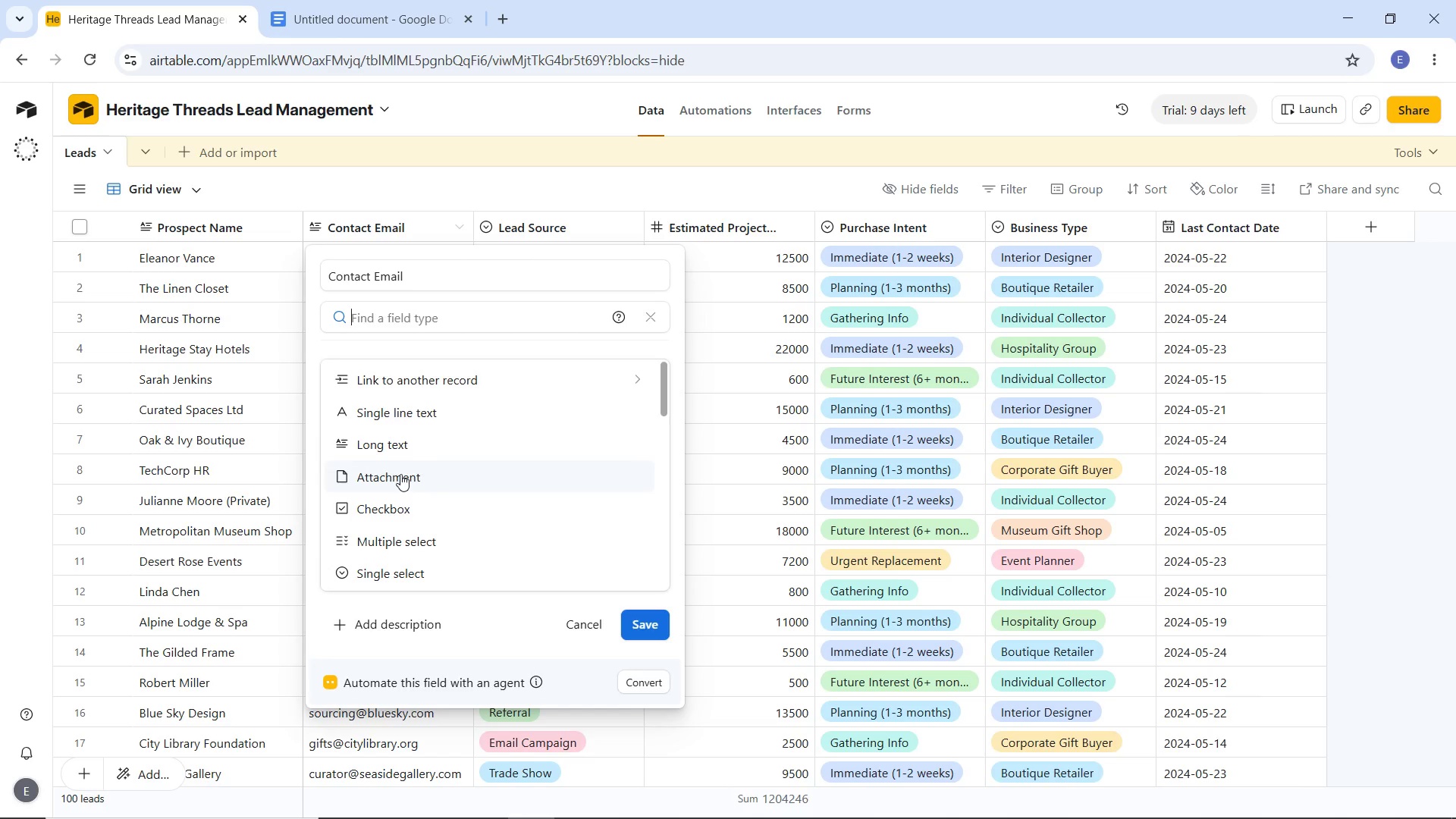 
type(em)
 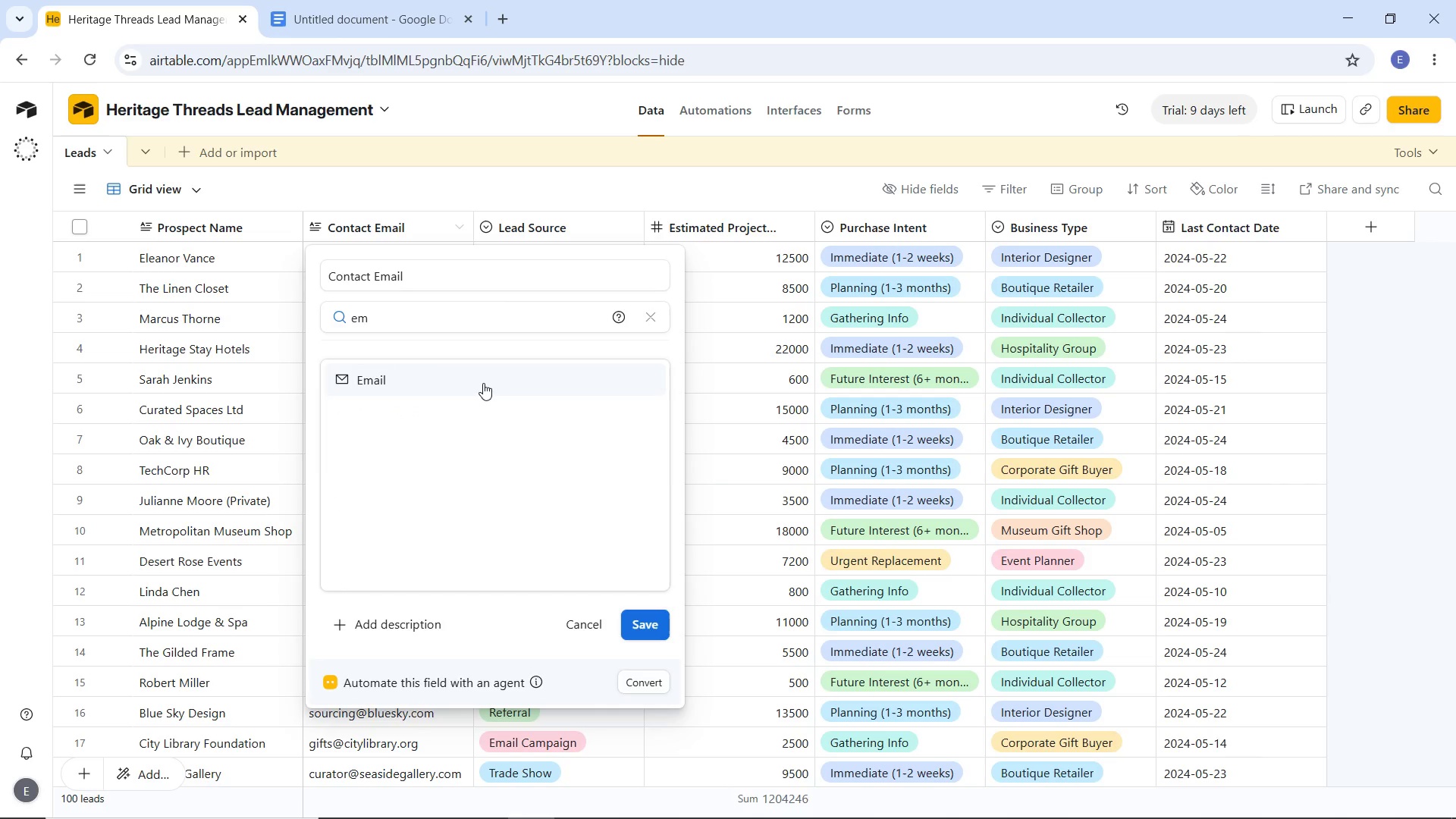 
left_click([483, 383])
 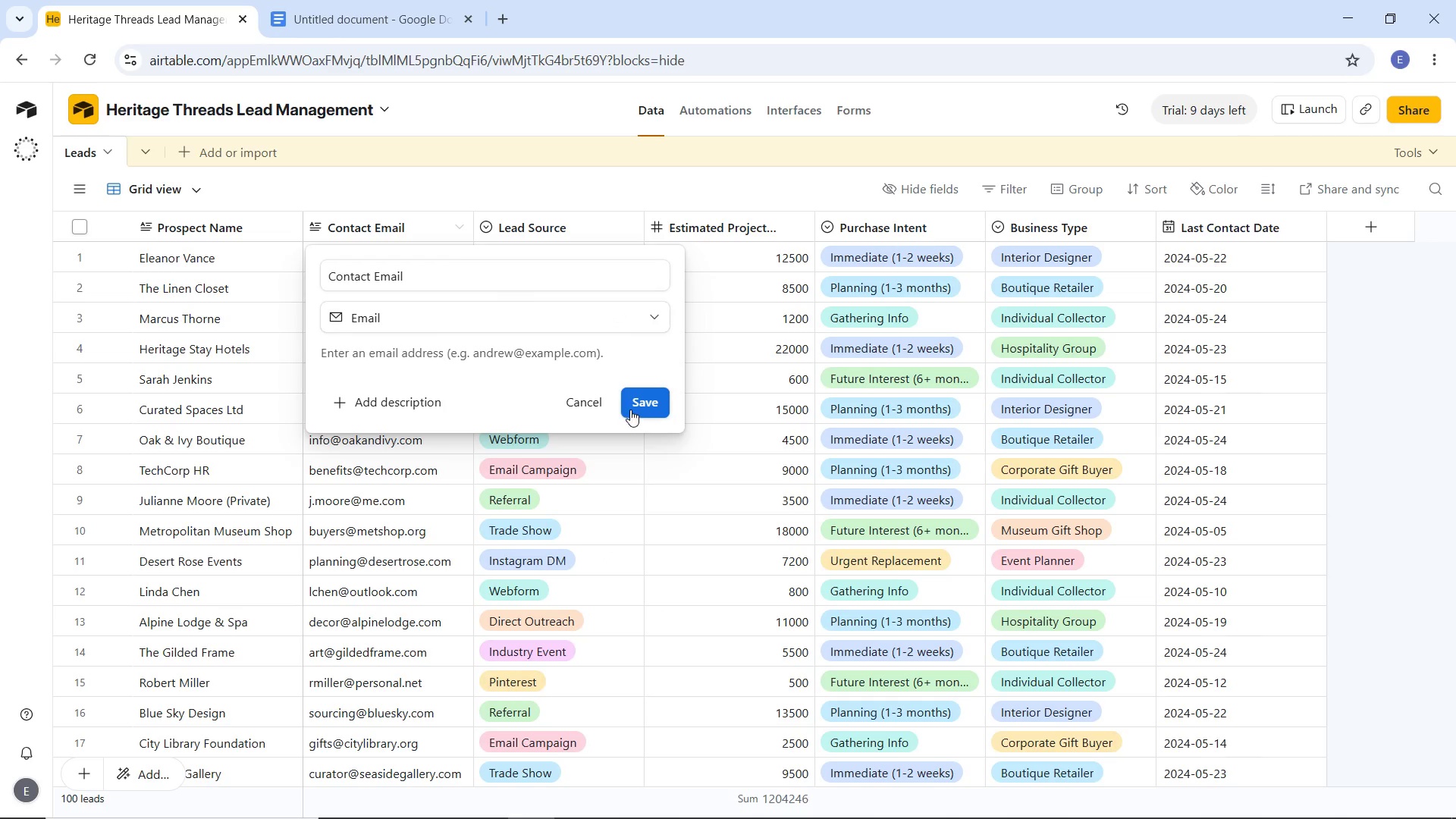 
left_click([630, 410])
 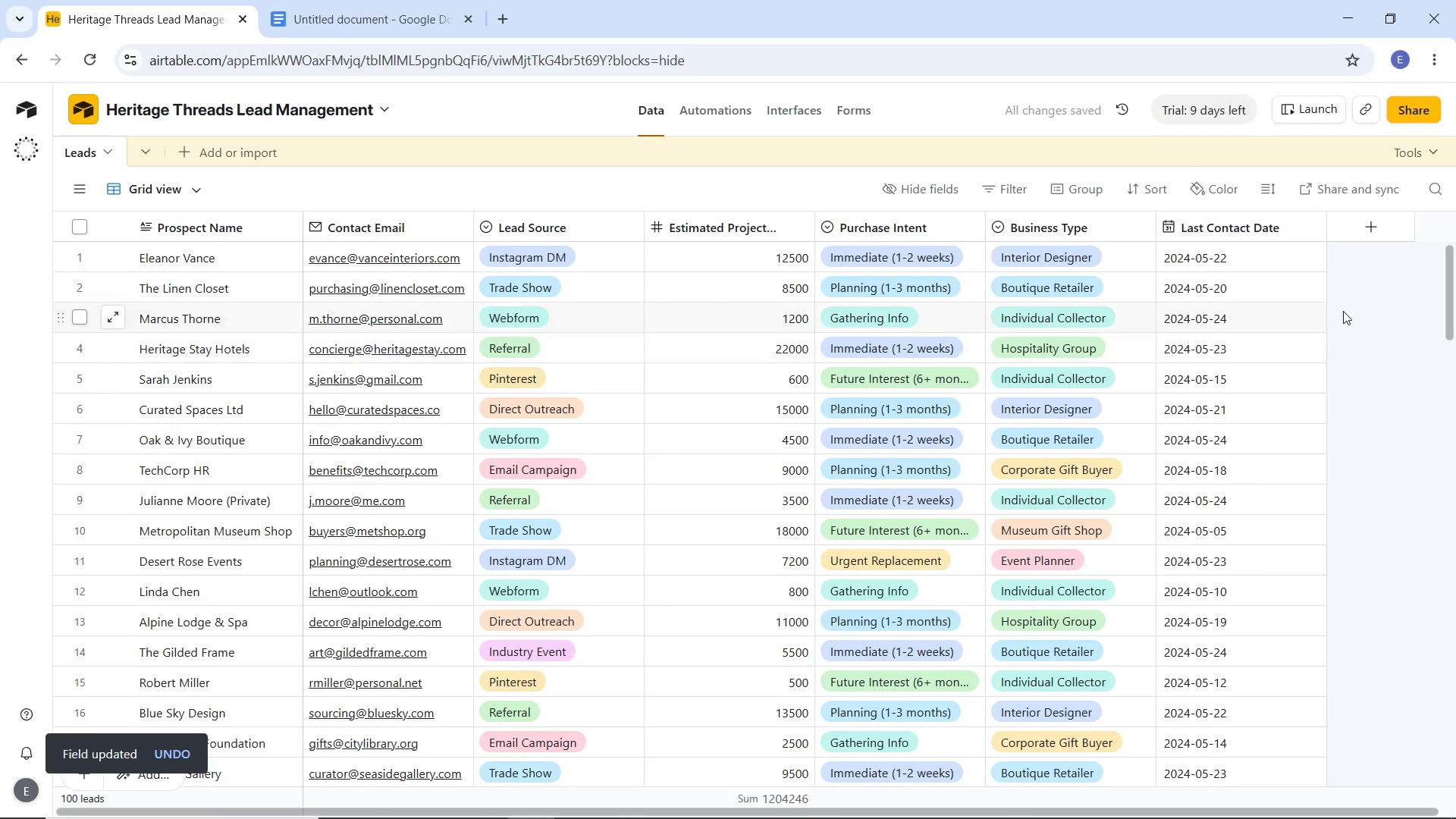 
left_click([1371, 319])
 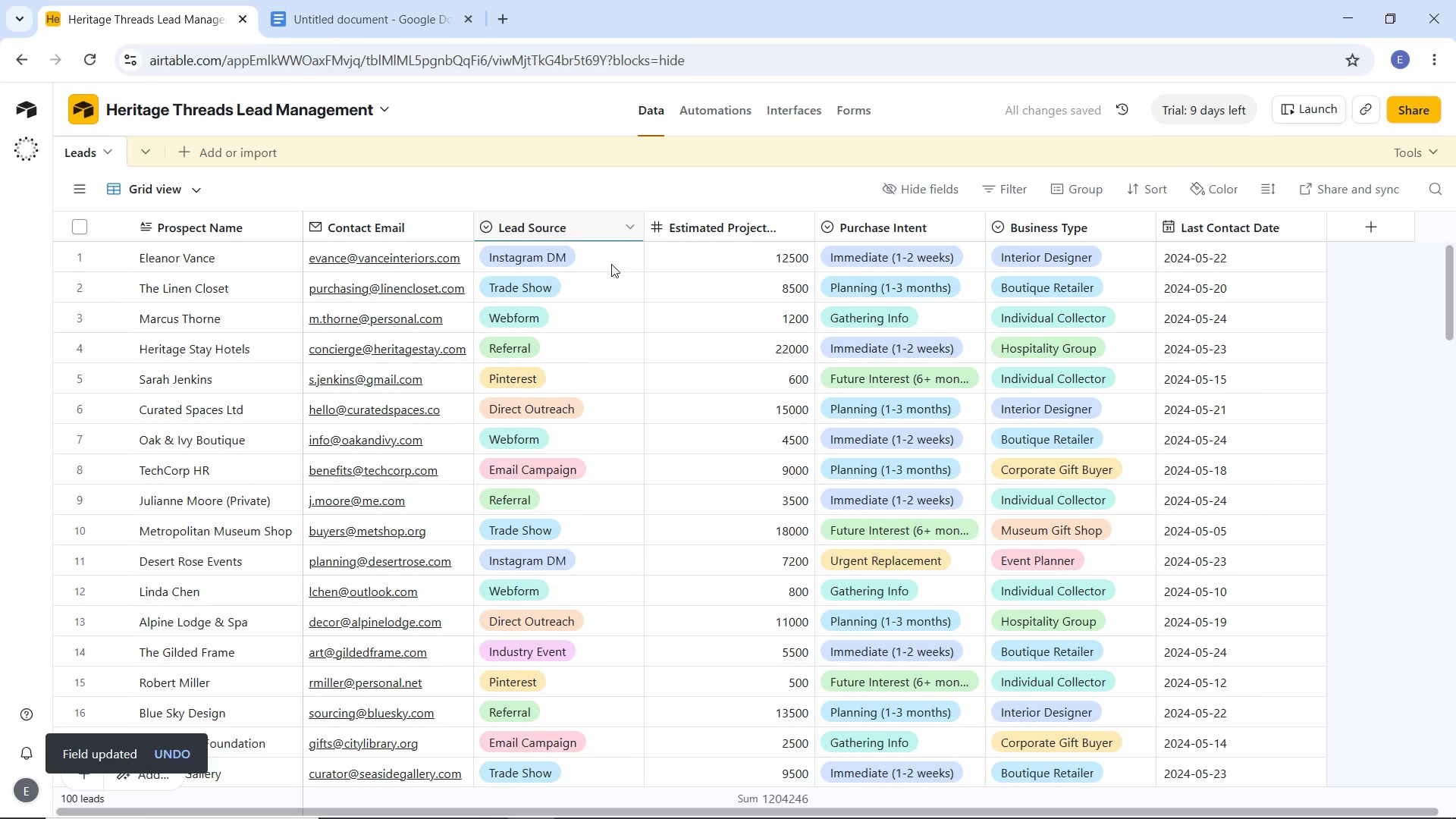 
left_click([610, 267])
 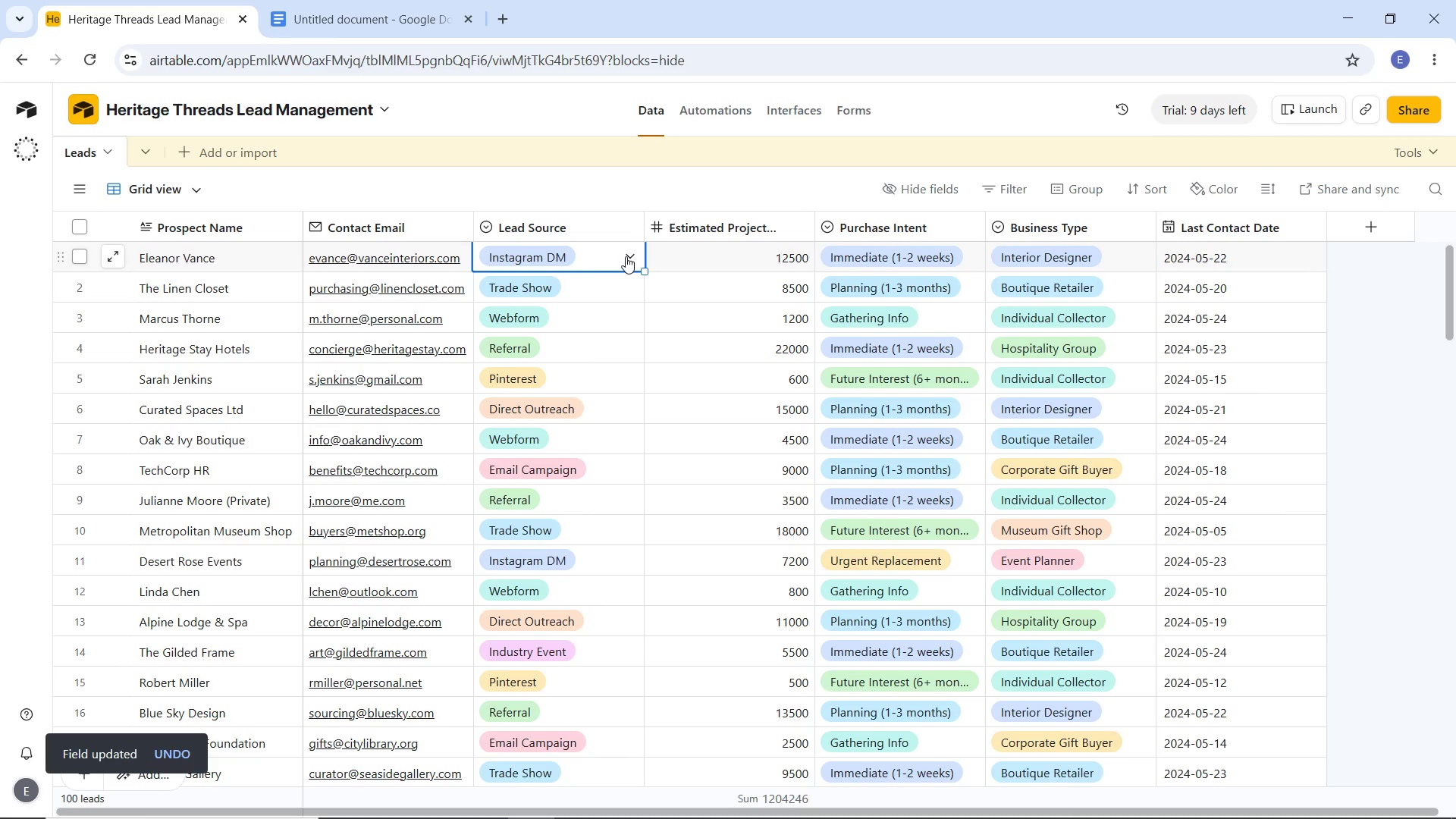 
left_click([626, 256])
 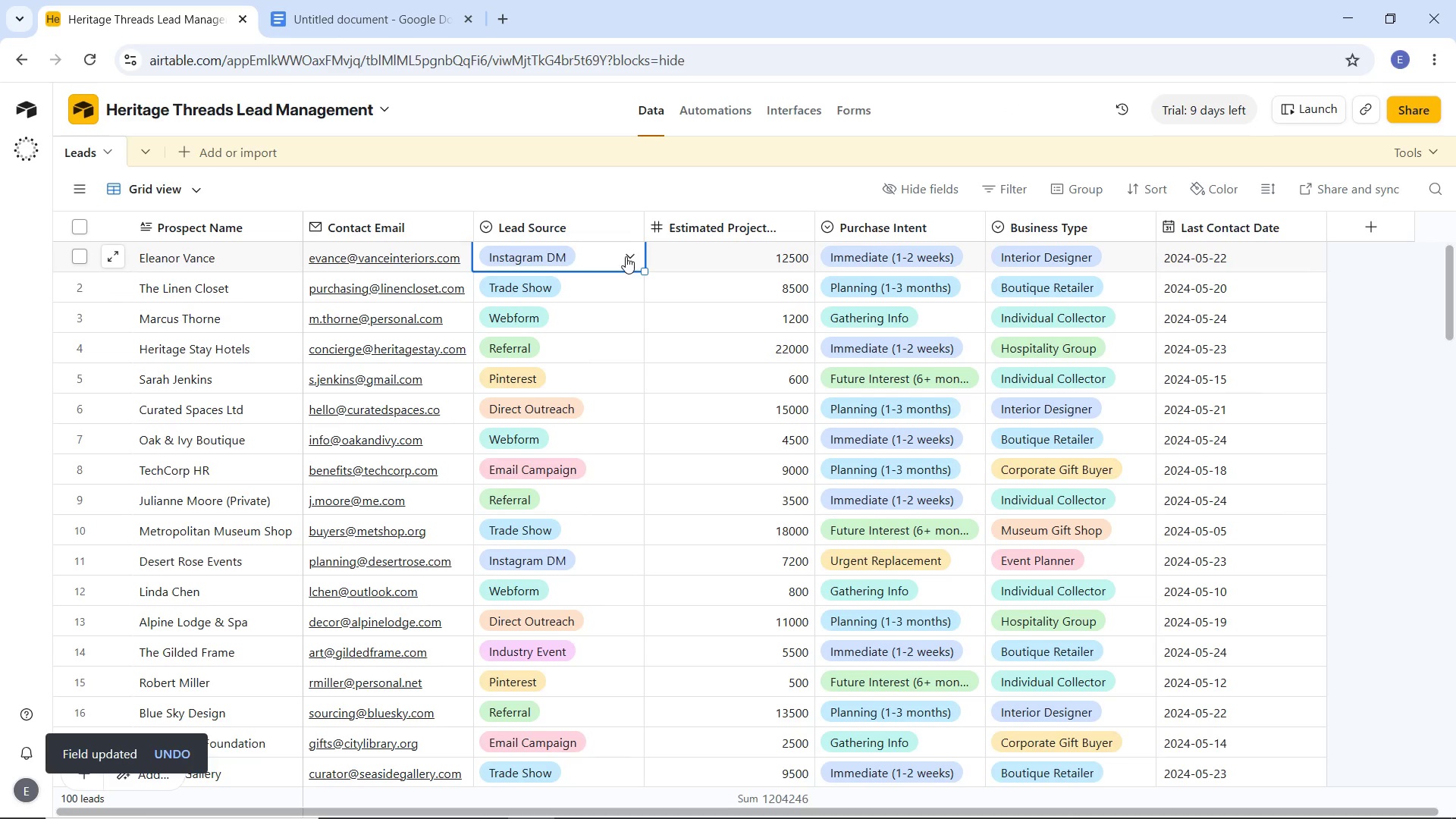 
left_click([626, 256])
 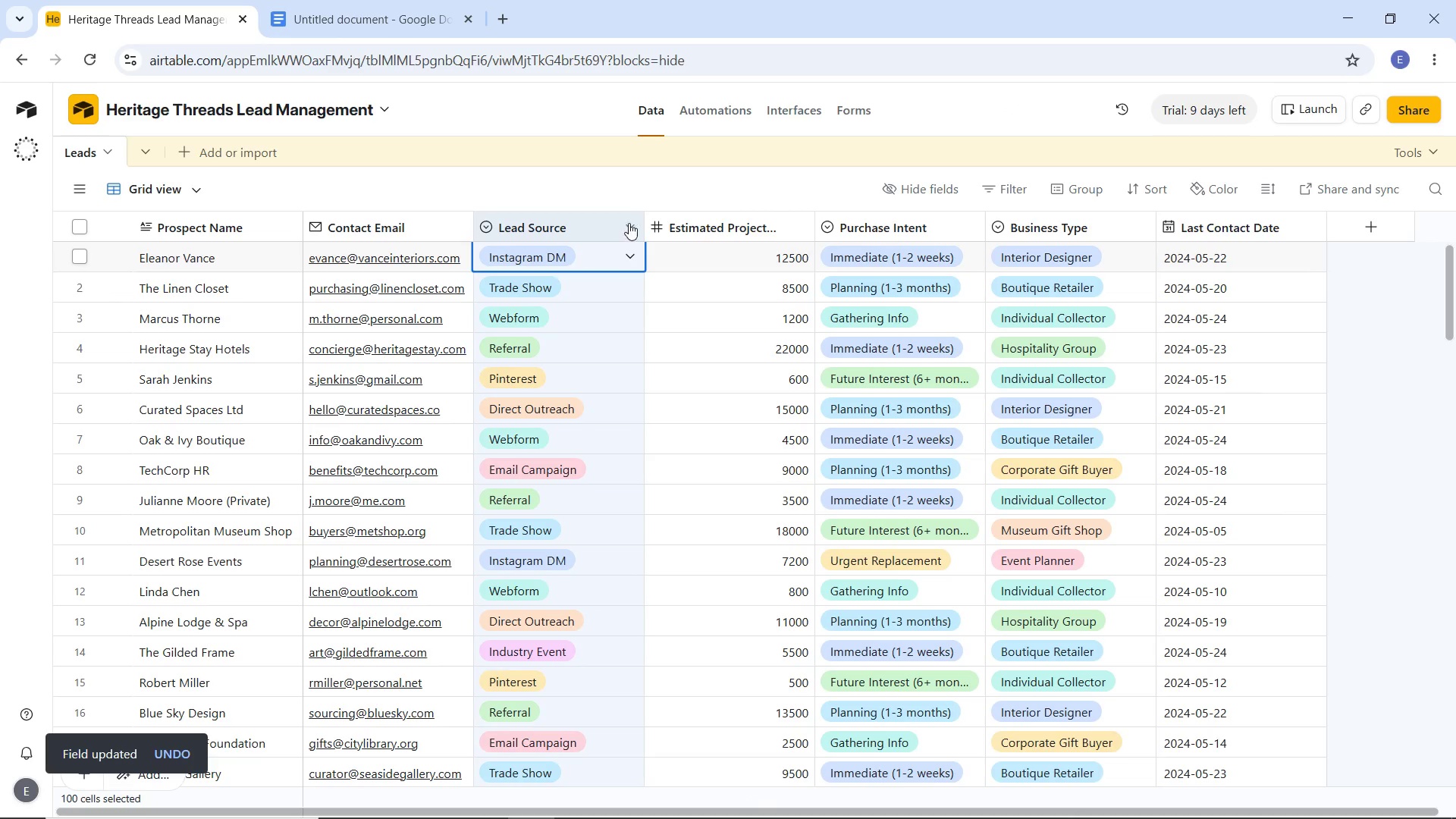 
double_click([629, 223])
 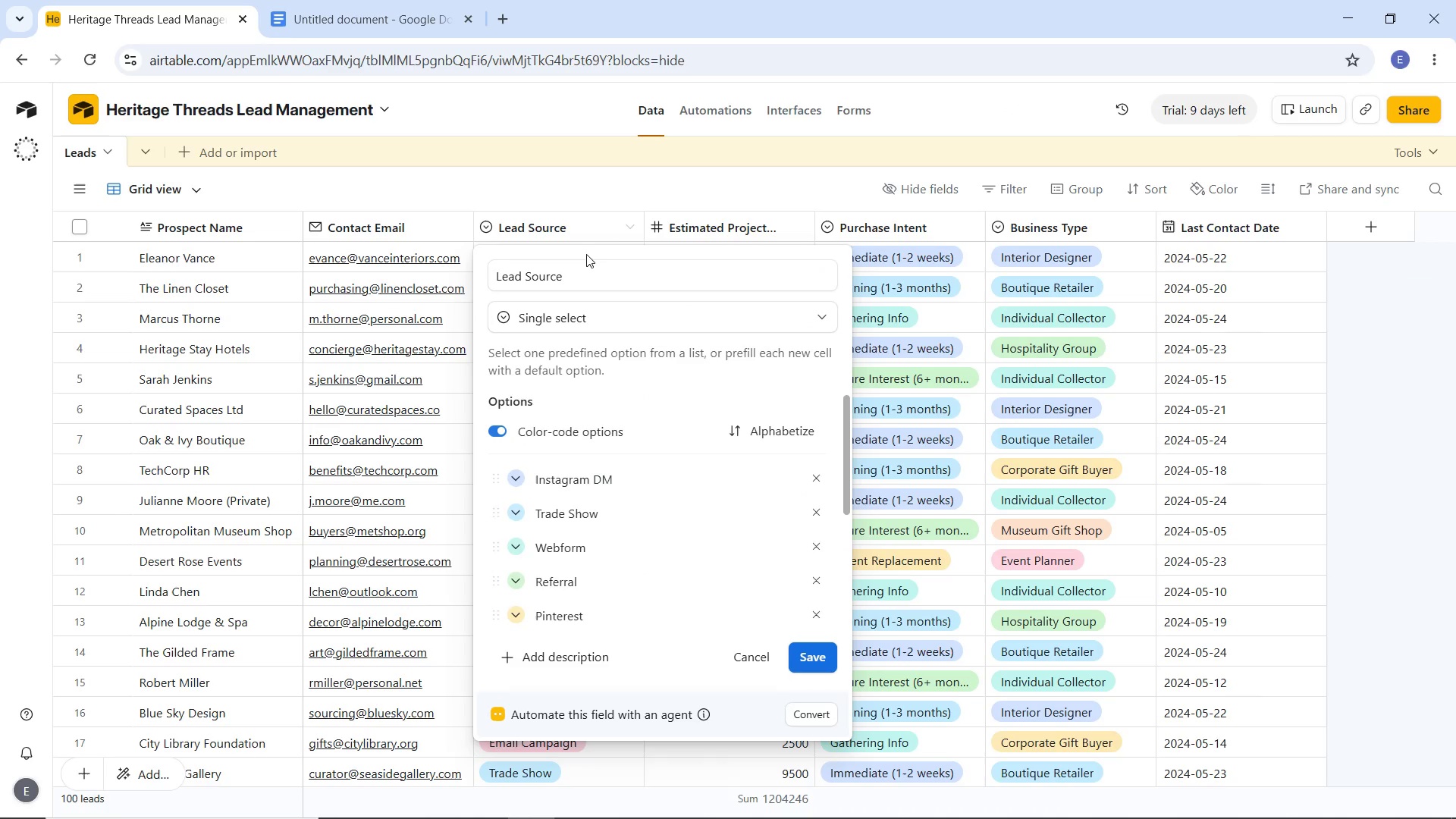 
wait(8.41)
 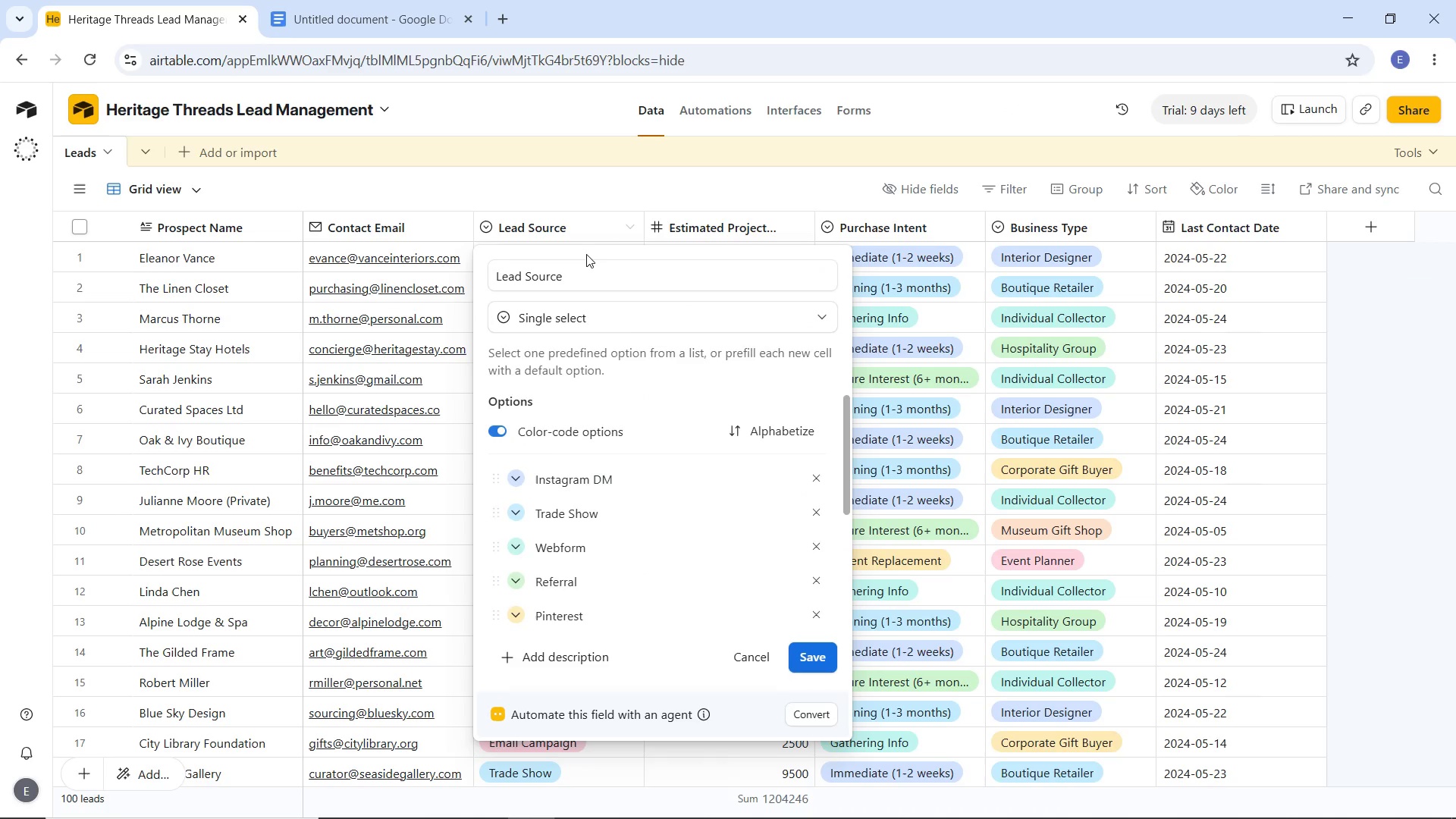 
left_click([797, 228])
 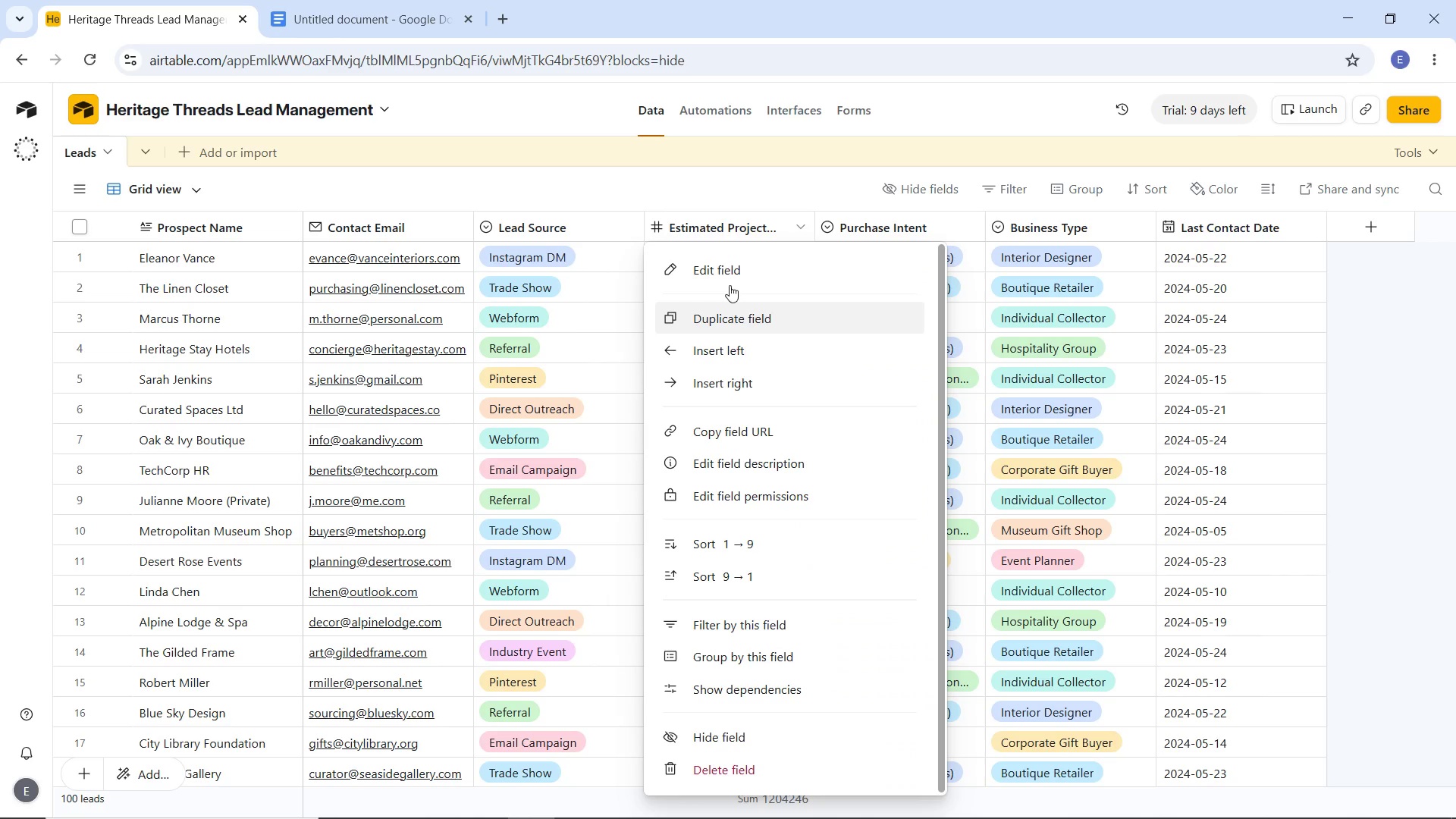 
left_click([730, 284])
 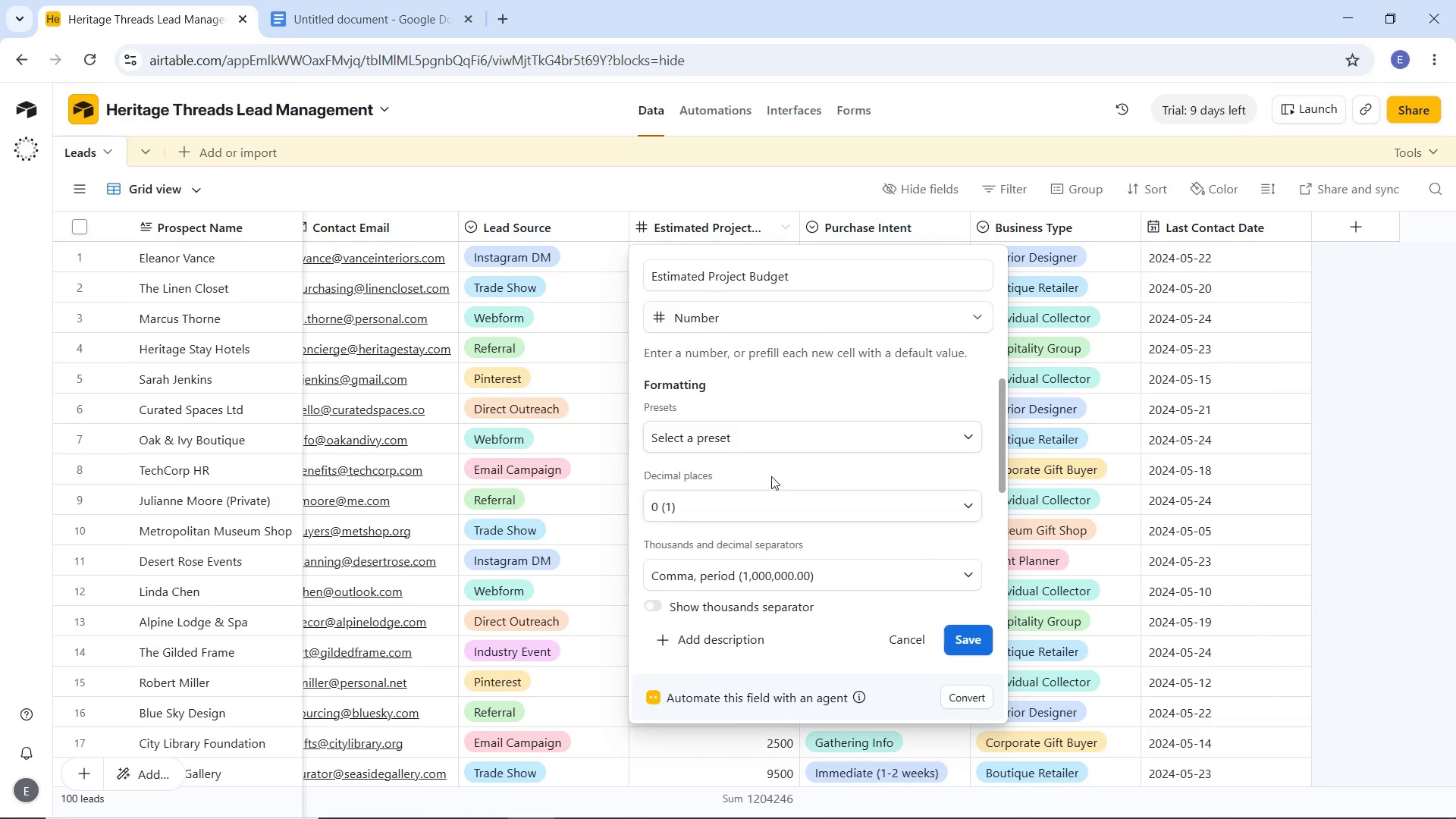 
wait(6.88)
 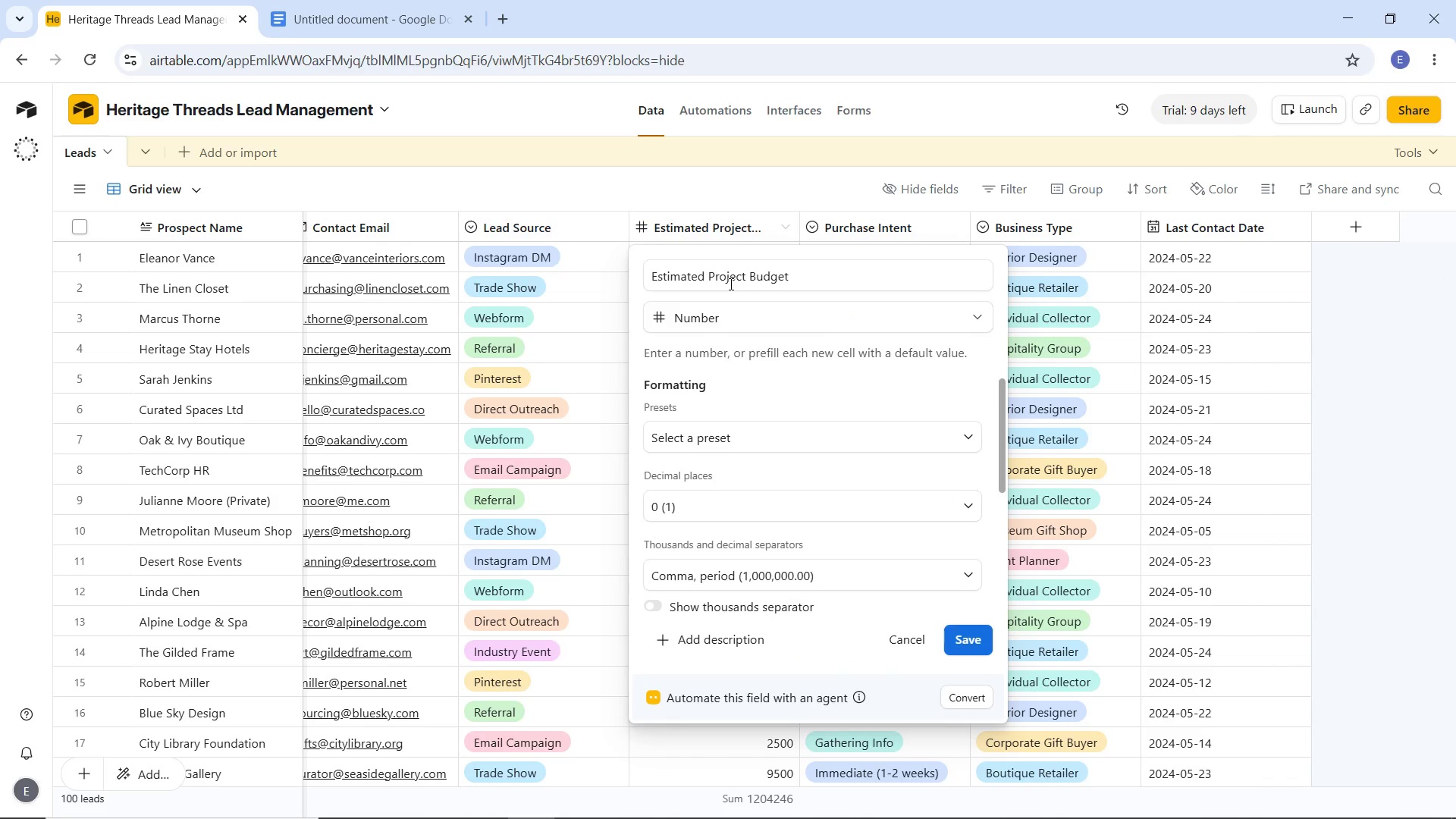 
left_click([702, 184])
 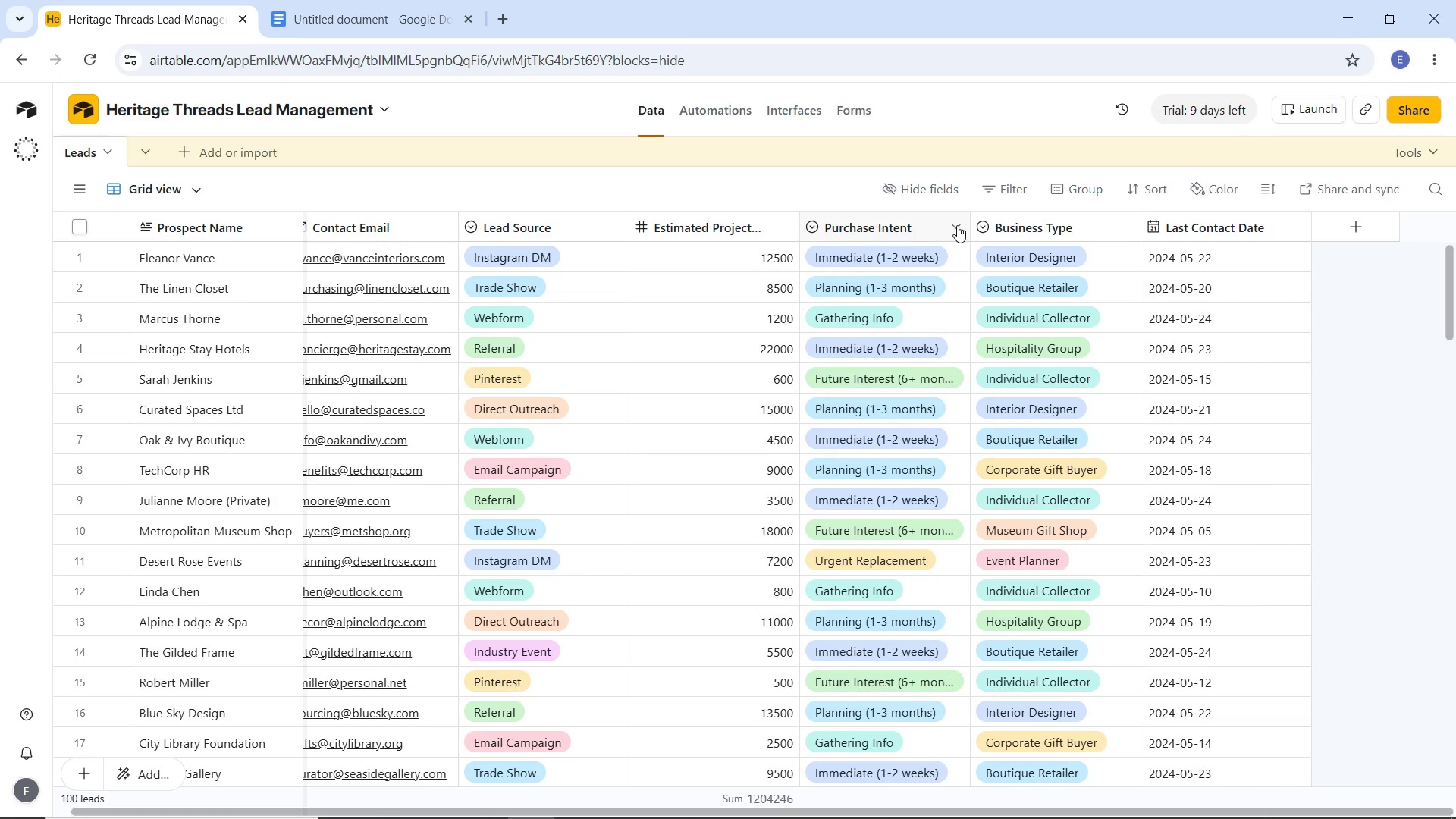 
left_click([957, 225])
 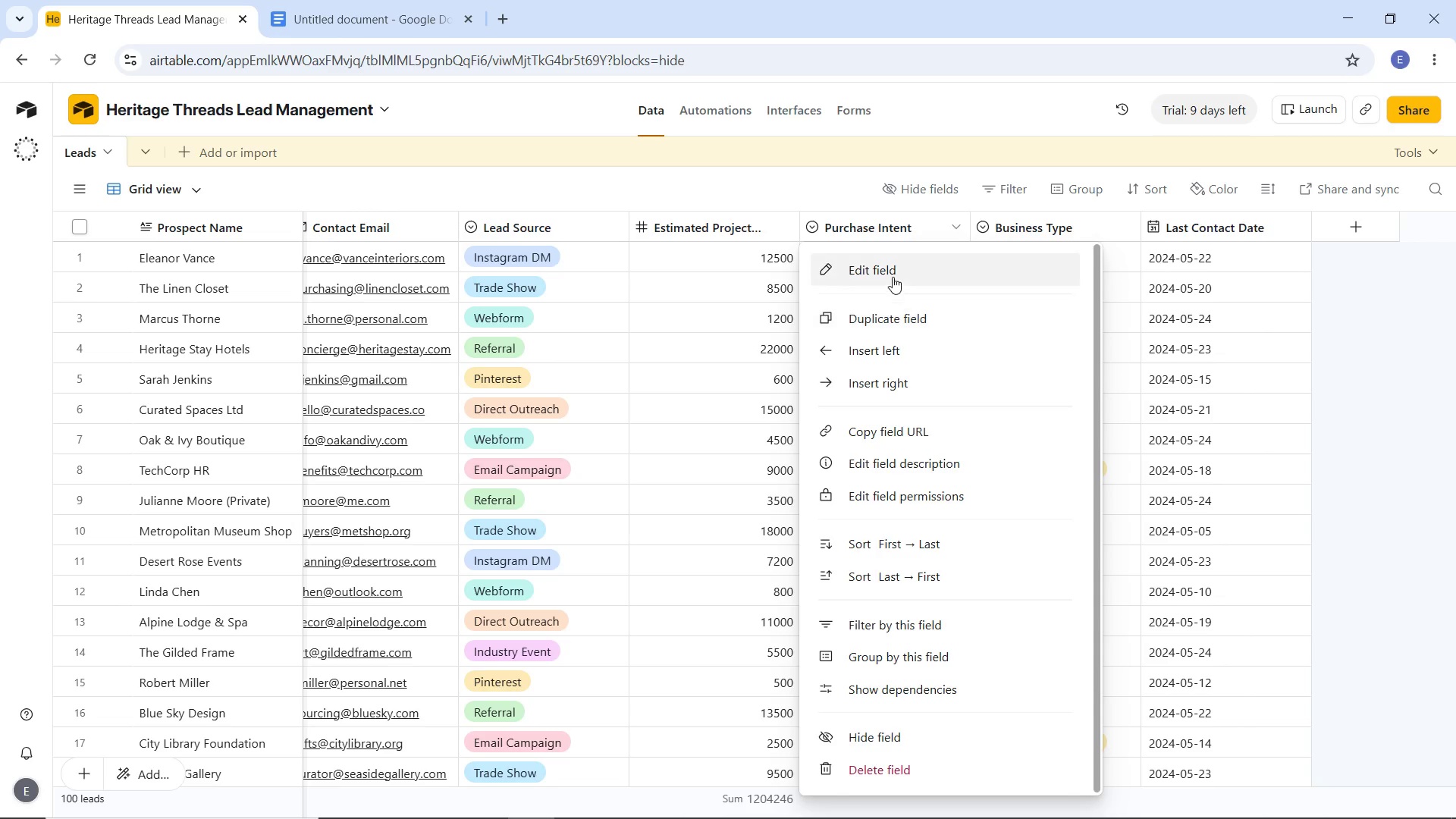 
left_click([893, 277])
 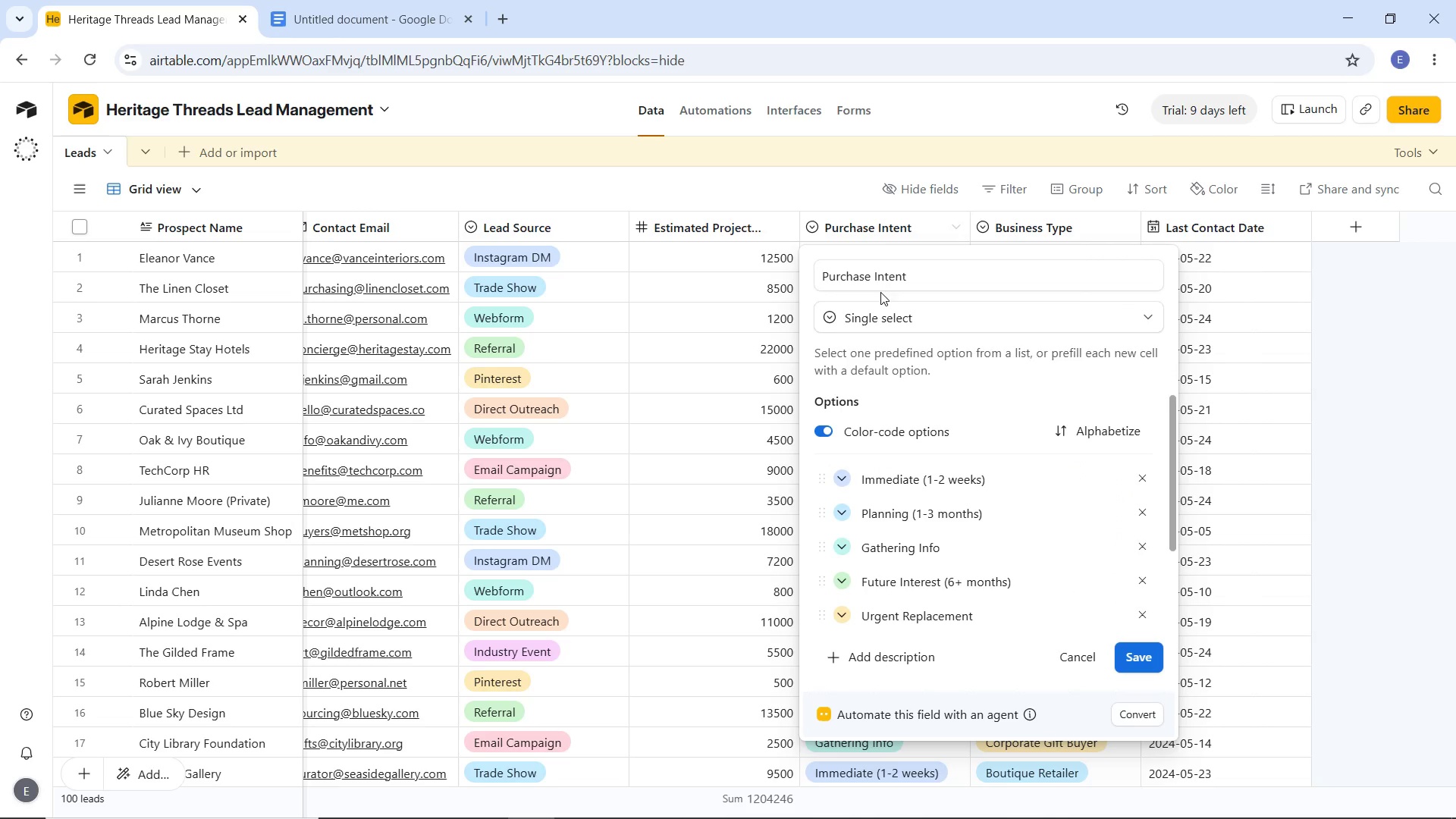 
left_click([854, 187])
 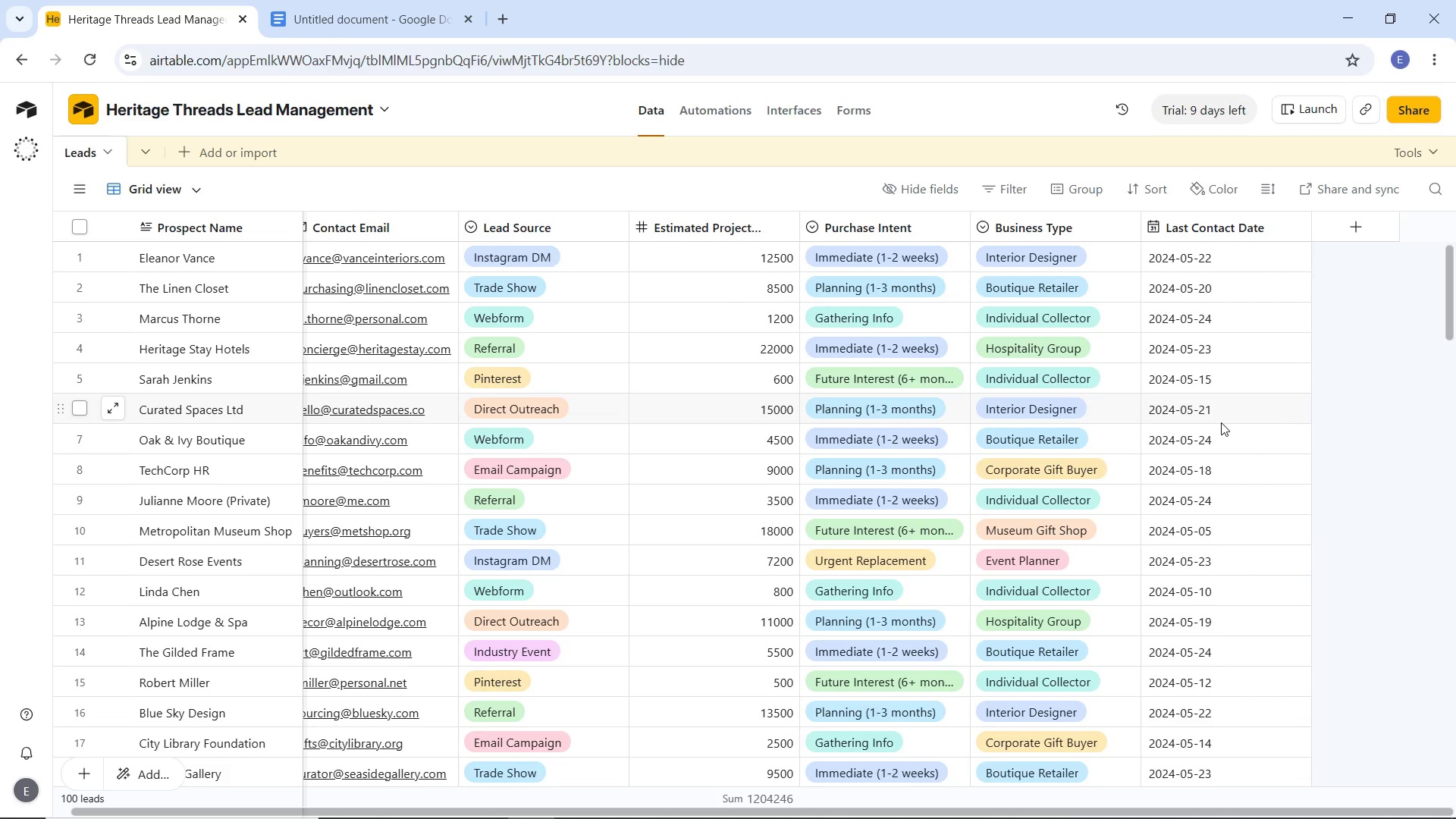 
scroll: coordinate [1231, 434], scroll_direction: down, amount: 26.0
 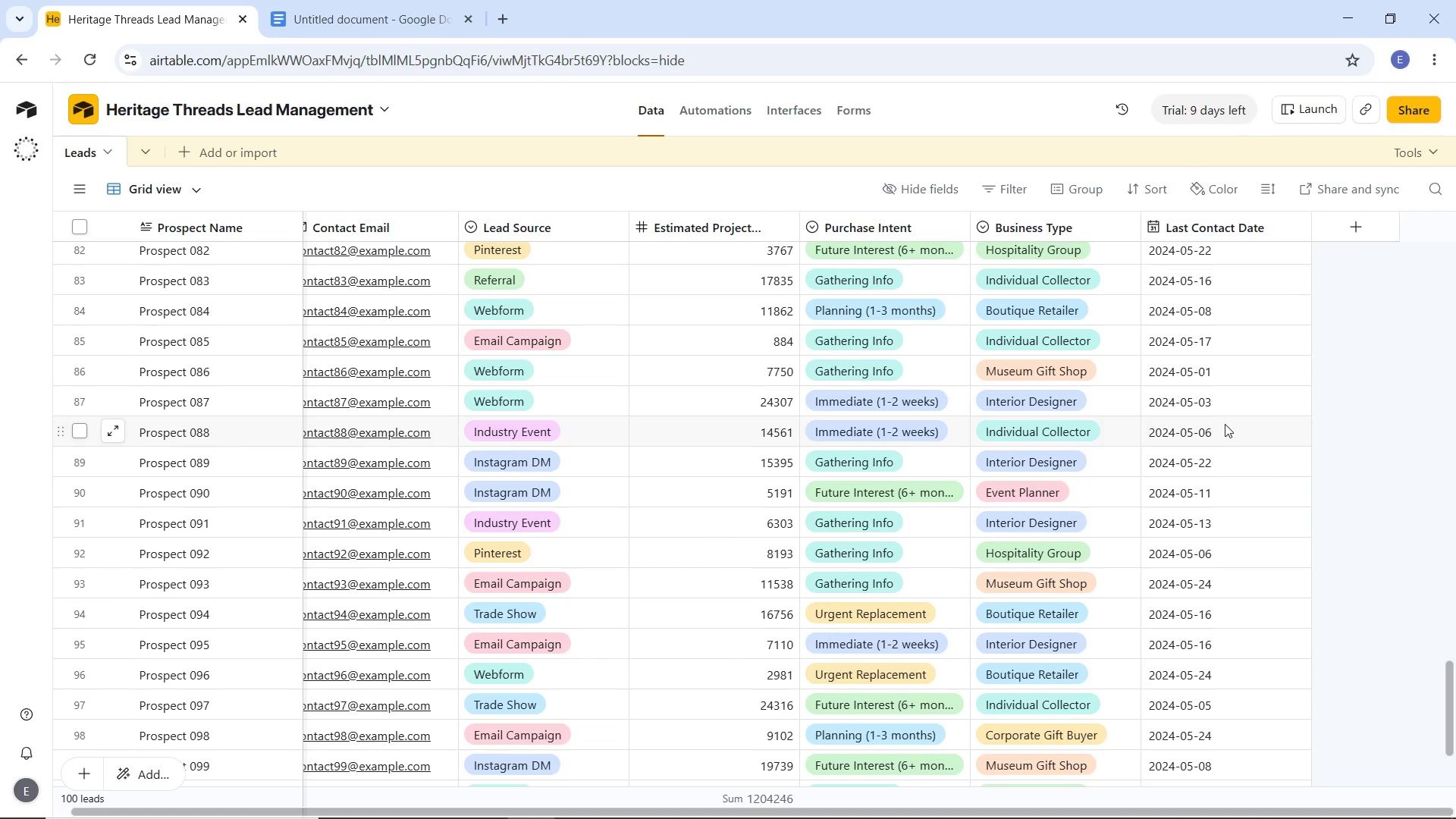 
scroll: coordinate [1229, 420], scroll_direction: up, amount: 39.0
 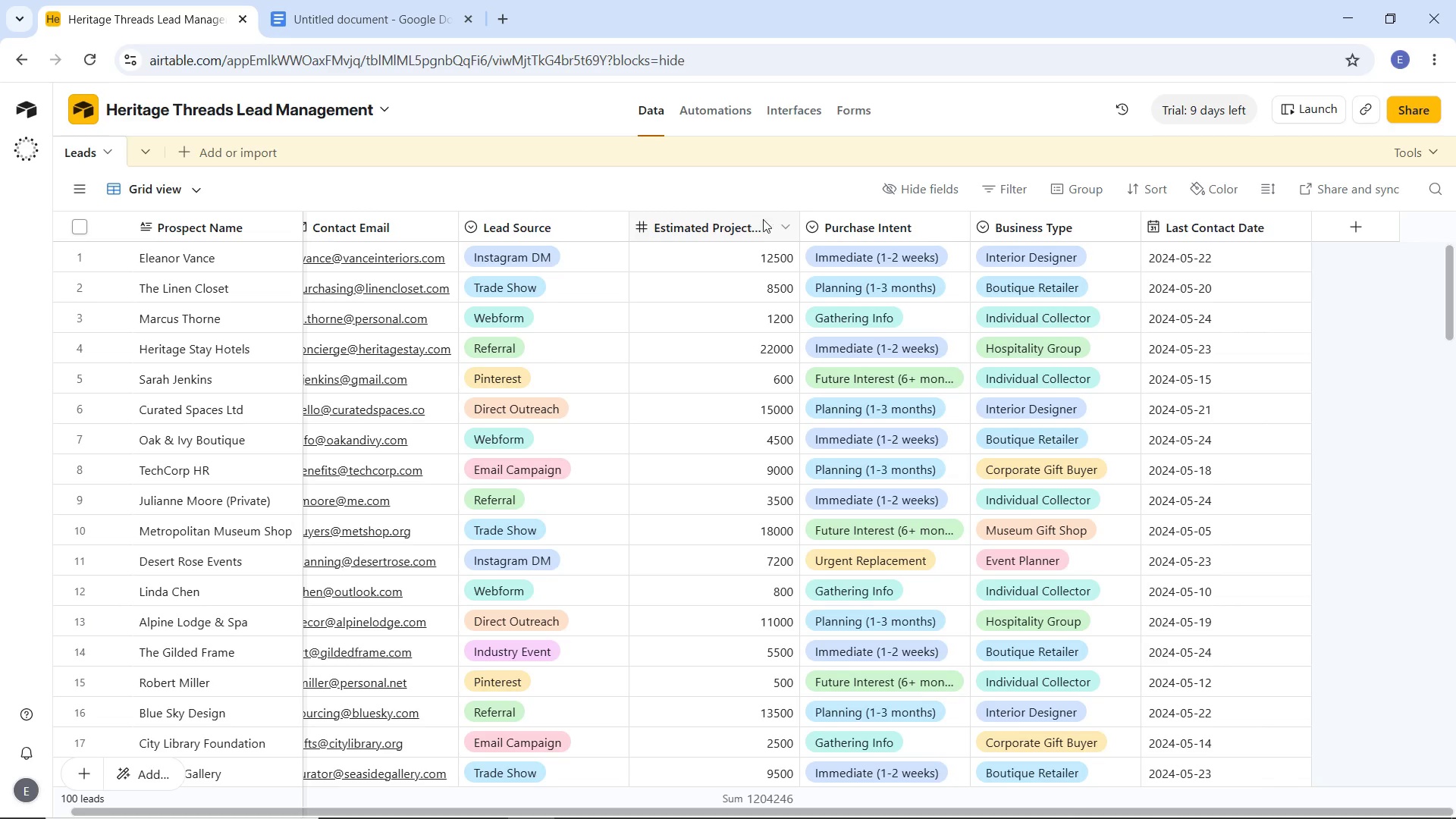 
wait(6.72)
 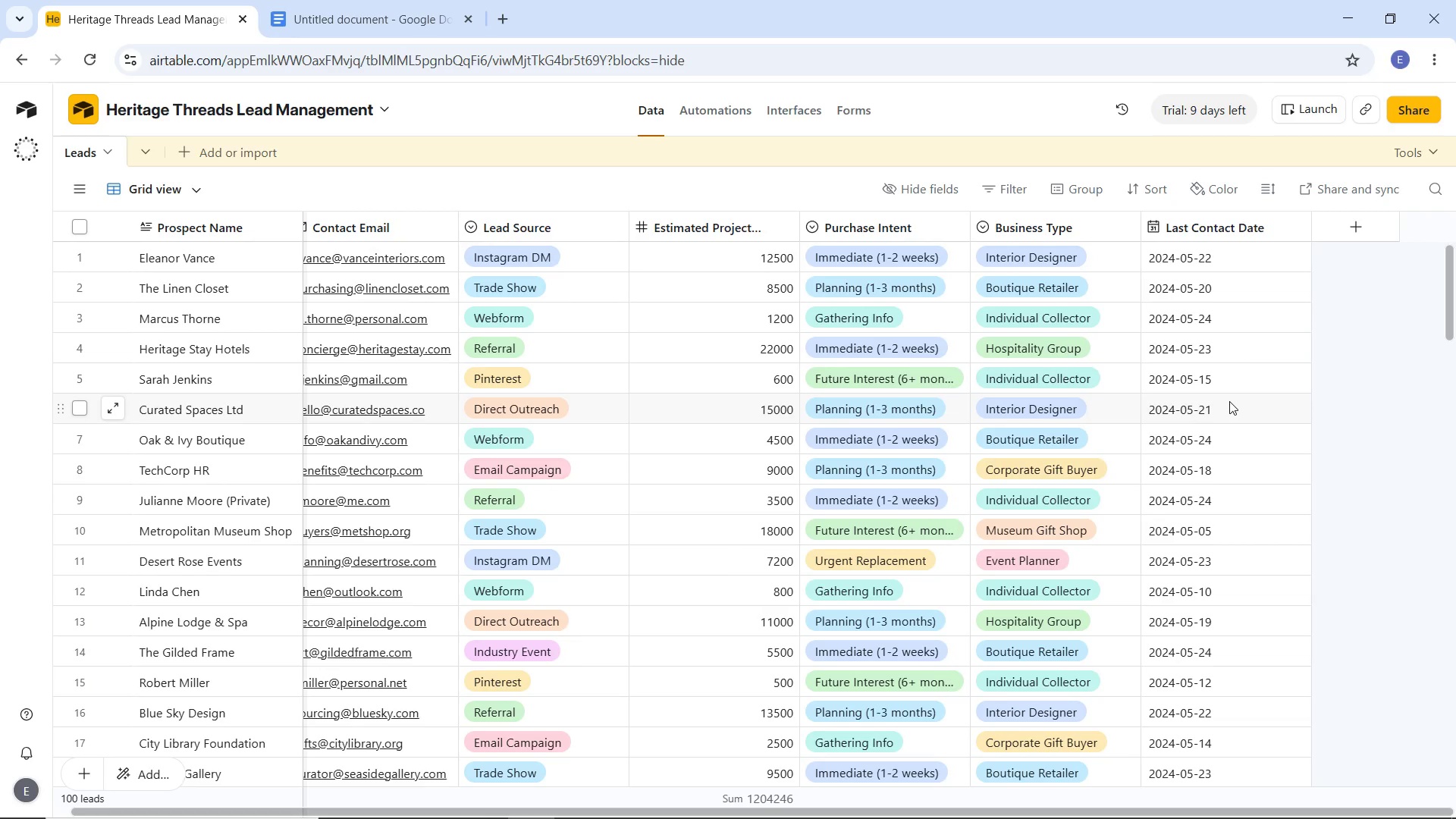 
left_click([747, 278])
 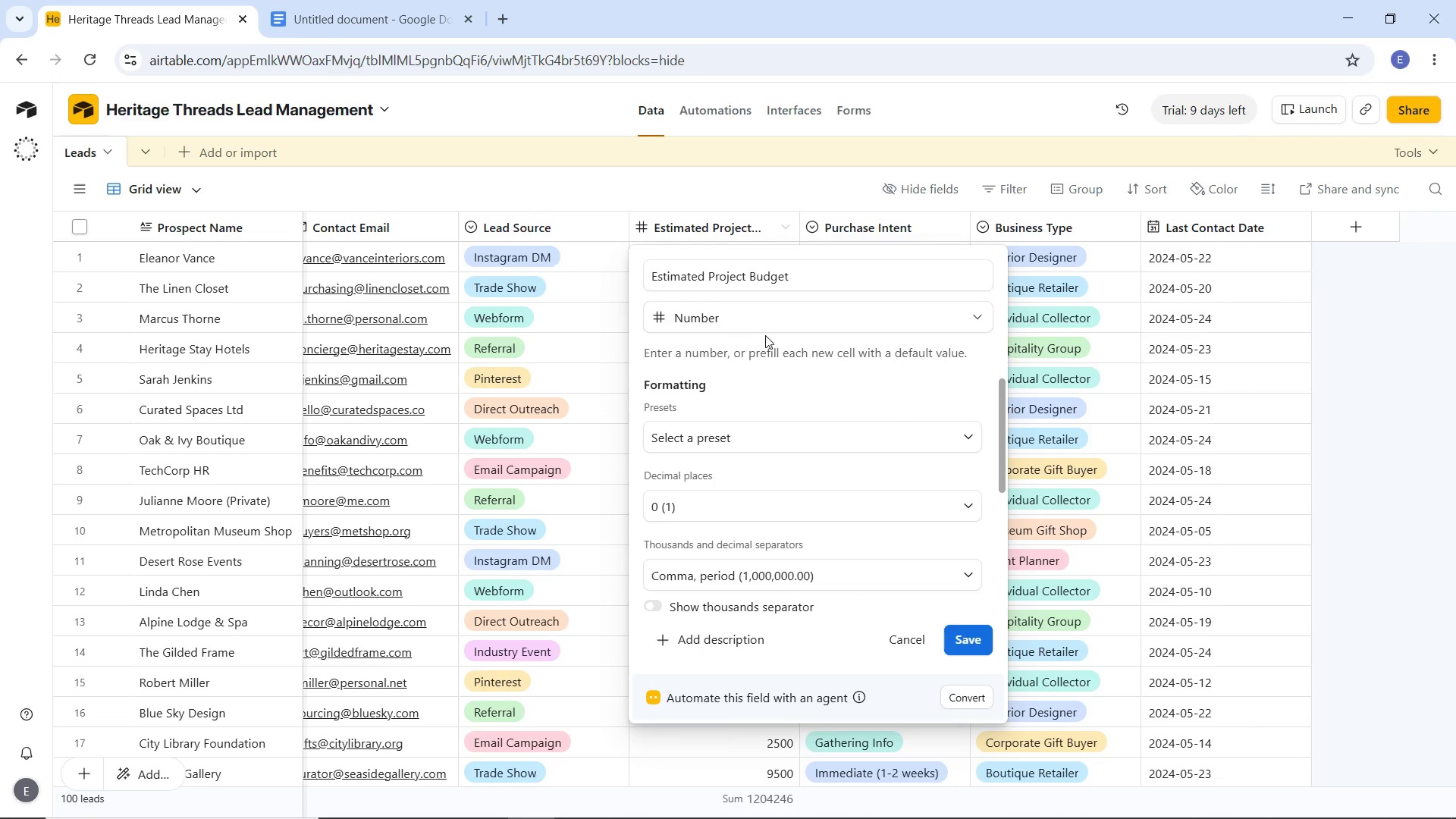 
left_click([771, 309])
 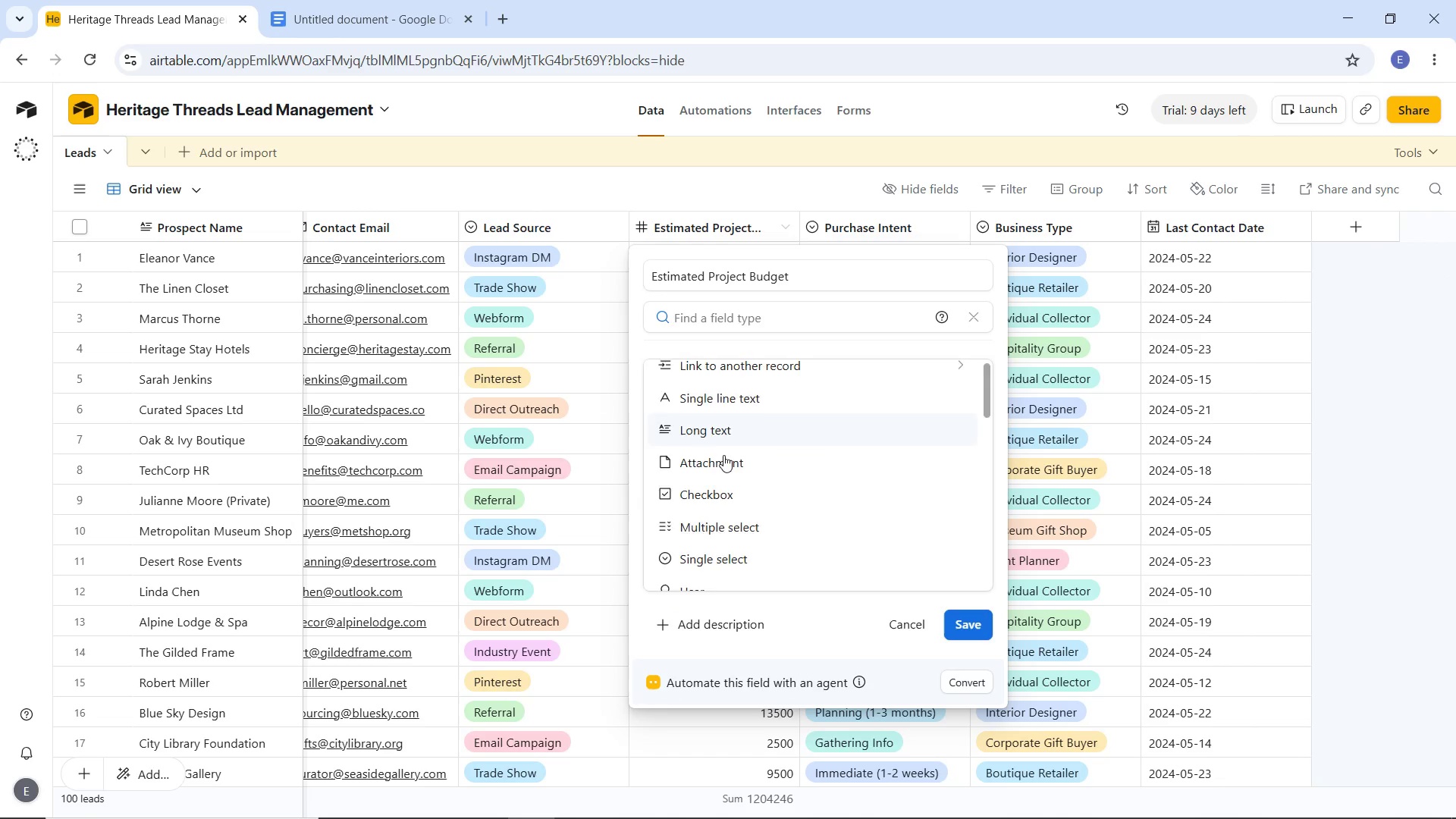 
scroll: coordinate [723, 455], scroll_direction: down, amount: 4.0
 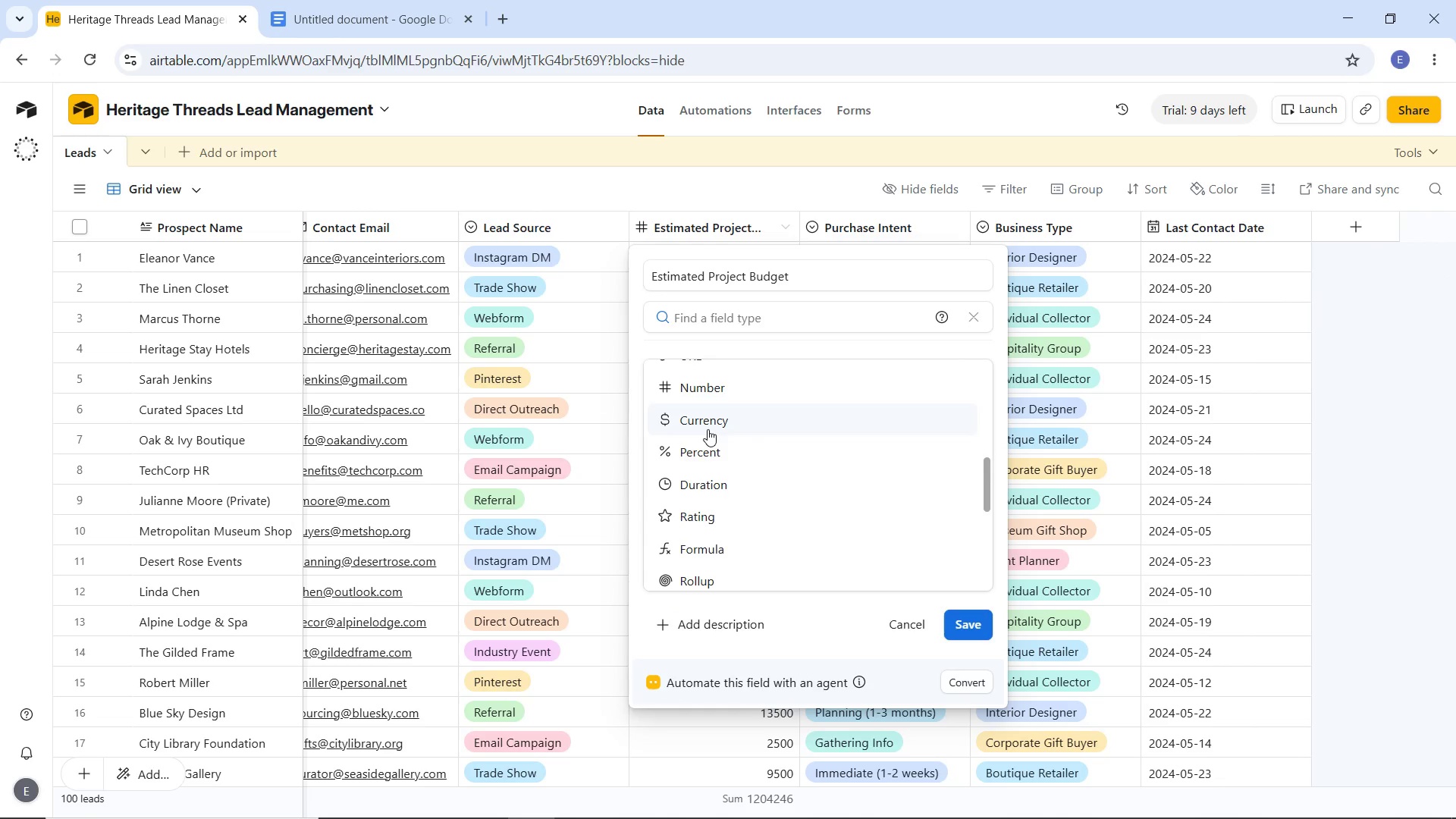 
left_click([708, 429])
 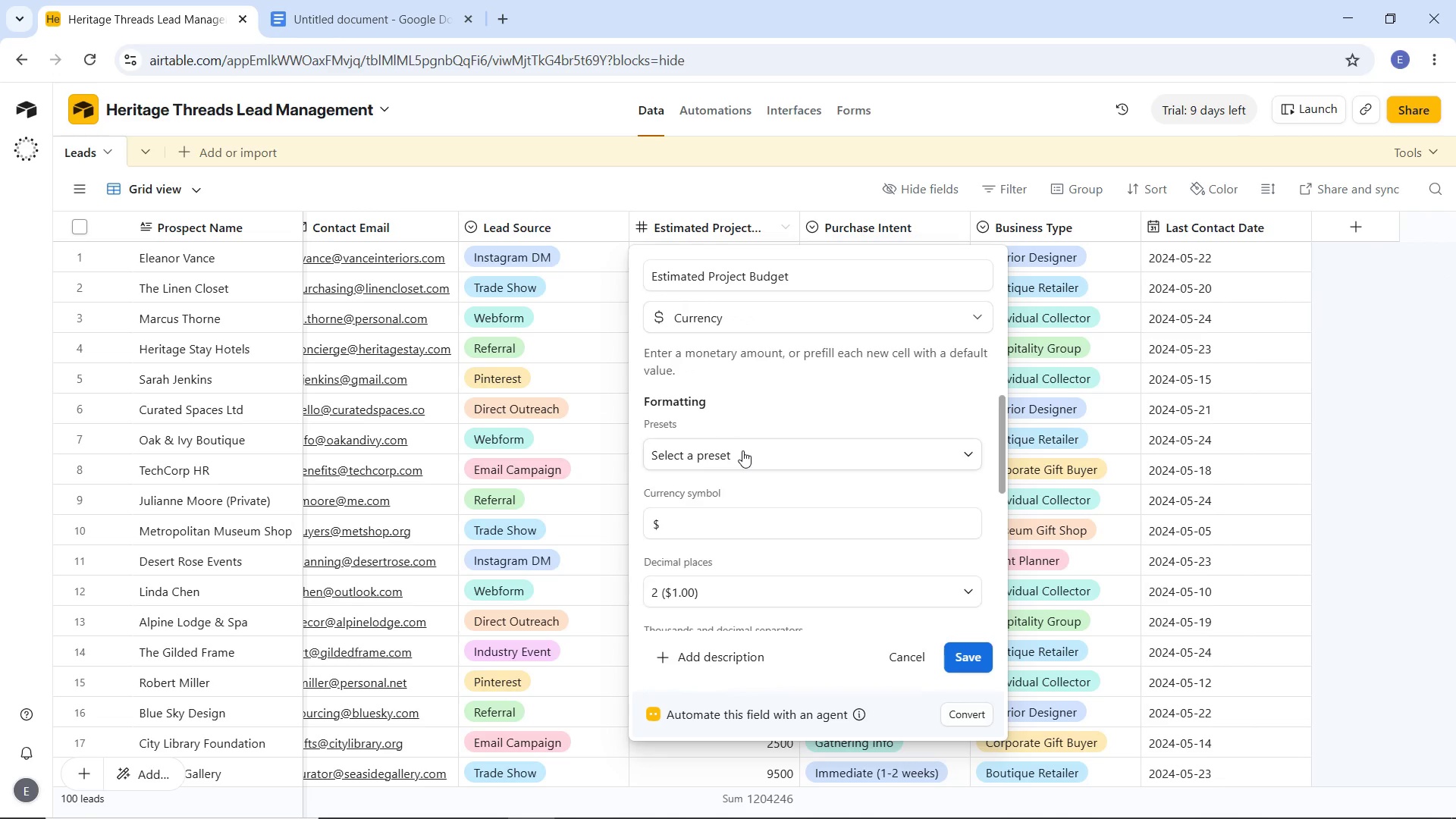 
left_click([742, 450])
 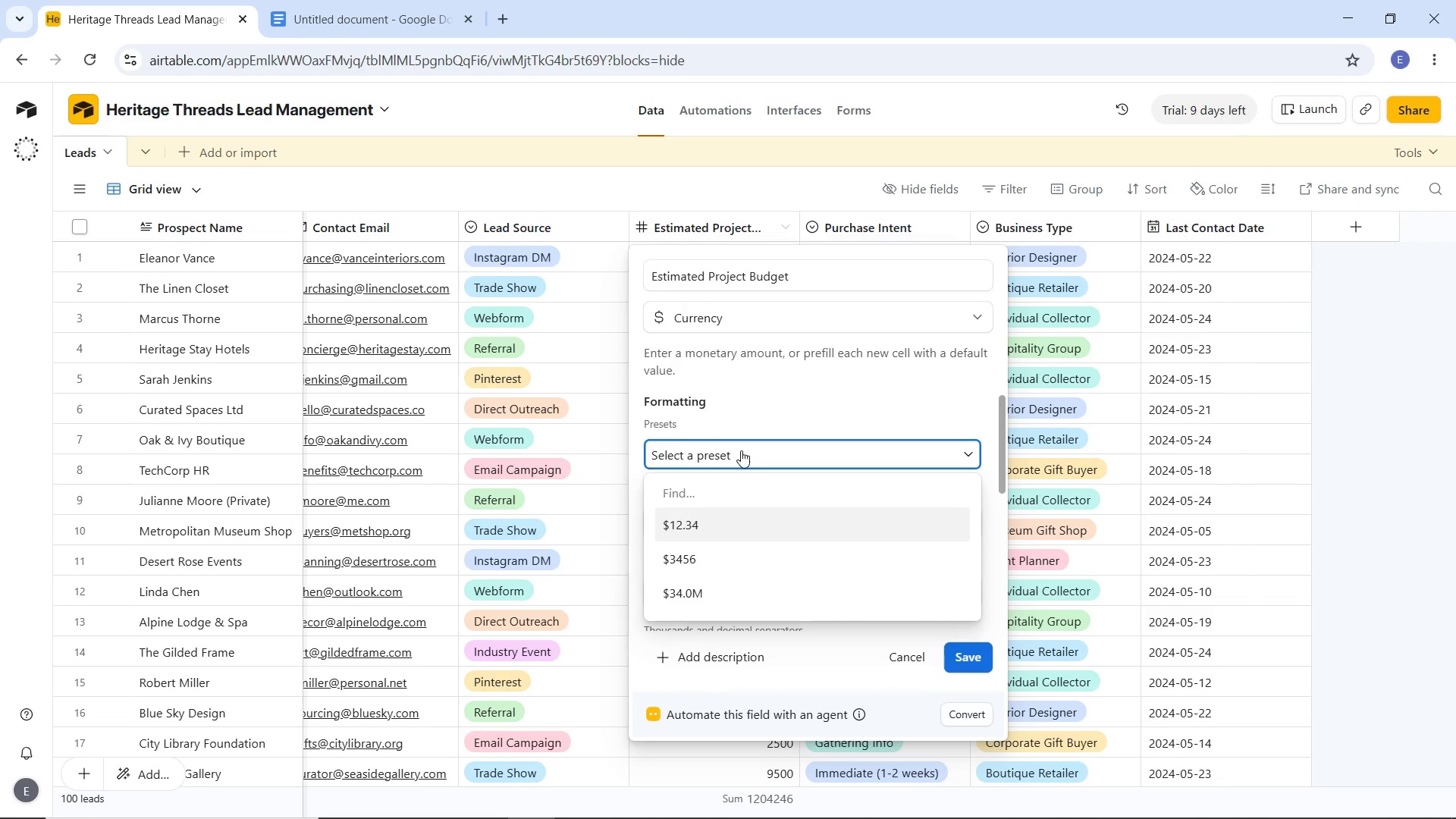 
left_click([741, 450])
 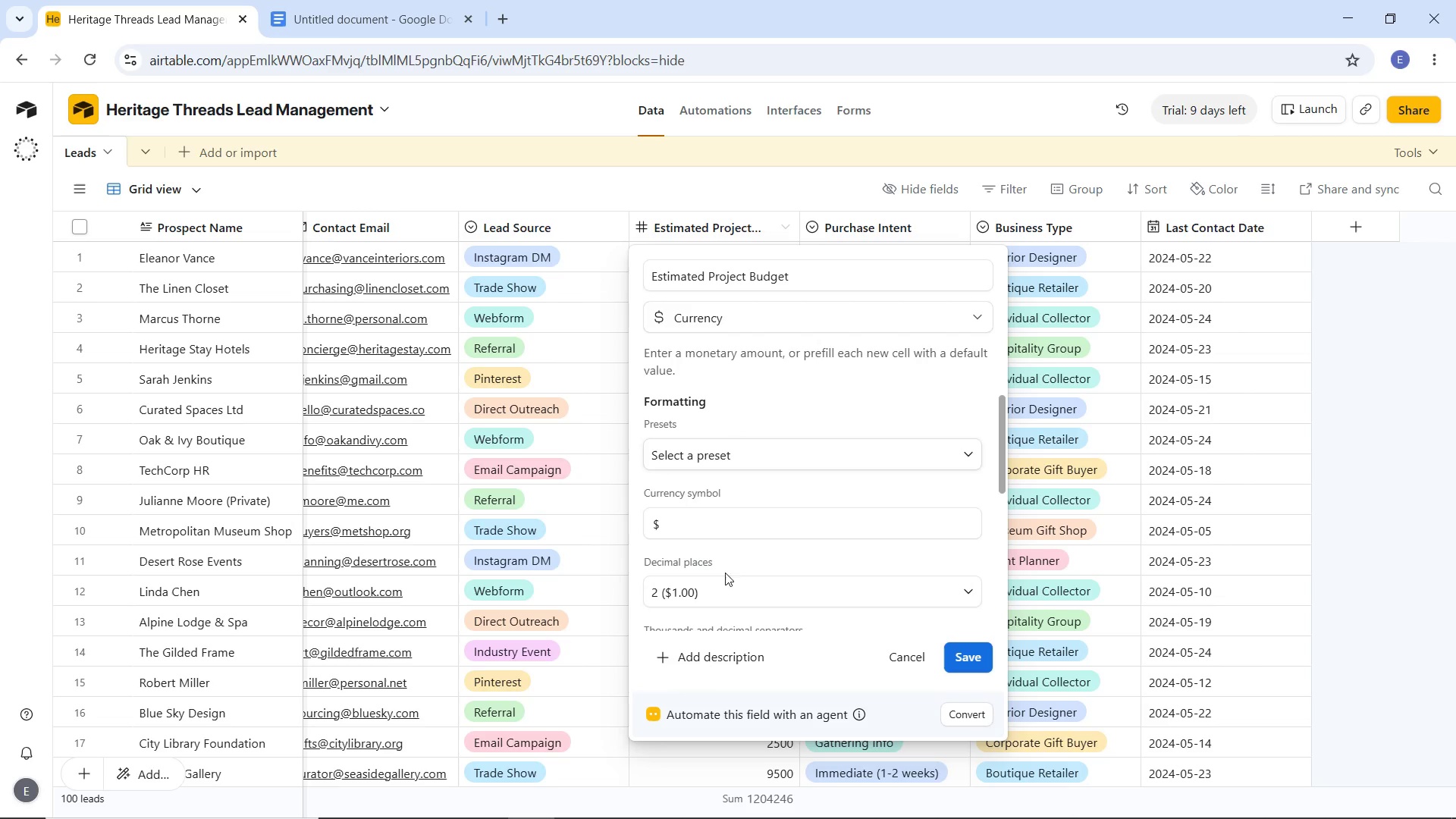 
scroll: coordinate [754, 527], scroll_direction: down, amount: 2.0
 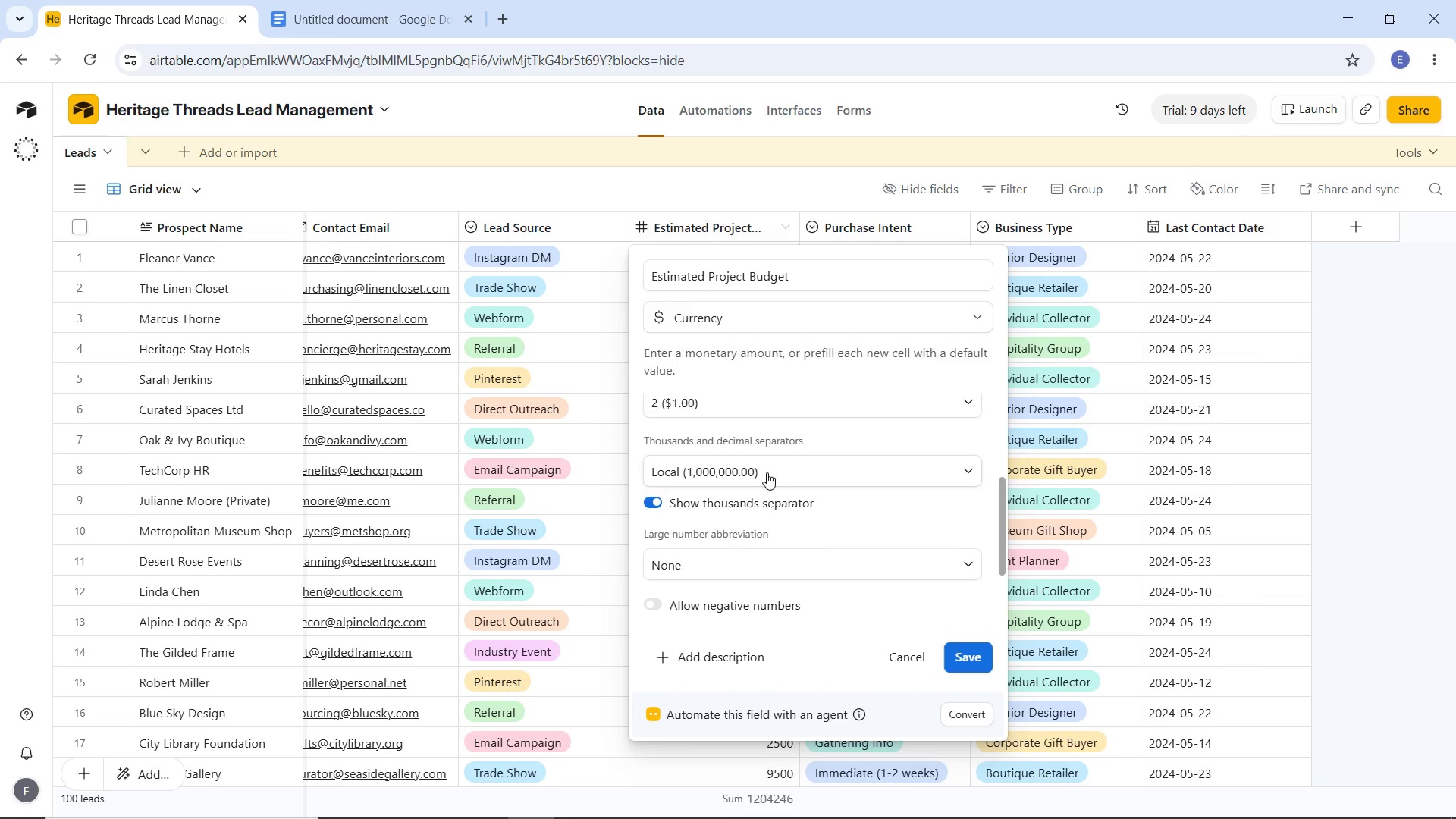 
scroll: coordinate [767, 479], scroll_direction: up, amount: 1.0
 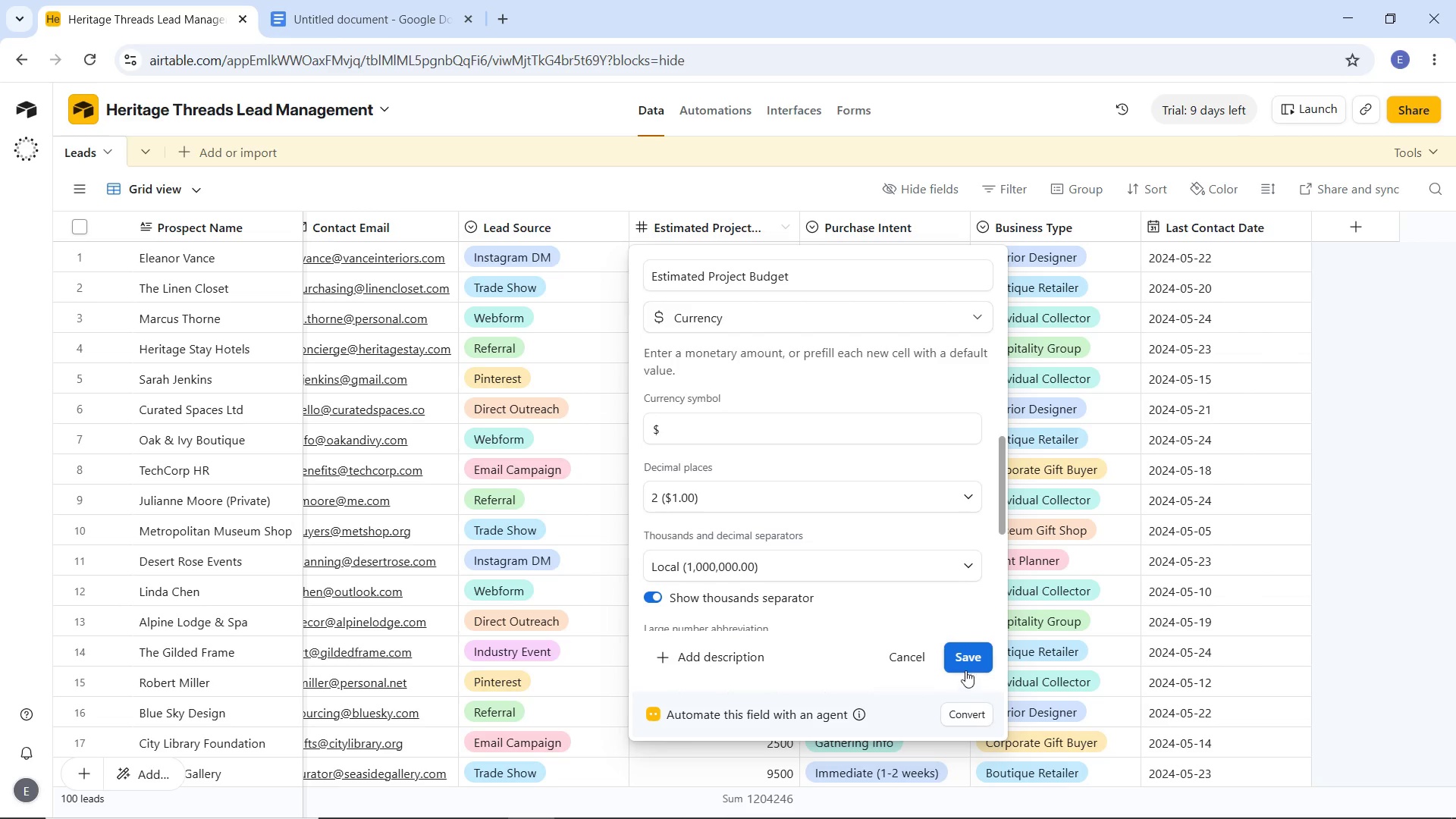 
left_click([963, 661])
 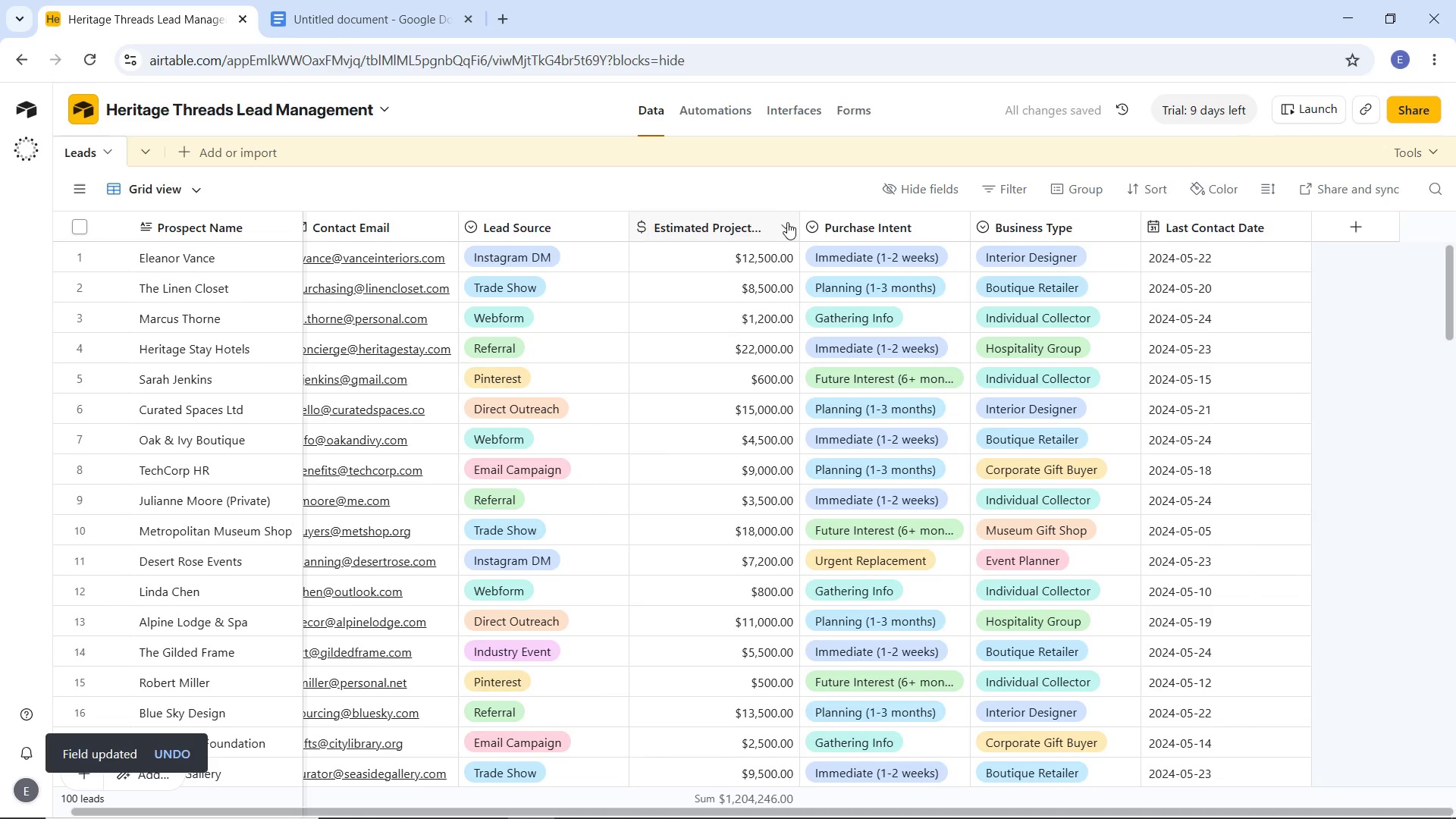 
scroll: coordinate [714, 545], scroll_direction: down, amount: 11.0
 